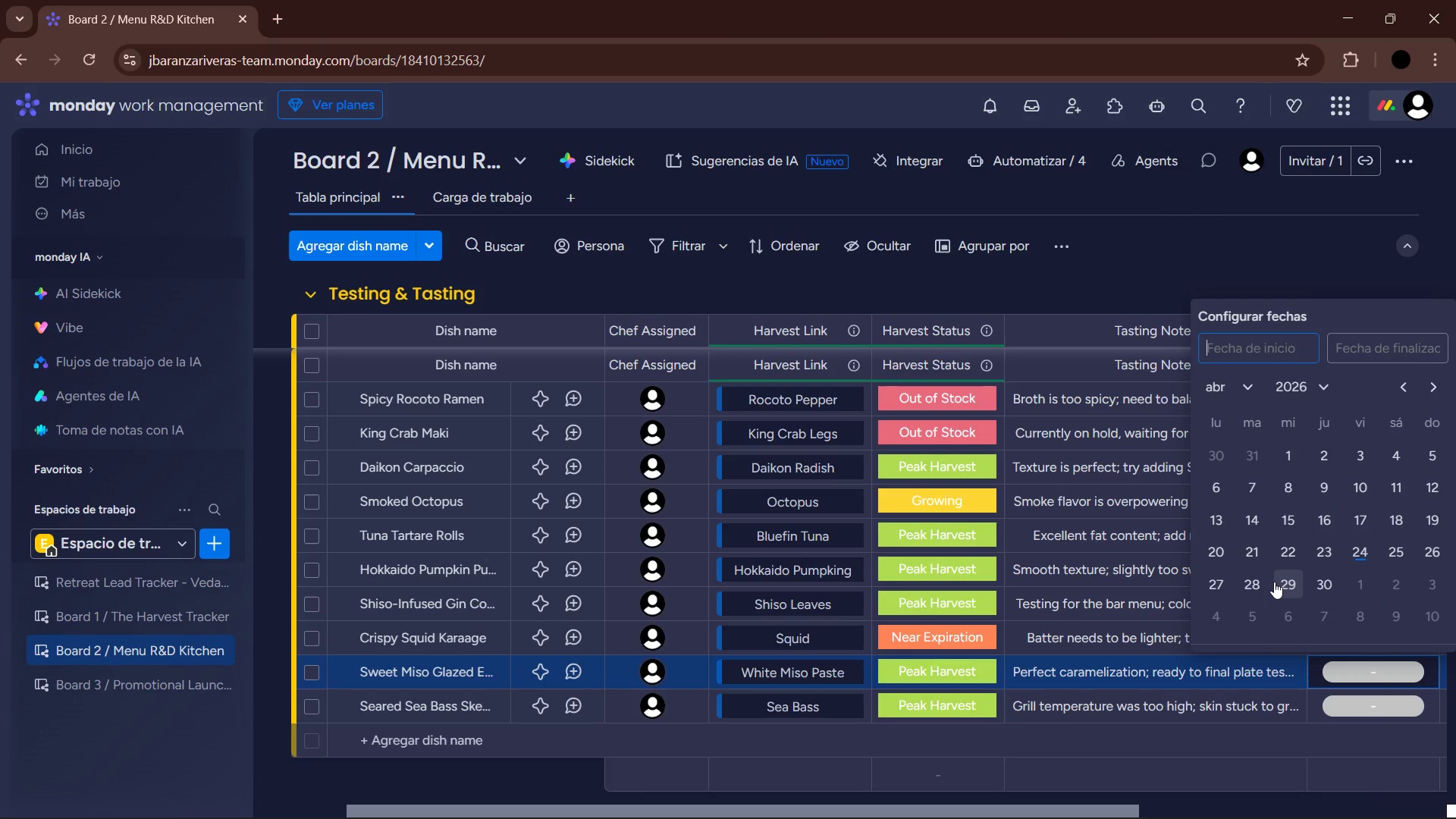 
double_click([1292, 586])
 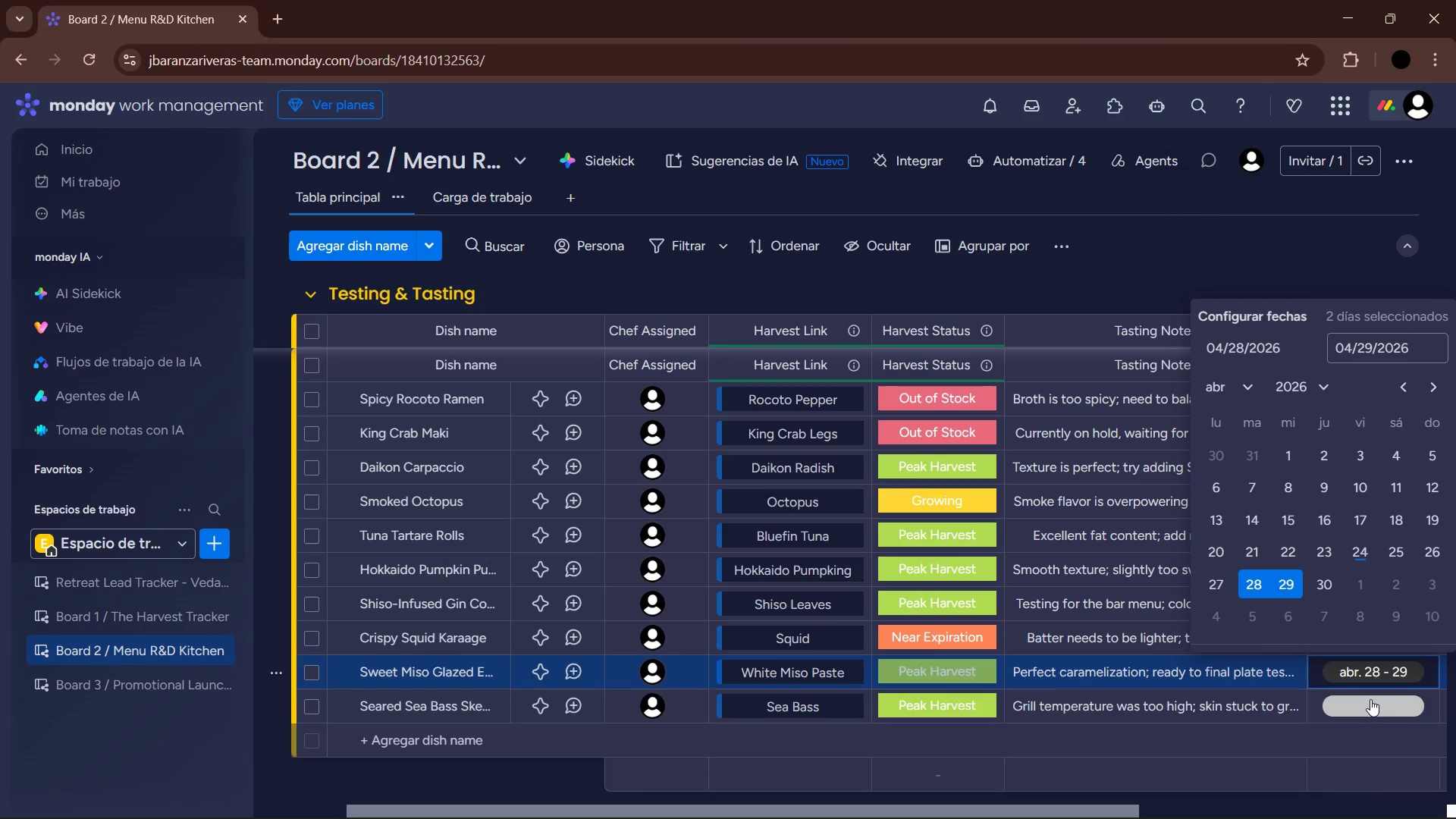 
left_click([1375, 711])
 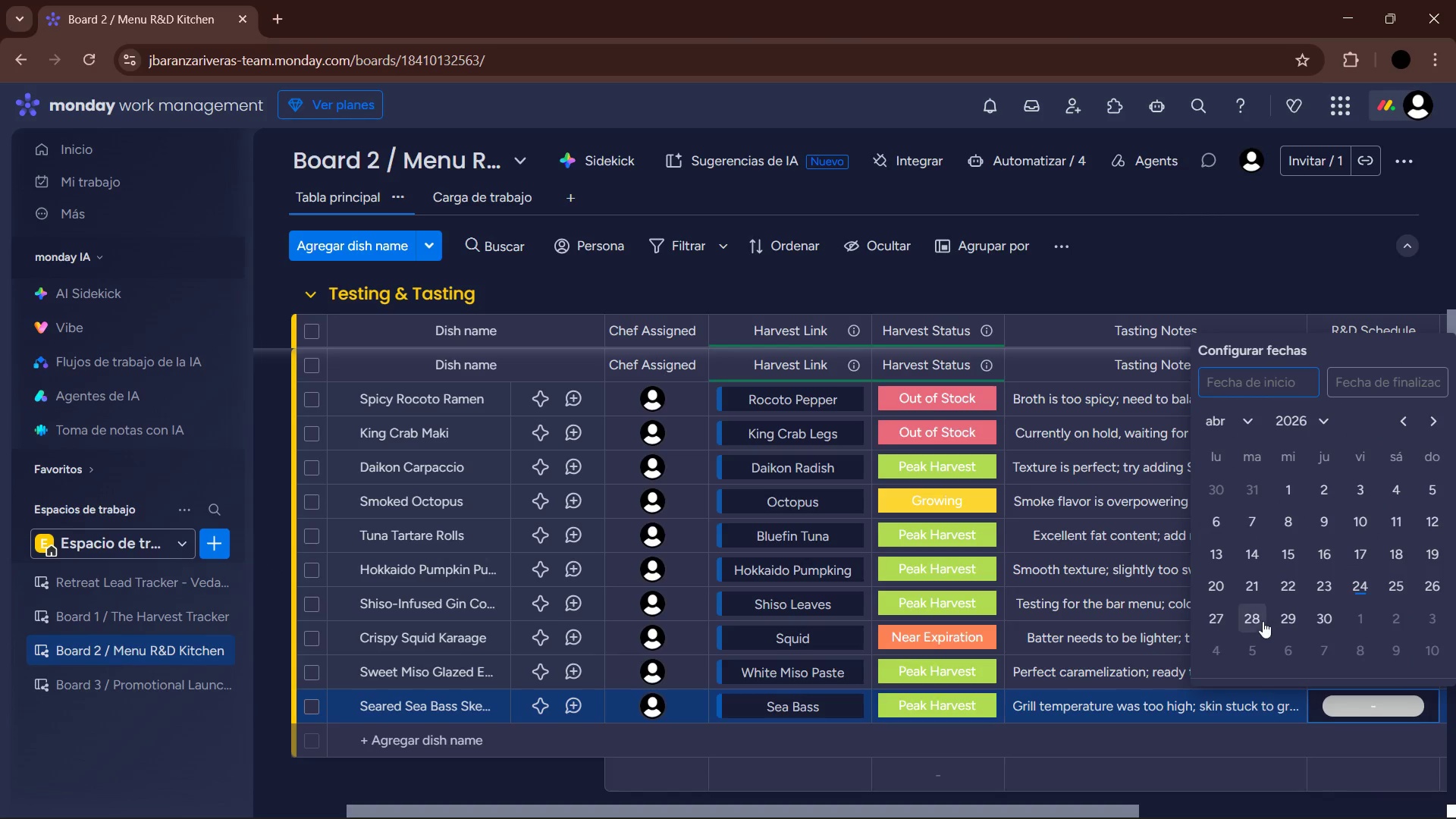 
double_click([1291, 617])
 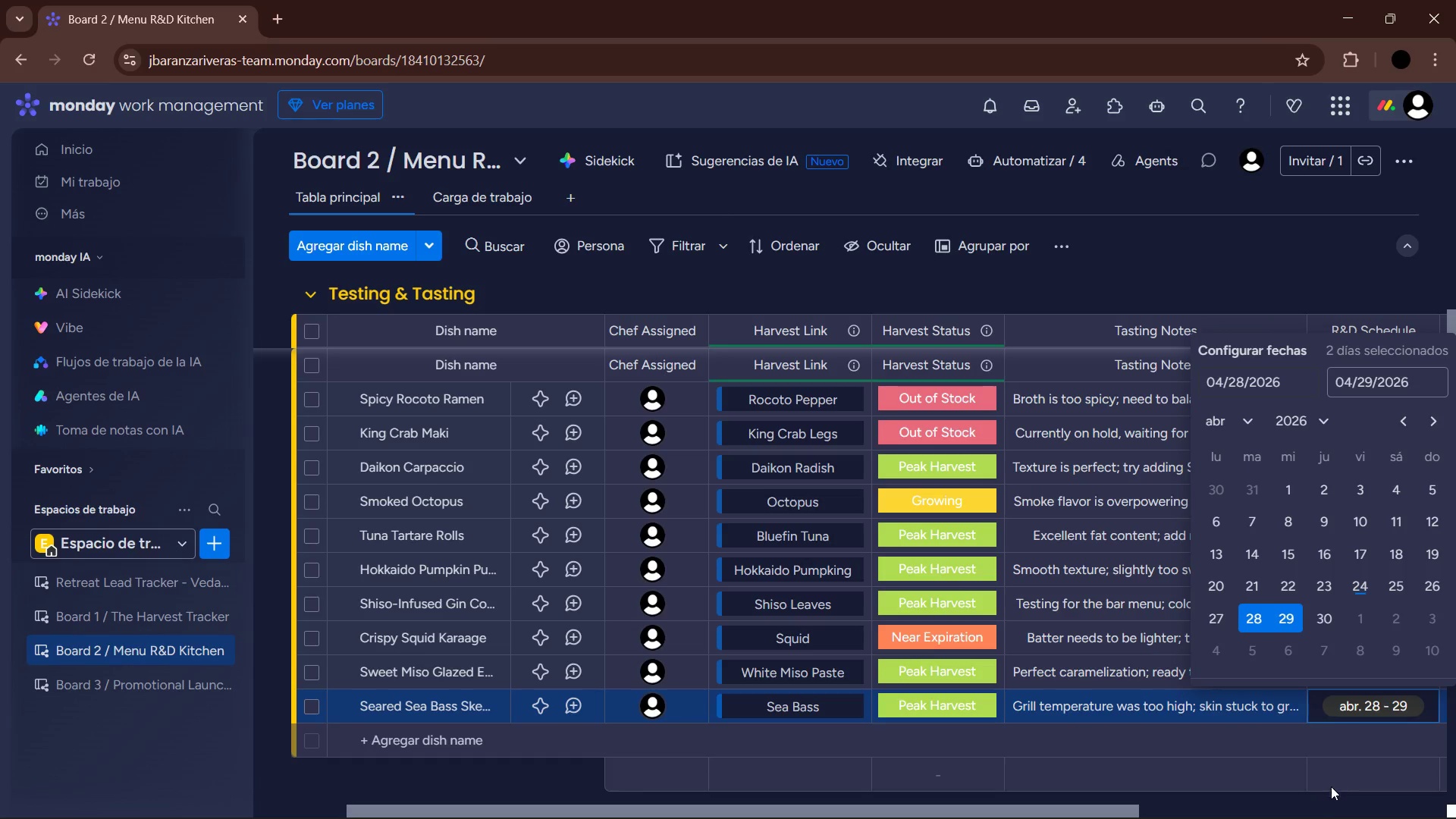 
left_click([1333, 794])
 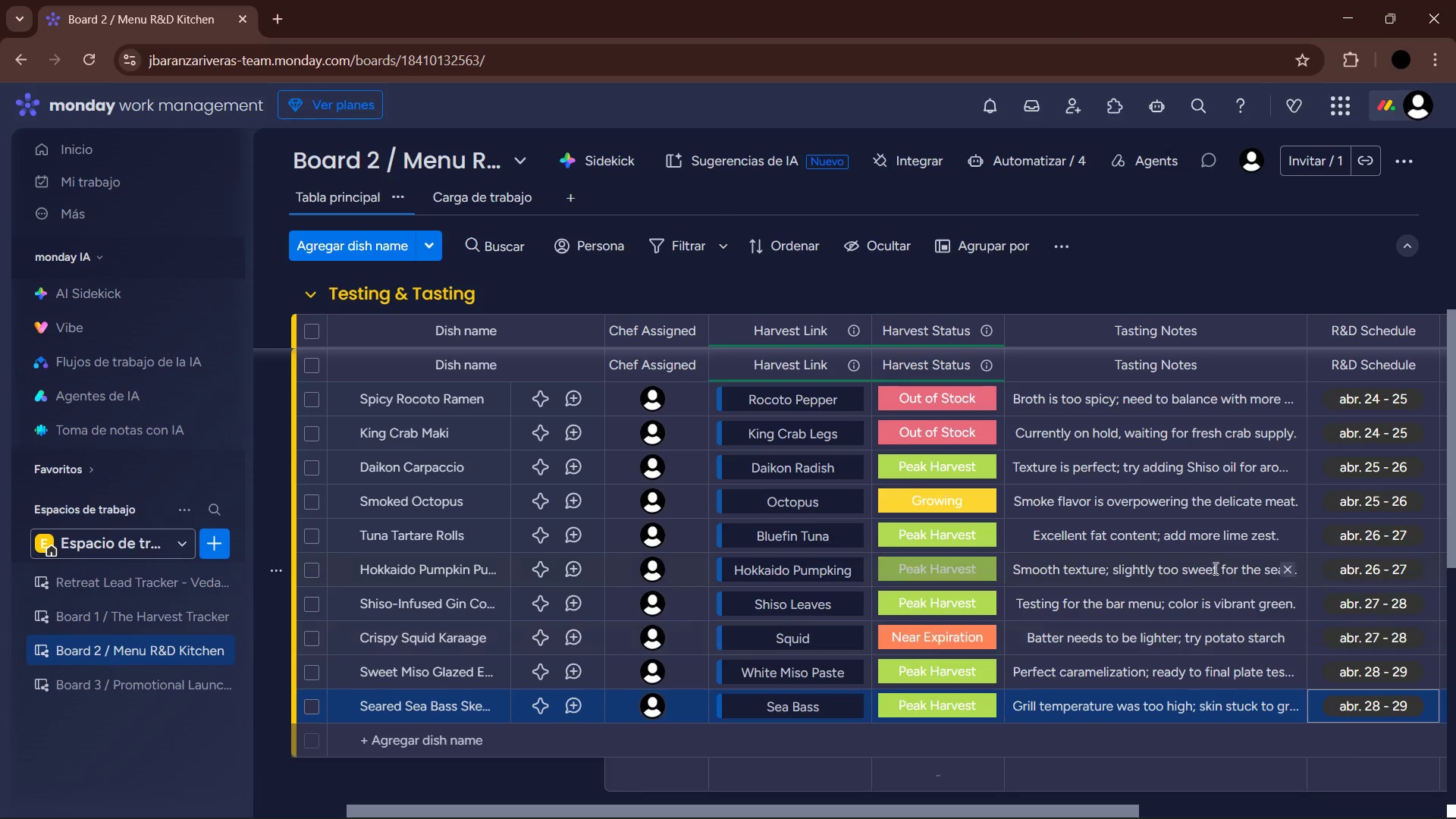 
scroll: coordinate [1292, 587], scroll_direction: down, amount: 3.0
 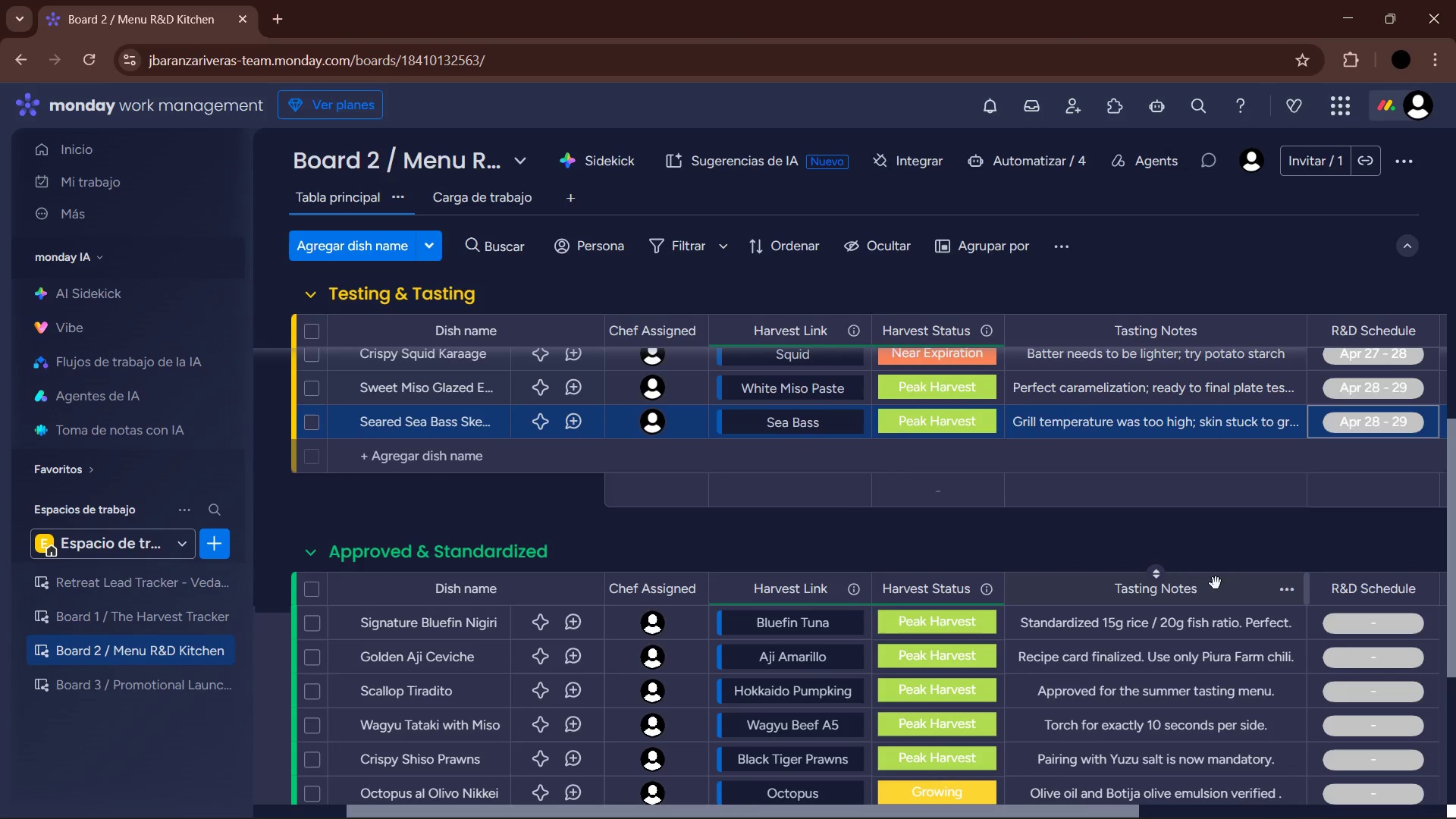 
scroll: coordinate [1266, 573], scroll_direction: up, amount: 1.0
 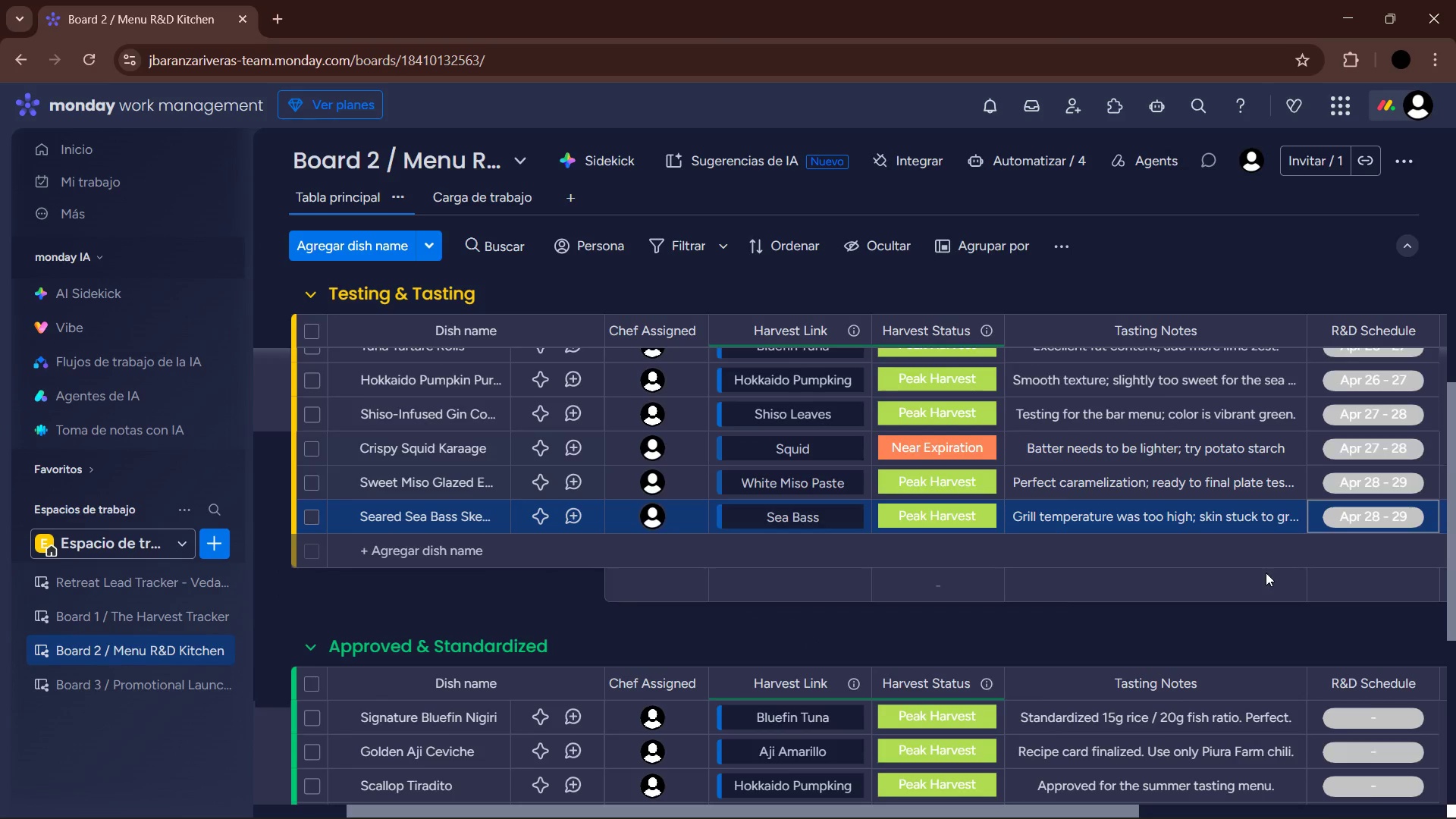 
scroll: coordinate [1327, 556], scroll_direction: down, amount: 3.0
 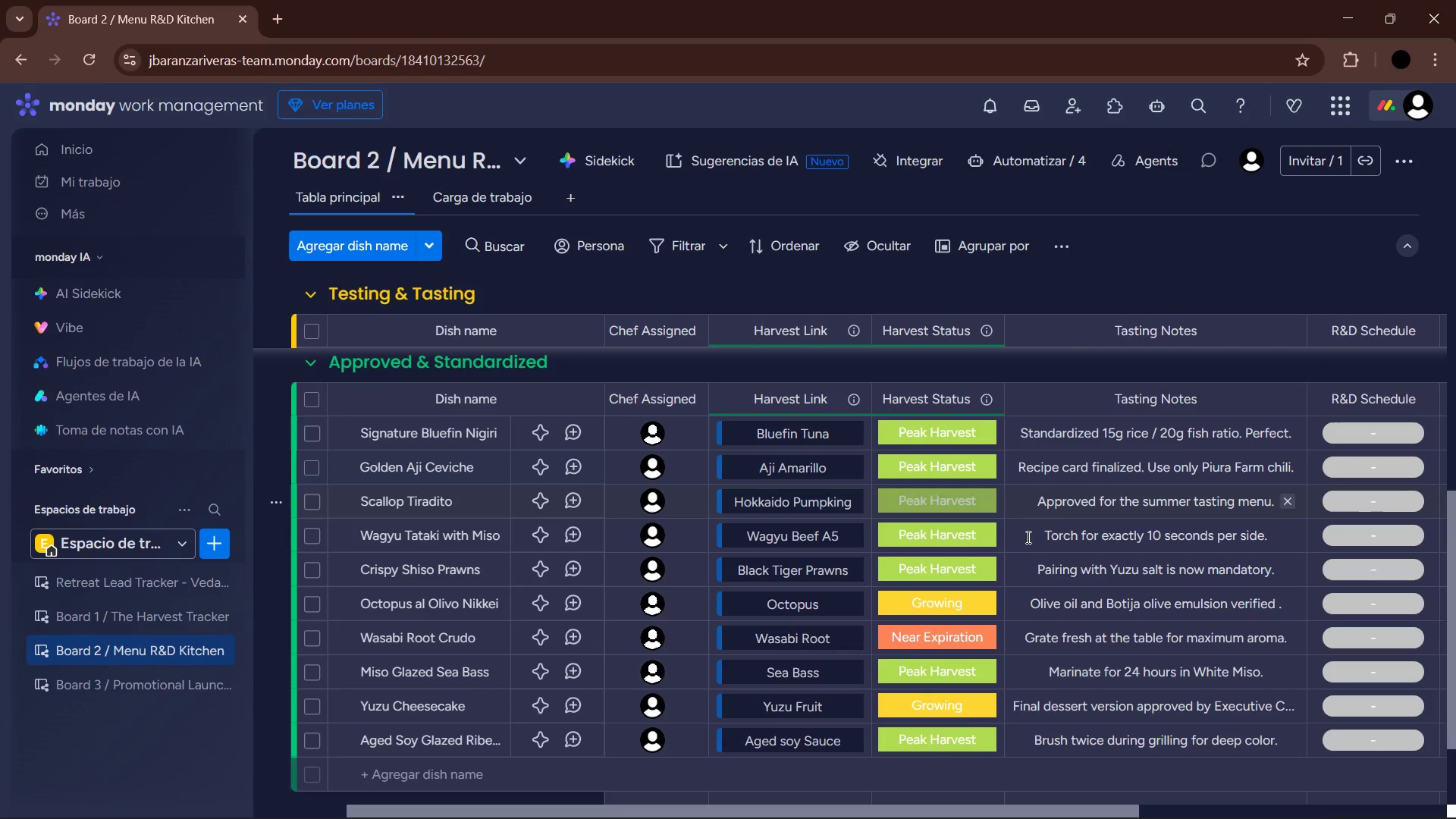 
left_click_drag(start_coordinate=[661, 808], to_coordinate=[686, 752])
 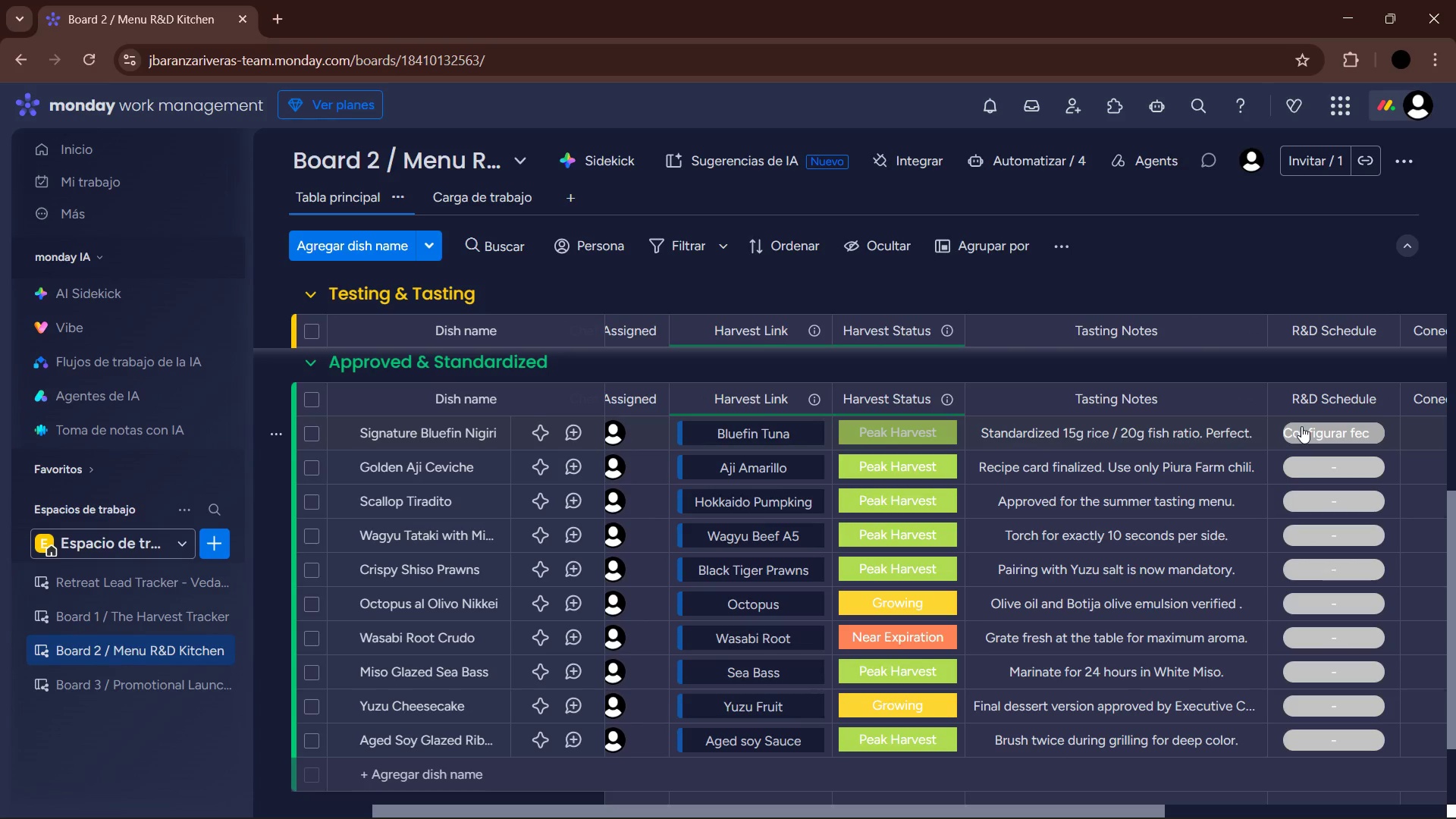 
left_click([1301, 426])
 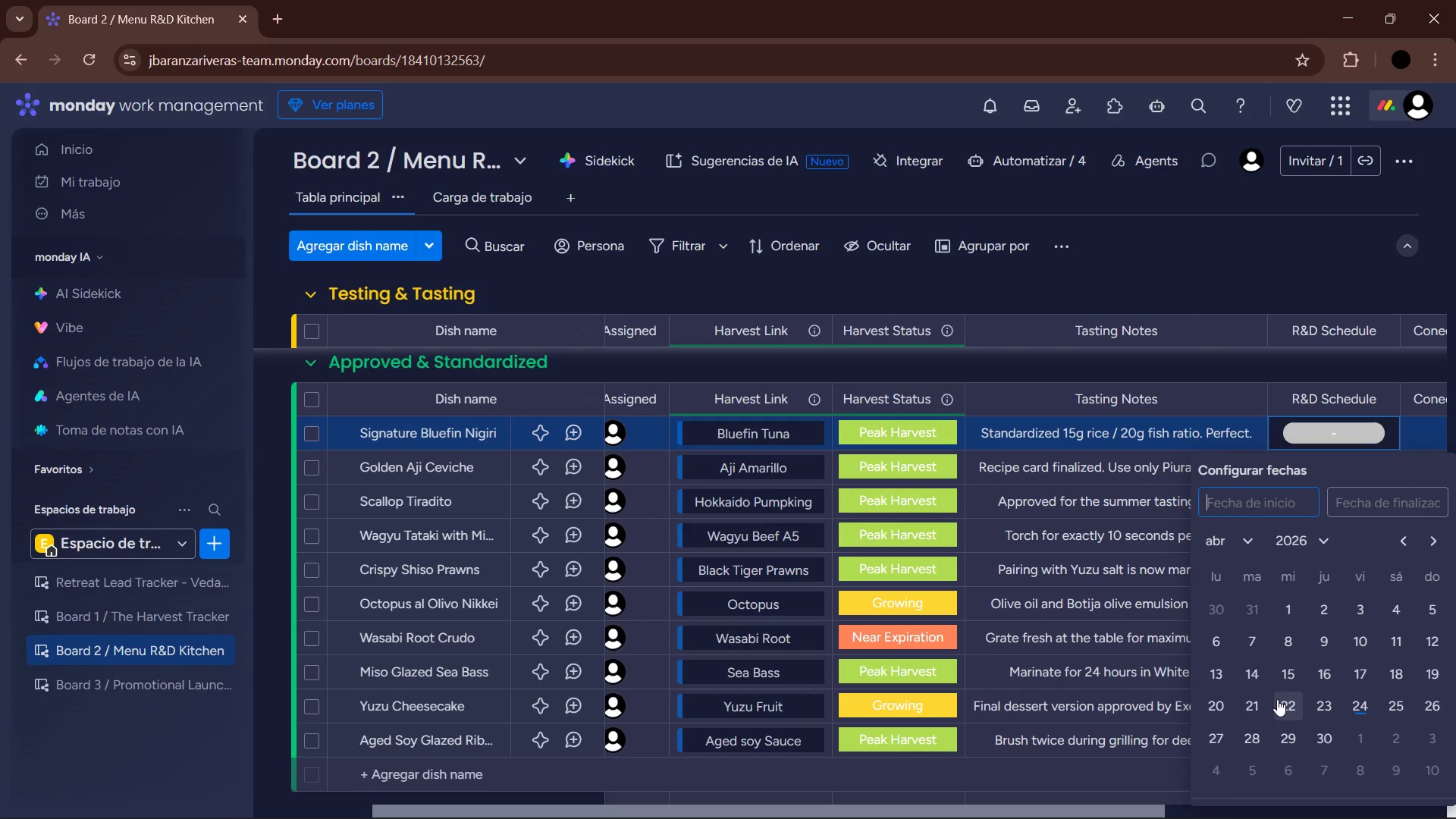 
left_click([1216, 706])
 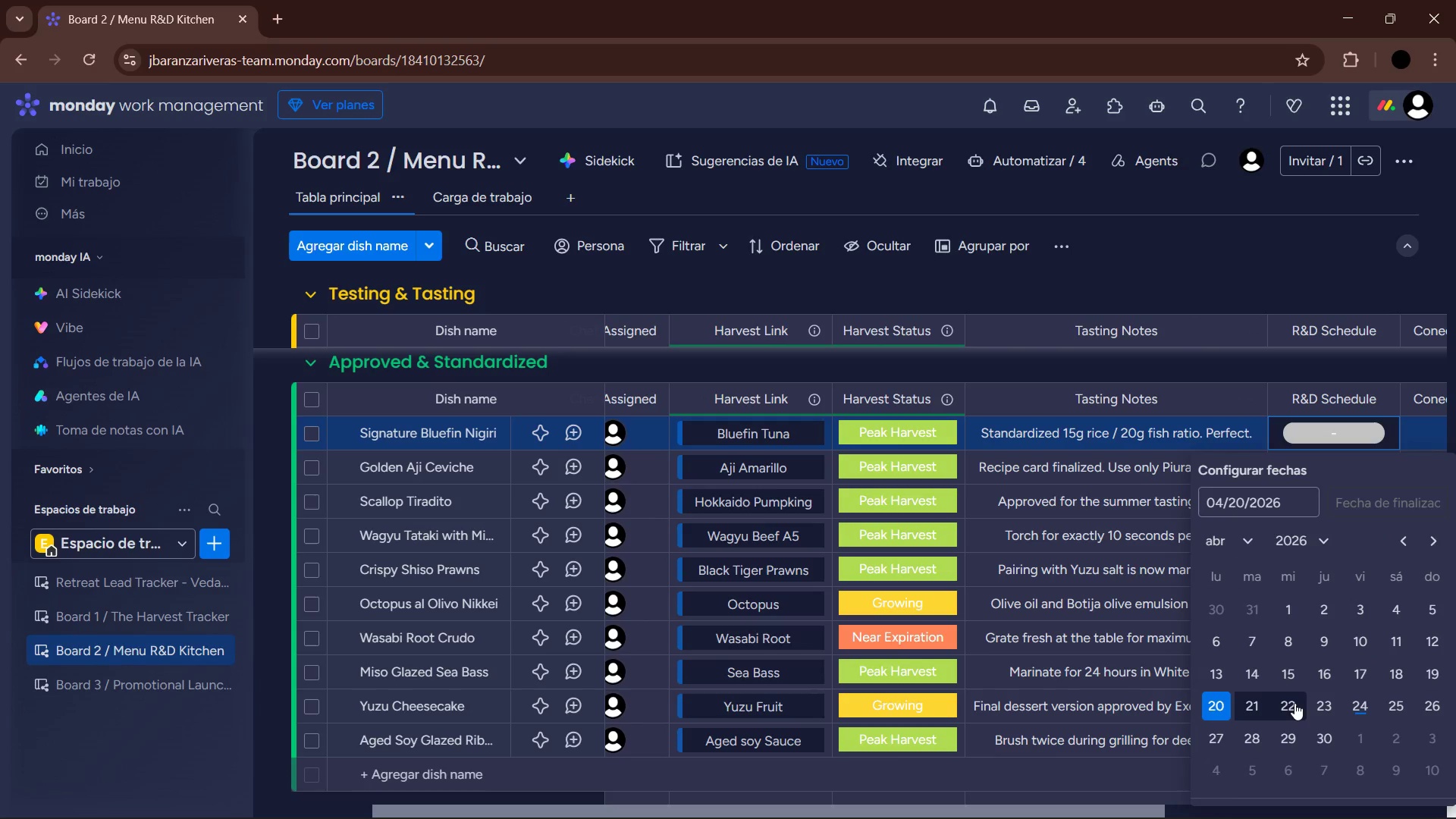 
left_click([1289, 703])
 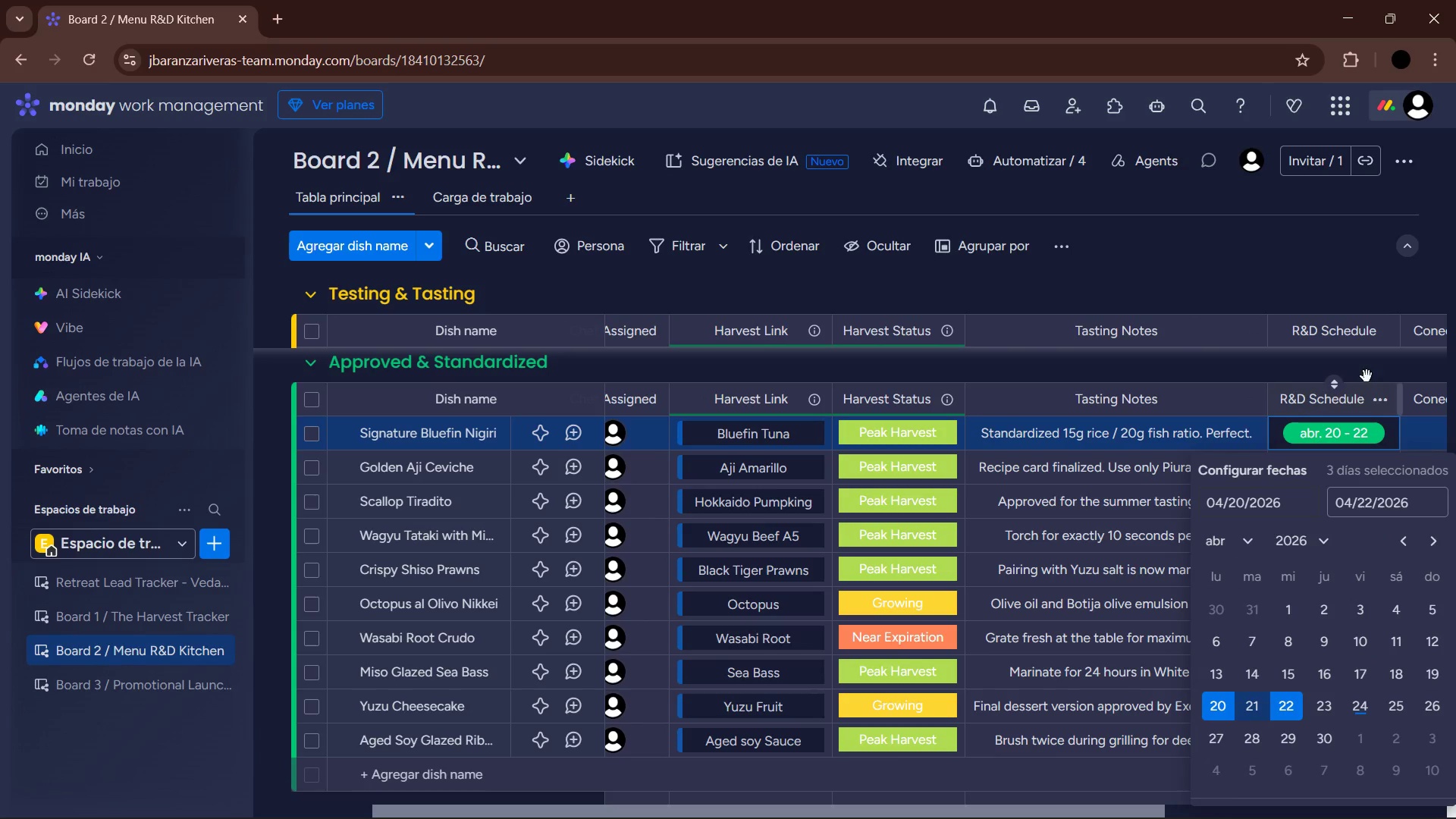 
left_click([1372, 364])
 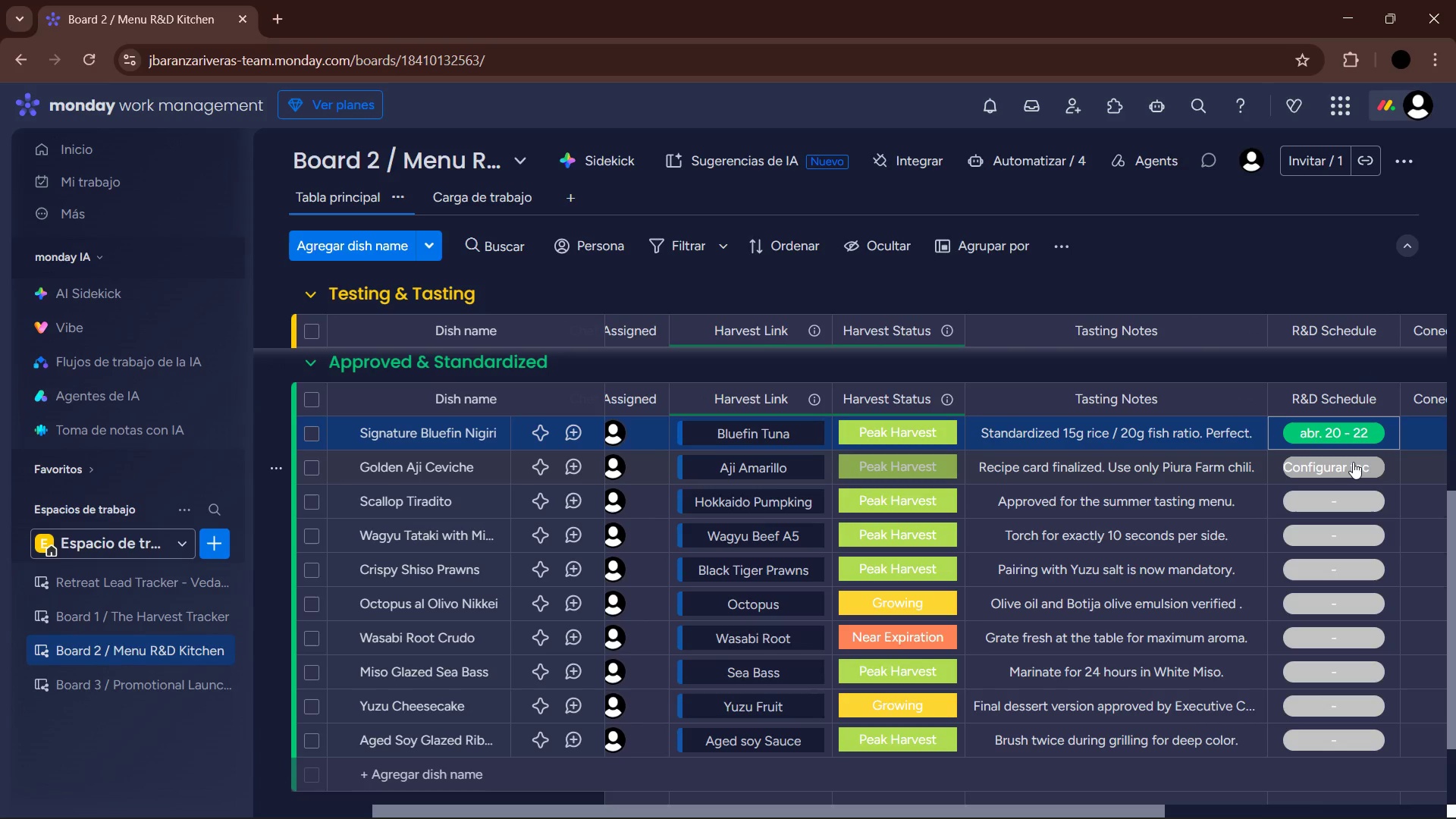 
left_click([1353, 462])
 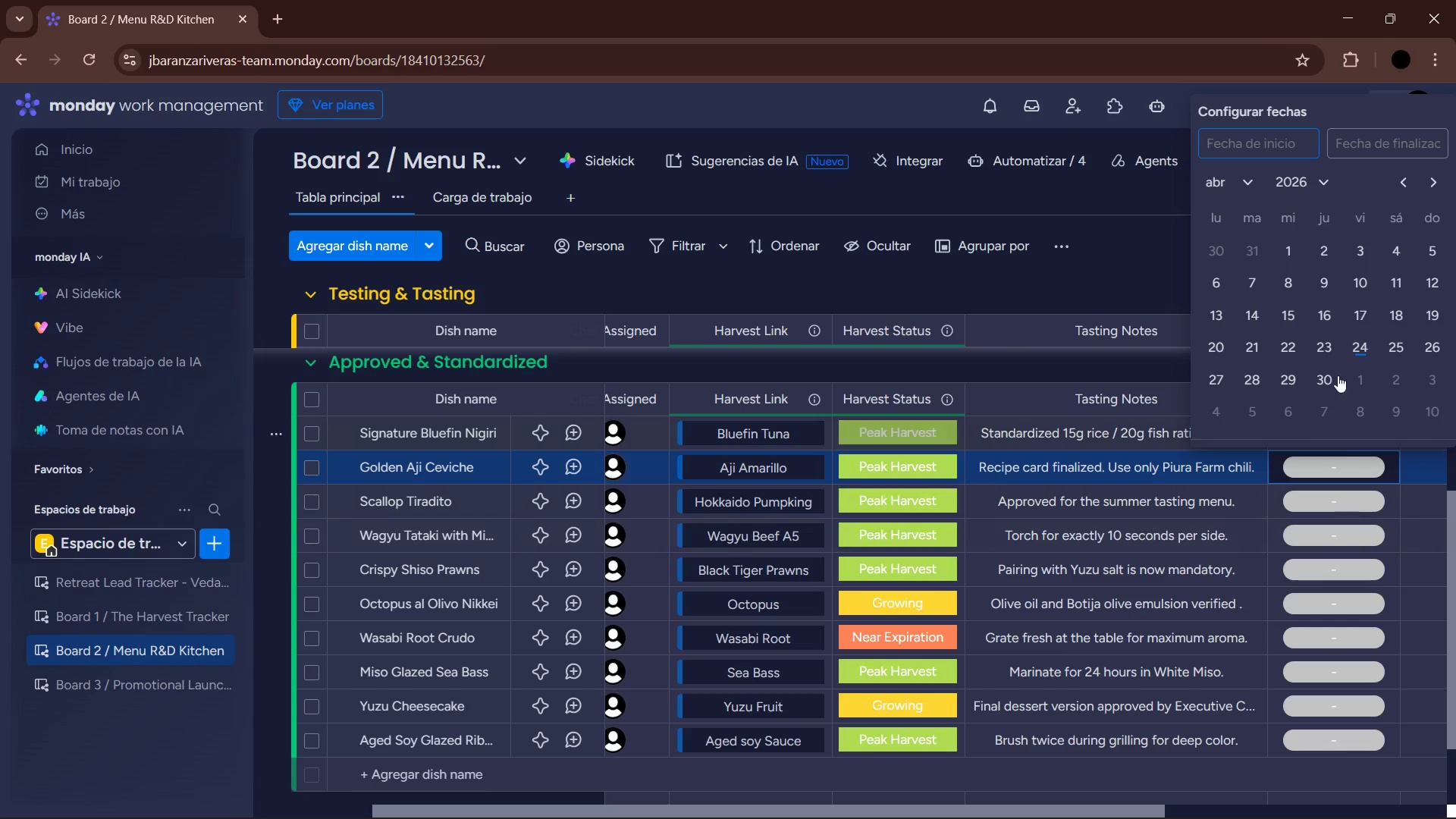 
left_click([1216, 346])
 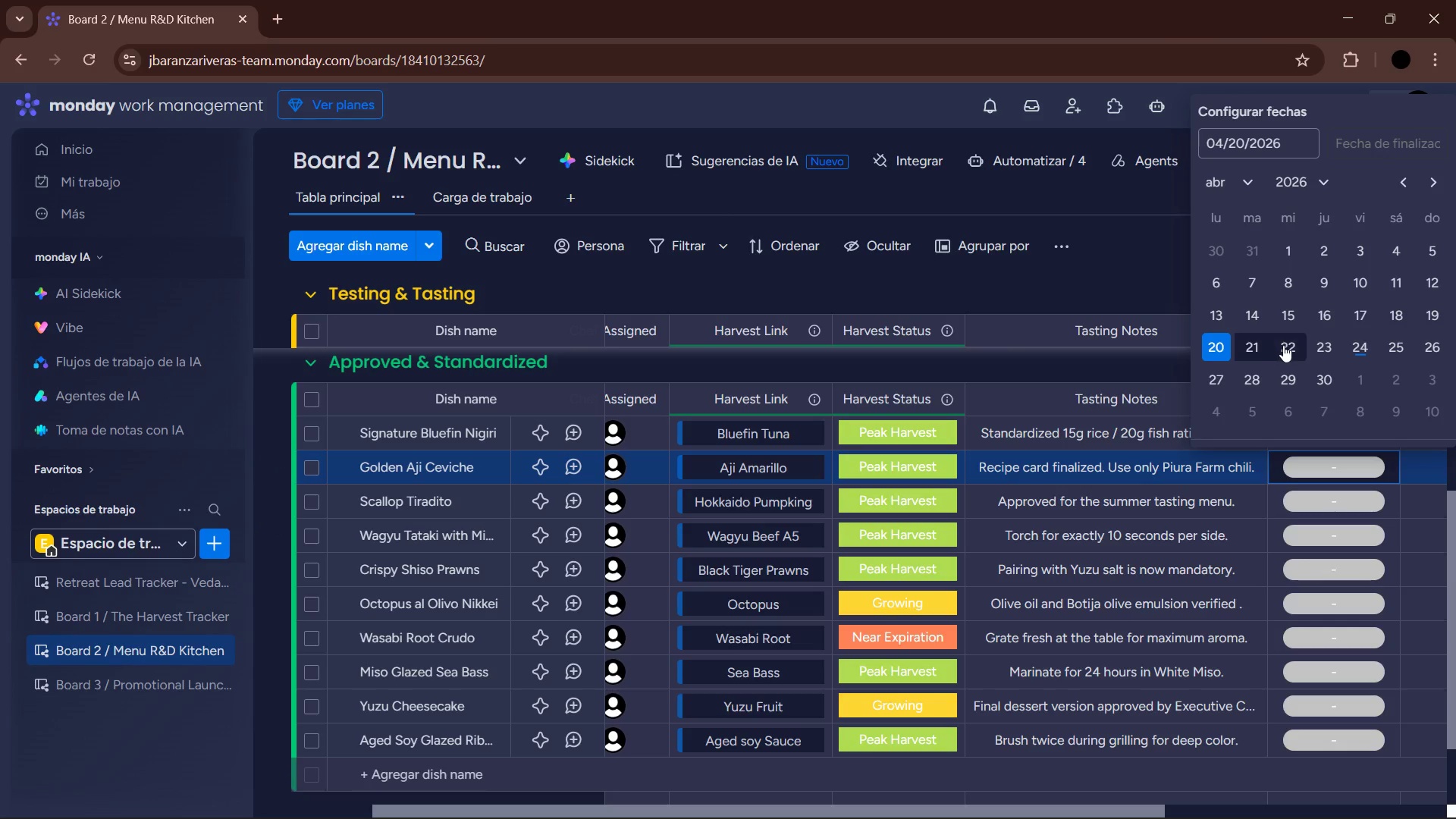 
left_click([1284, 345])
 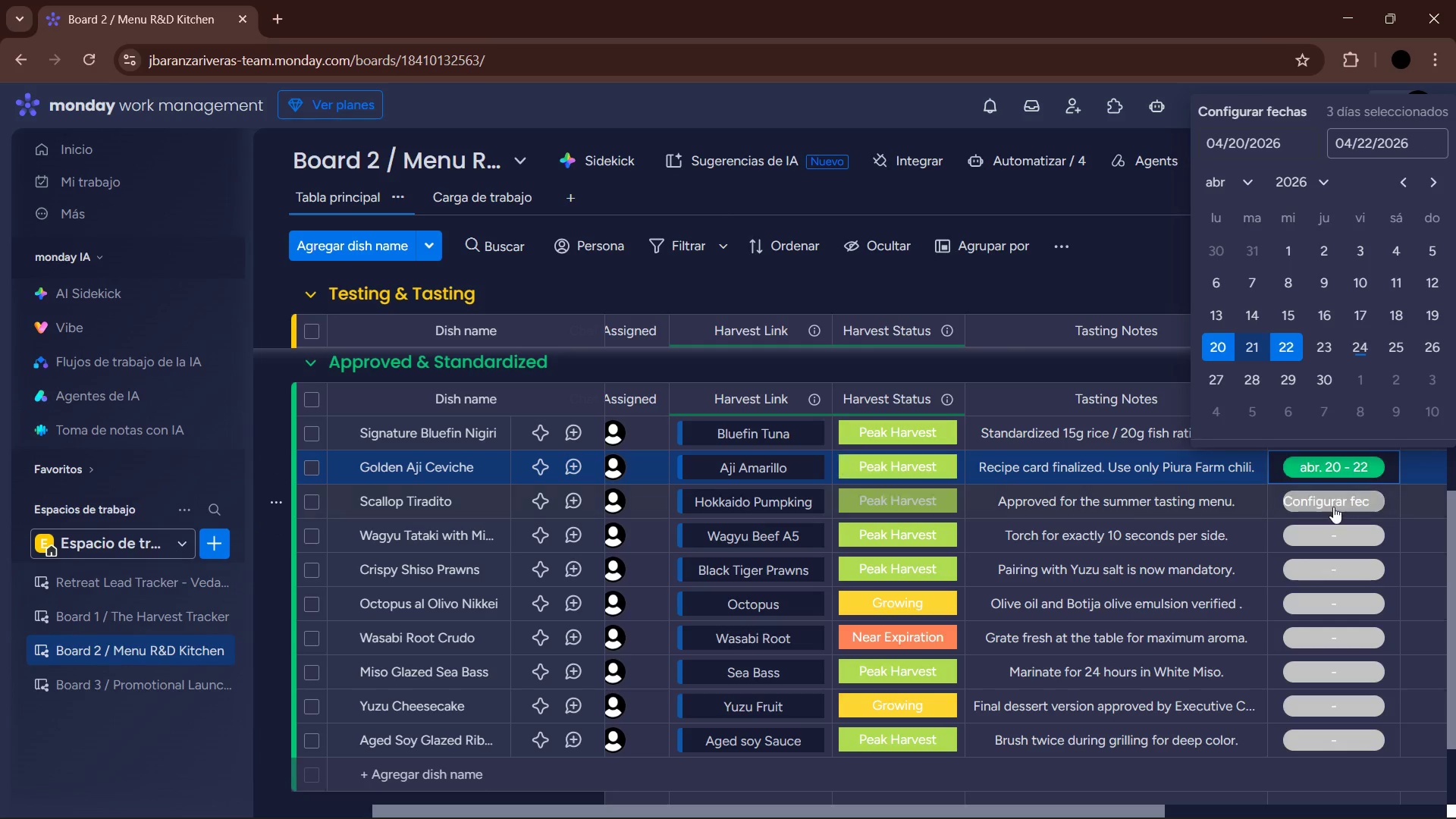 
left_click([1333, 507])
 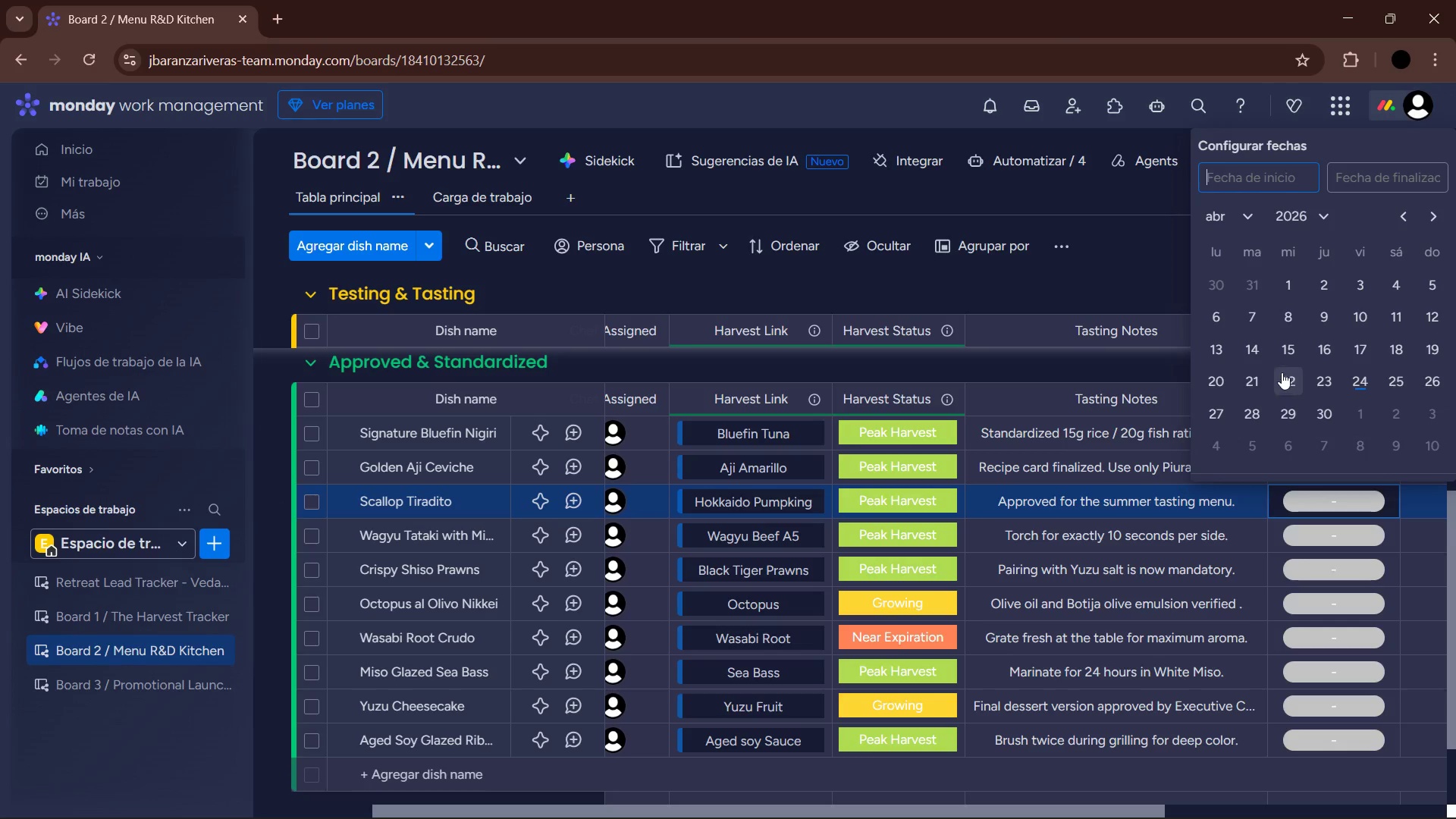 
left_click([1255, 377])
 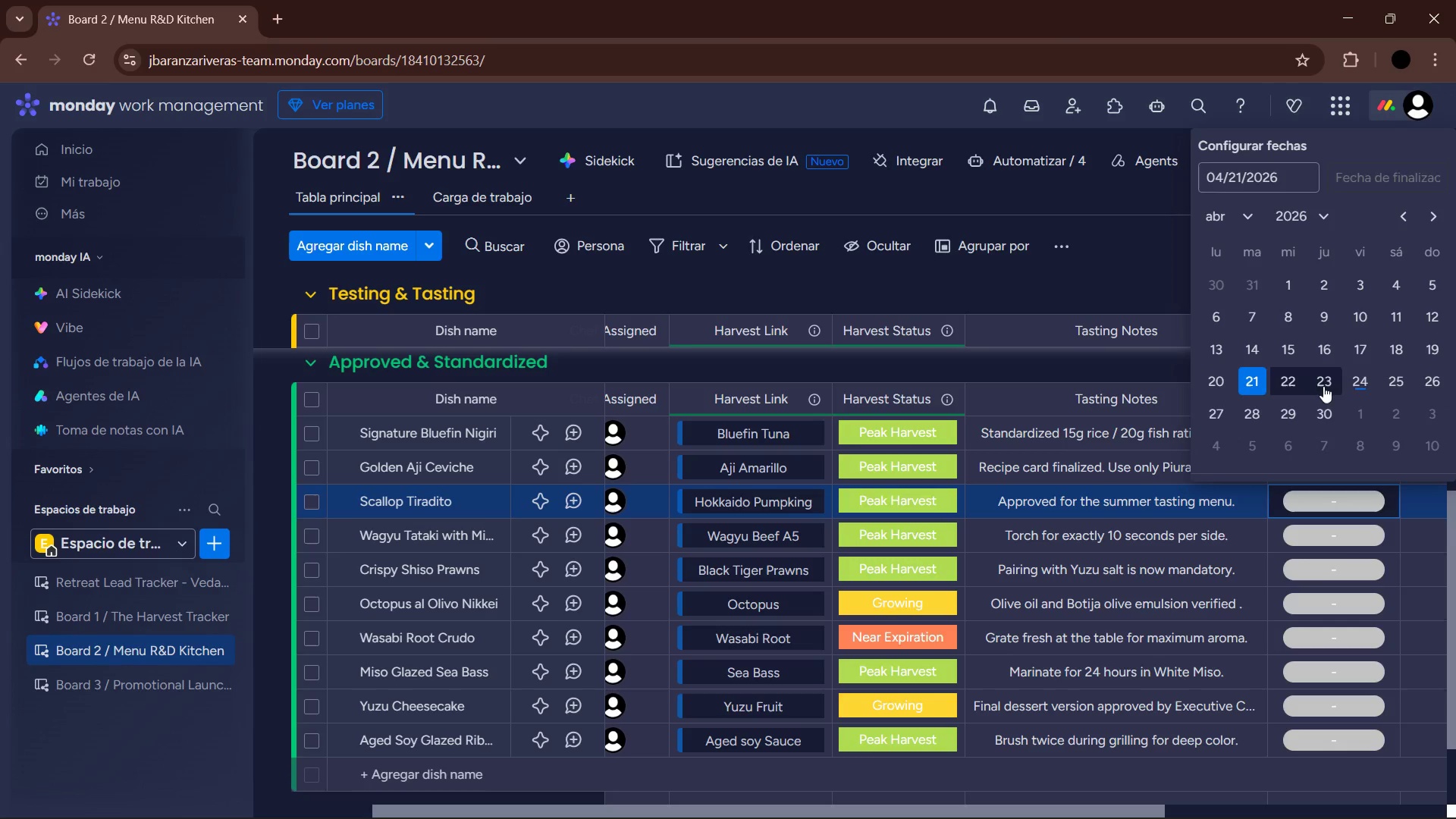 
left_click([1351, 538])
 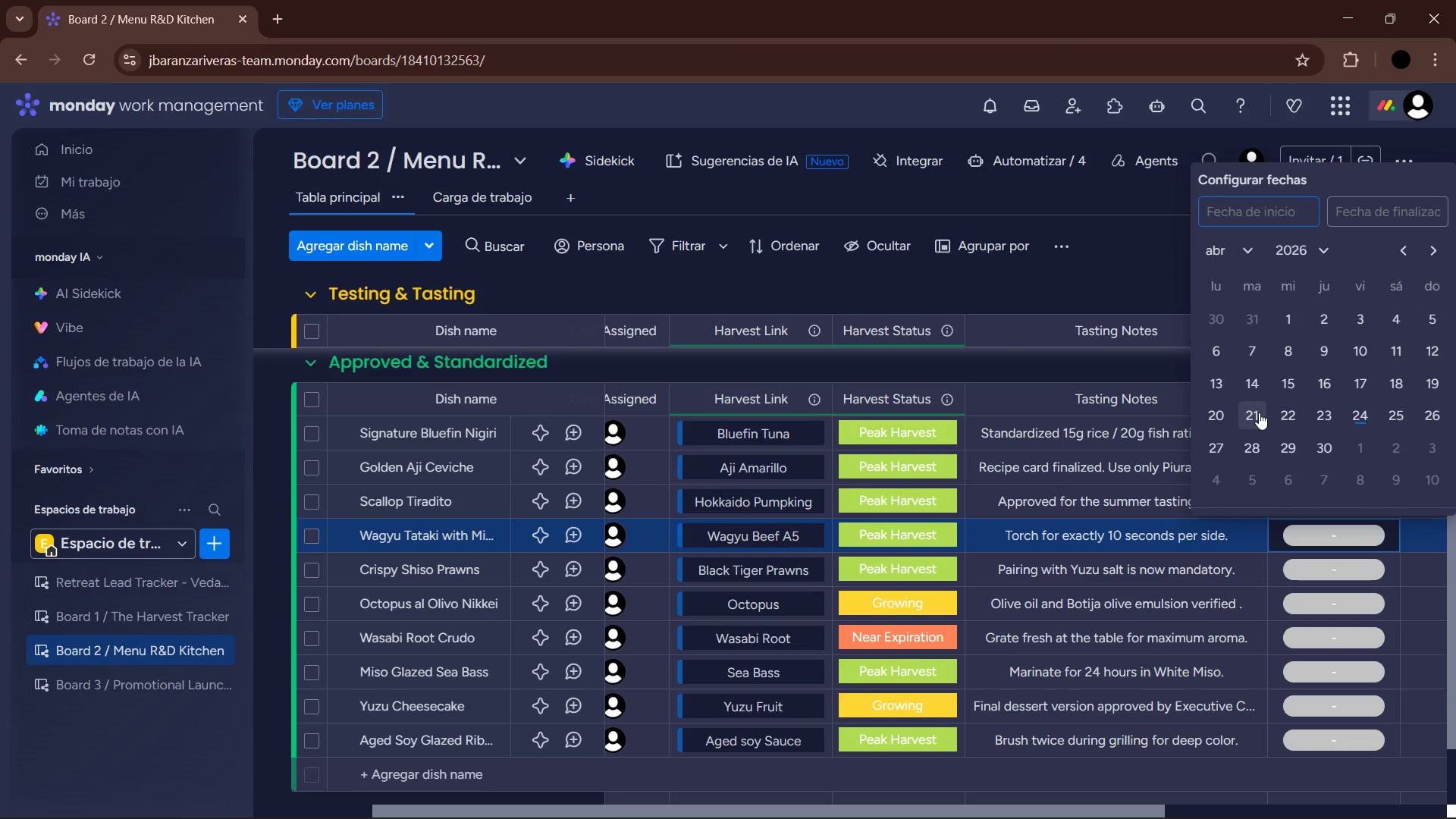 
double_click([1323, 413])
 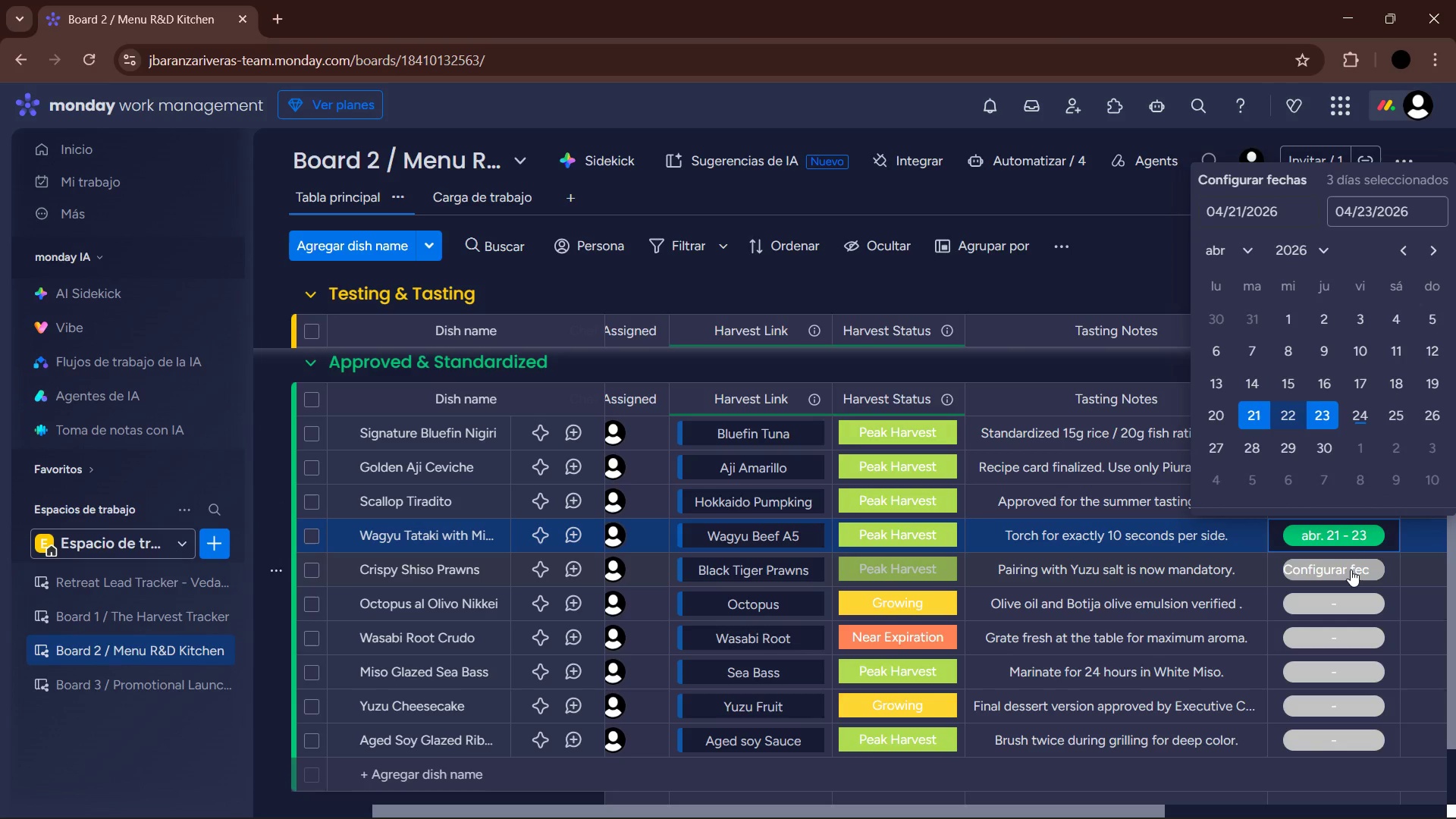 
left_click([1351, 570])
 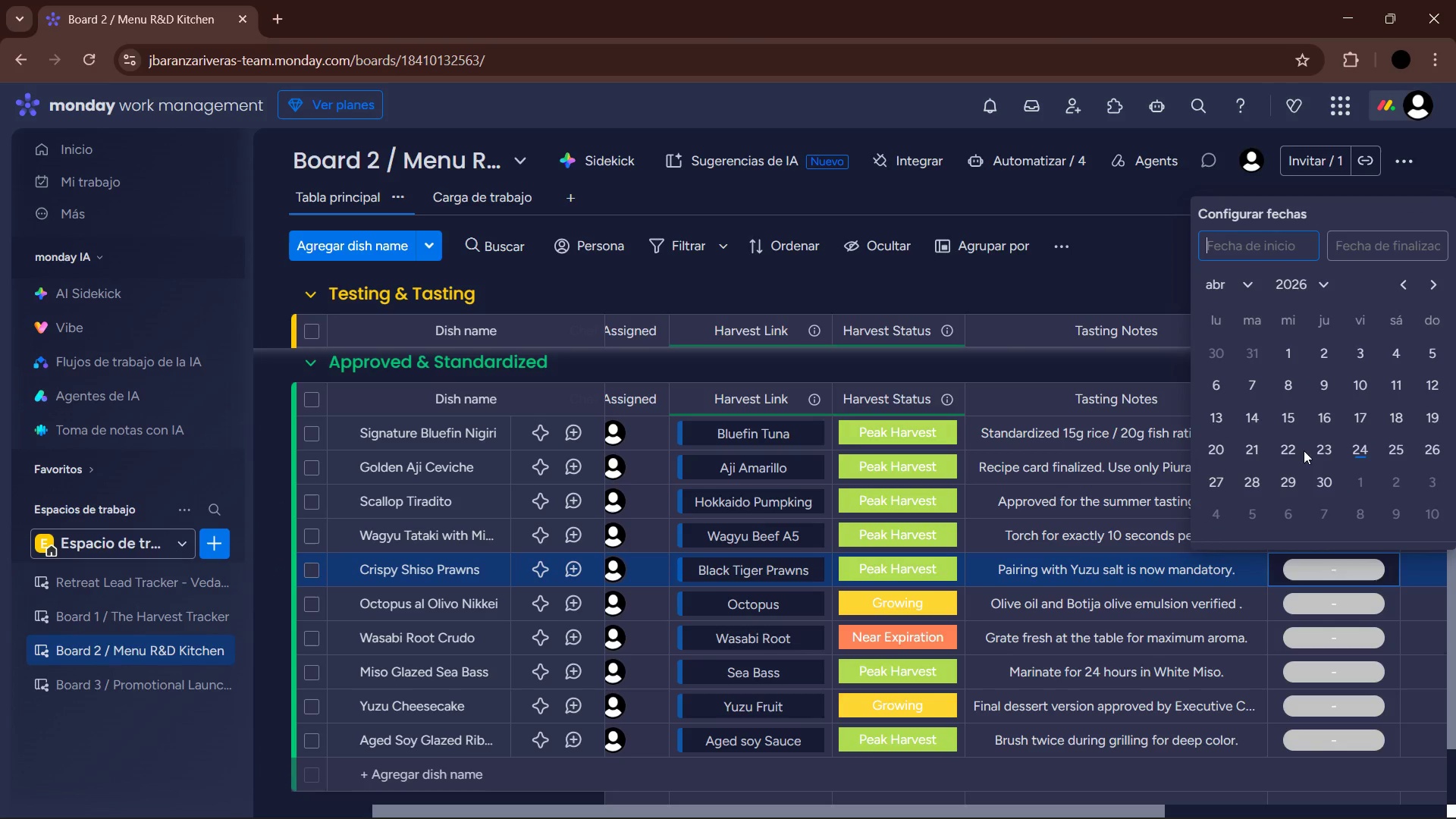 
double_click([1357, 451])
 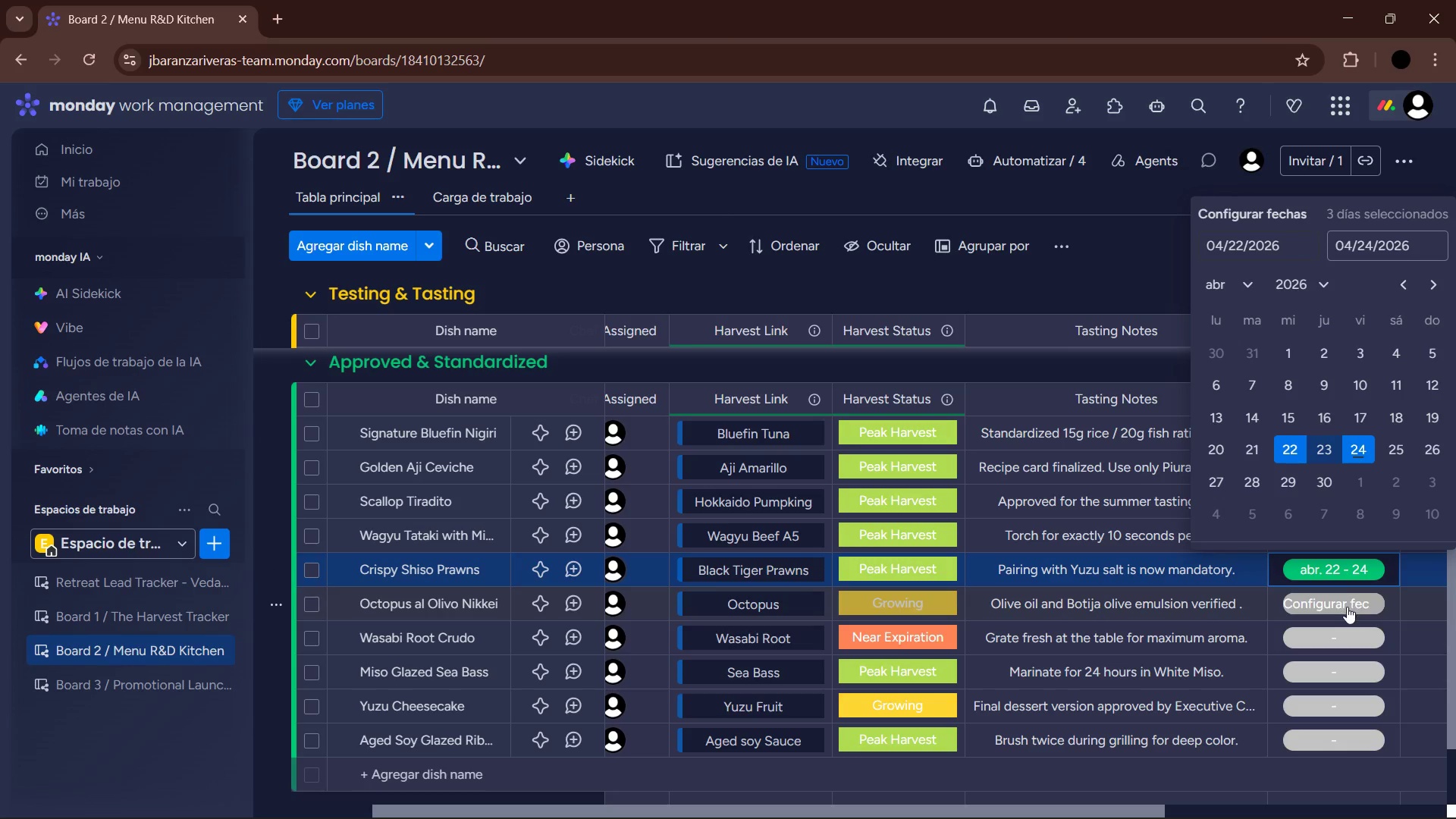 
left_click([1347, 607])
 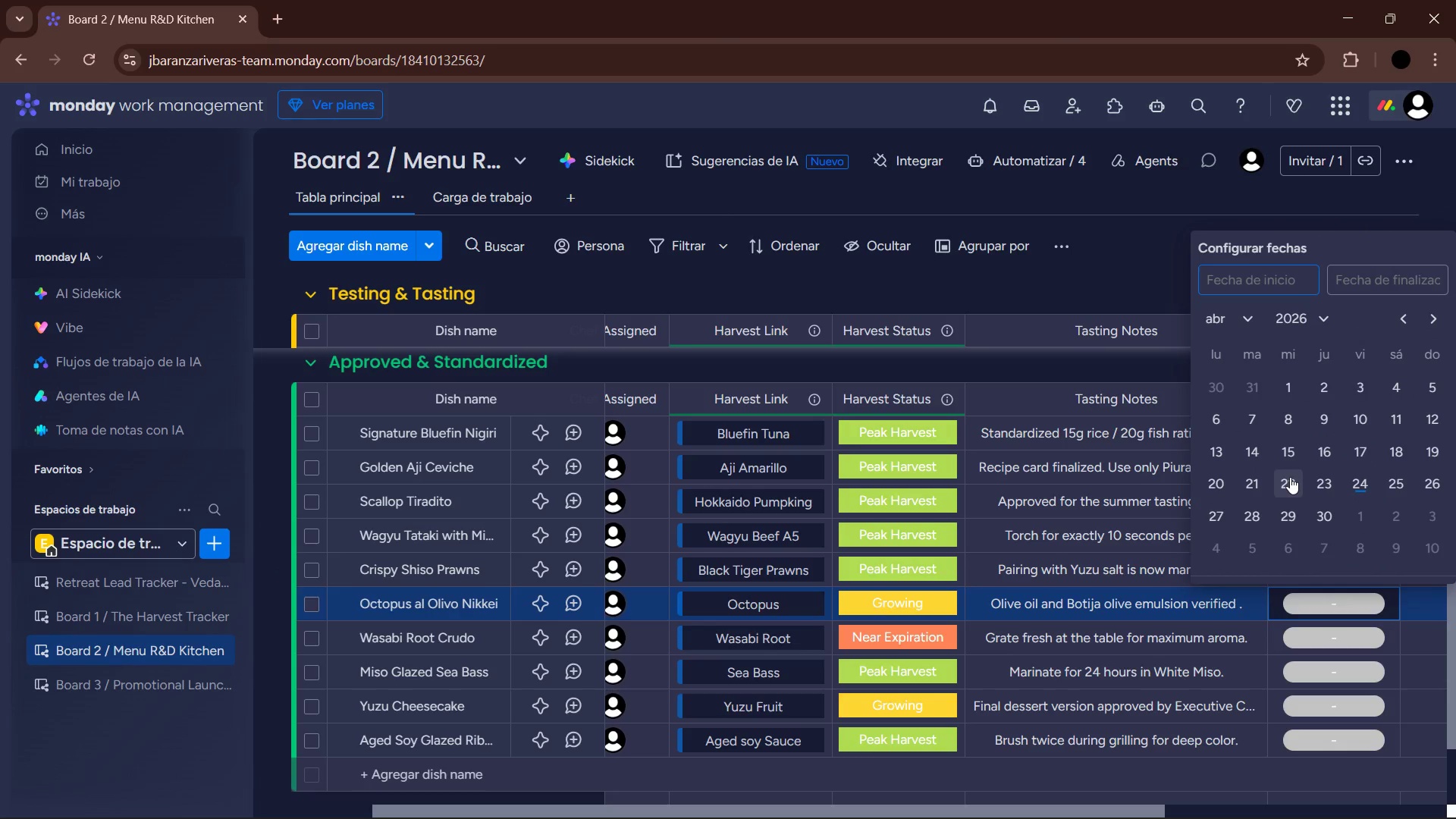 
double_click([1360, 482])
 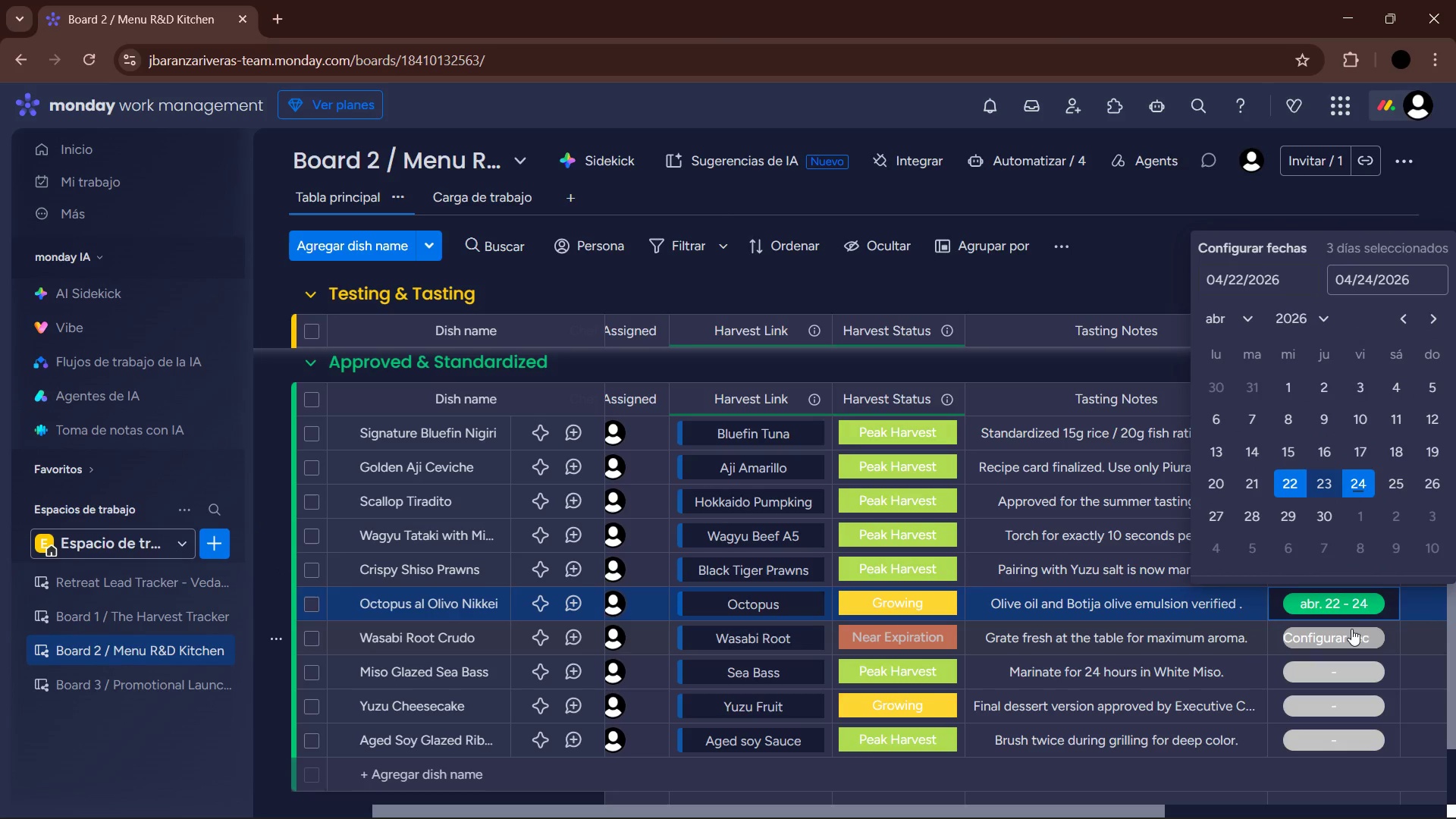 
left_click([1351, 629])
 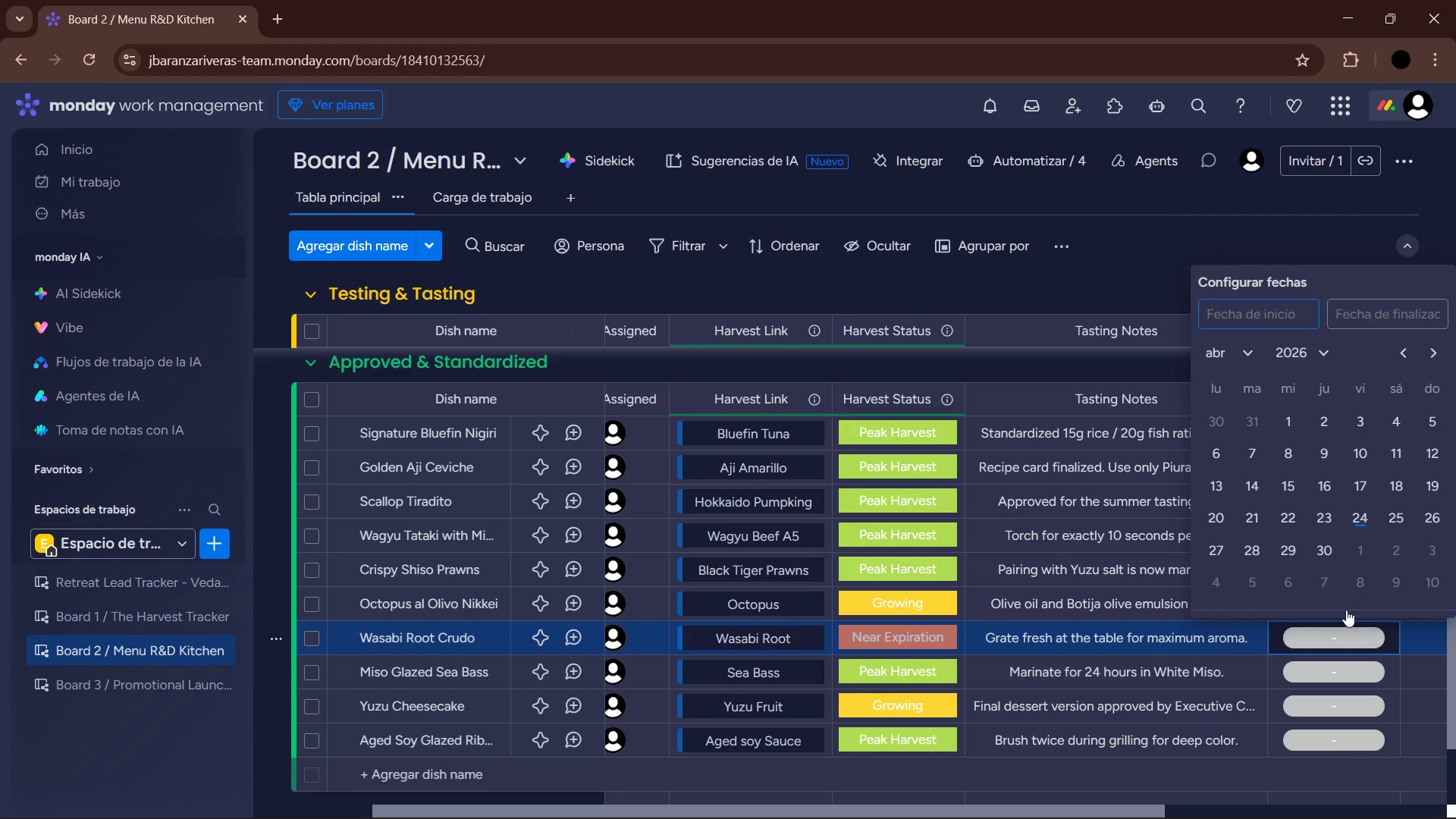 
left_click([1320, 513])
 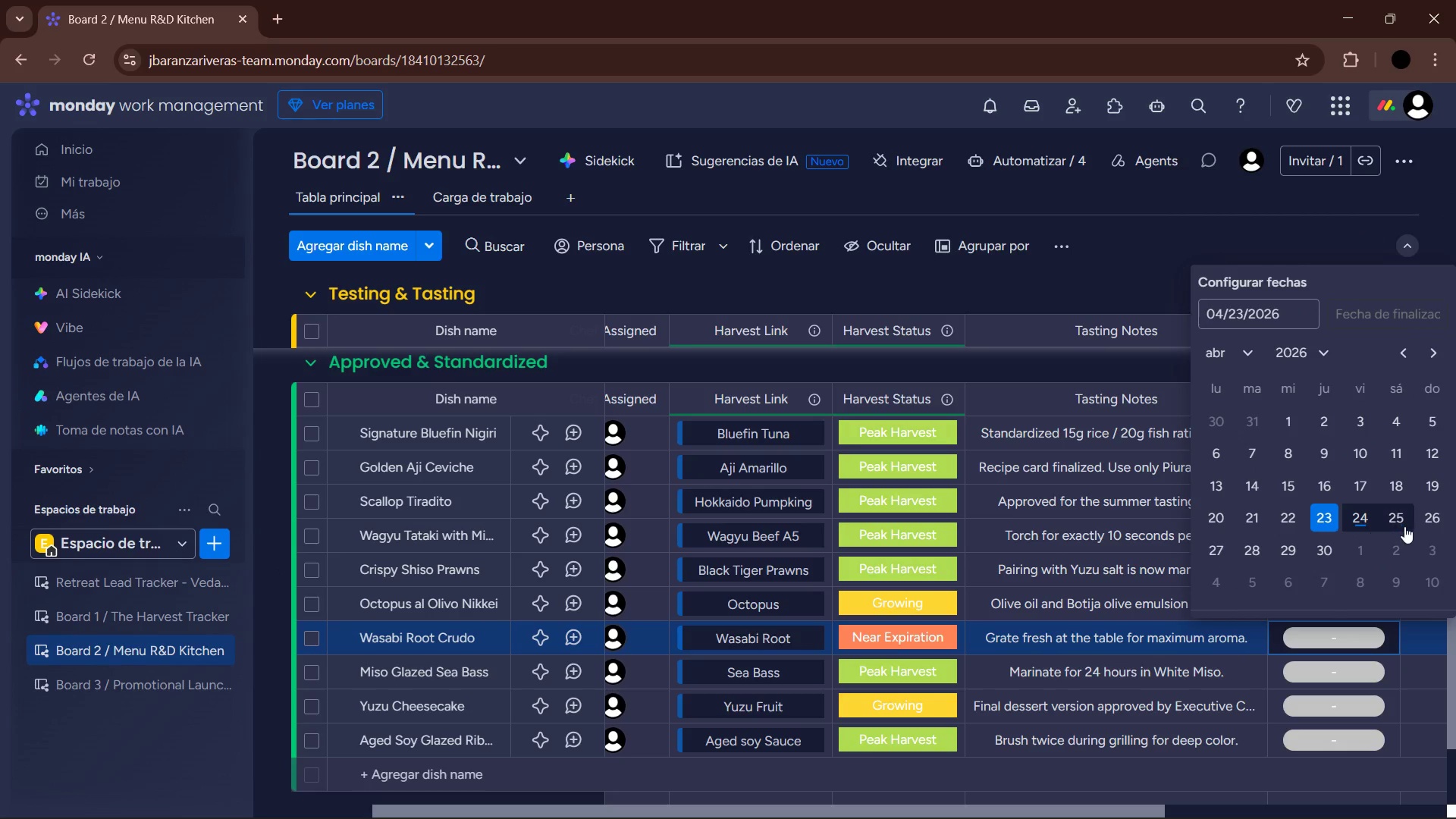 
left_click([1400, 519])
 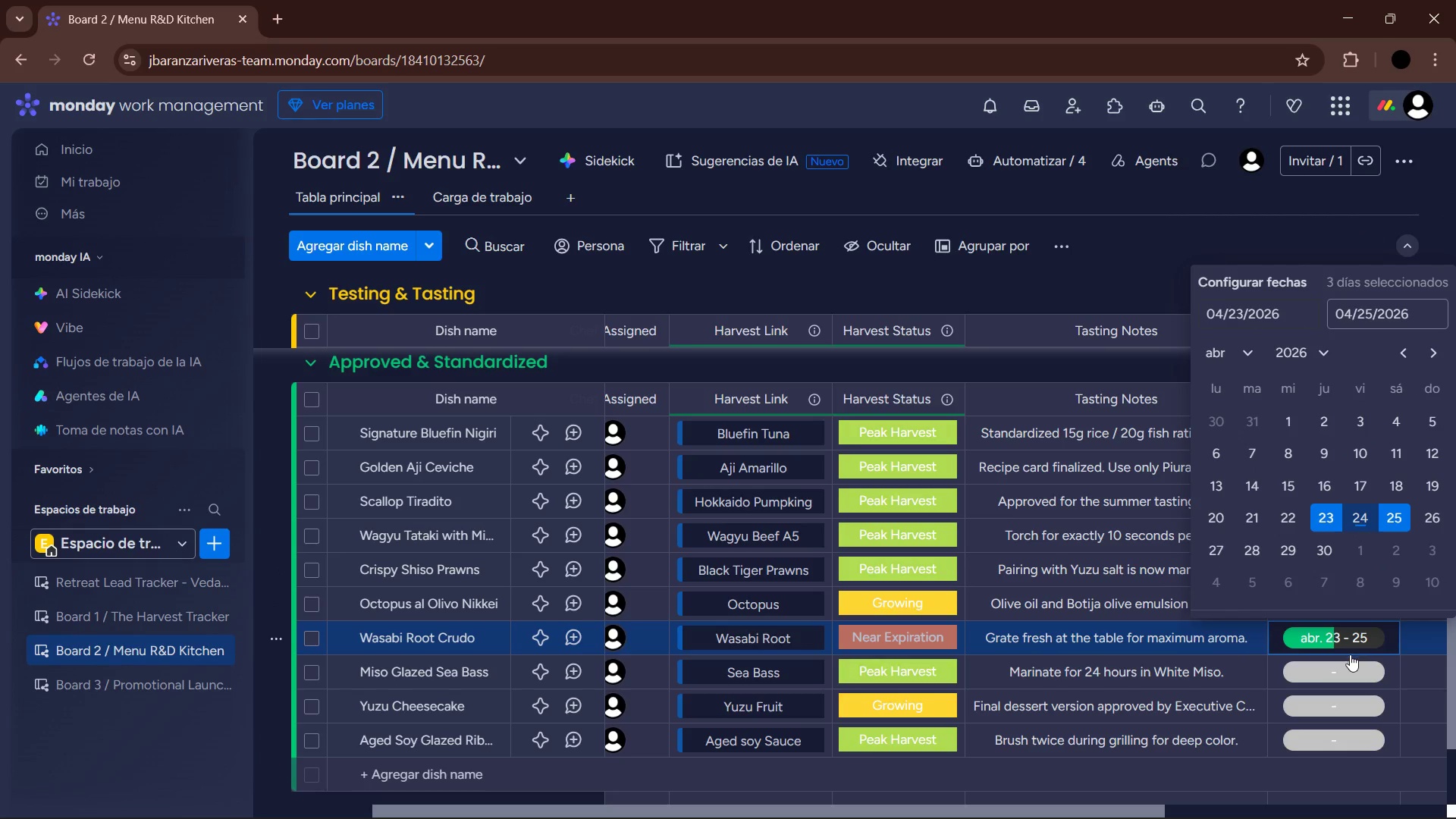 
left_click([1350, 664])
 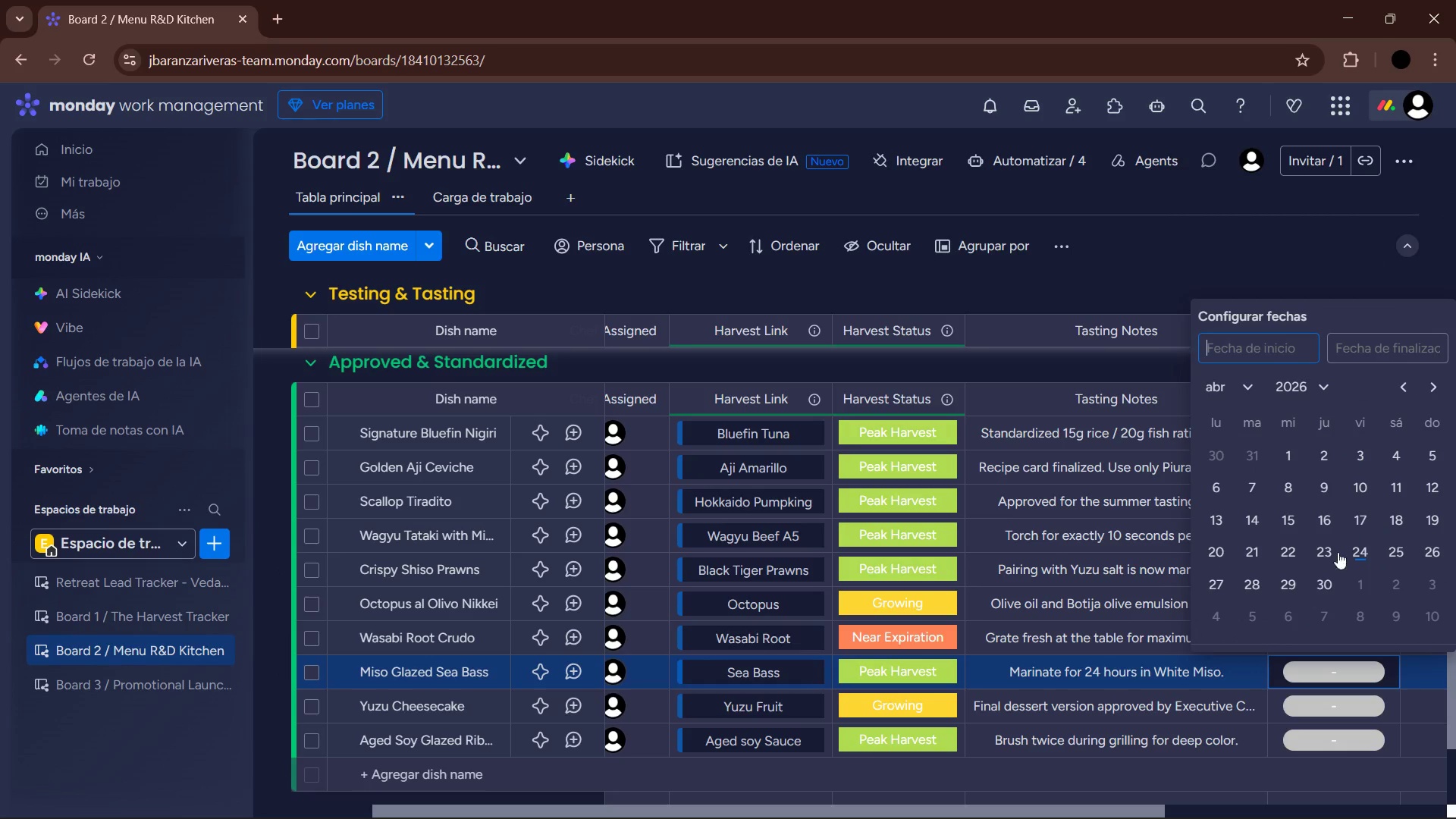 
left_click([1326, 556])
 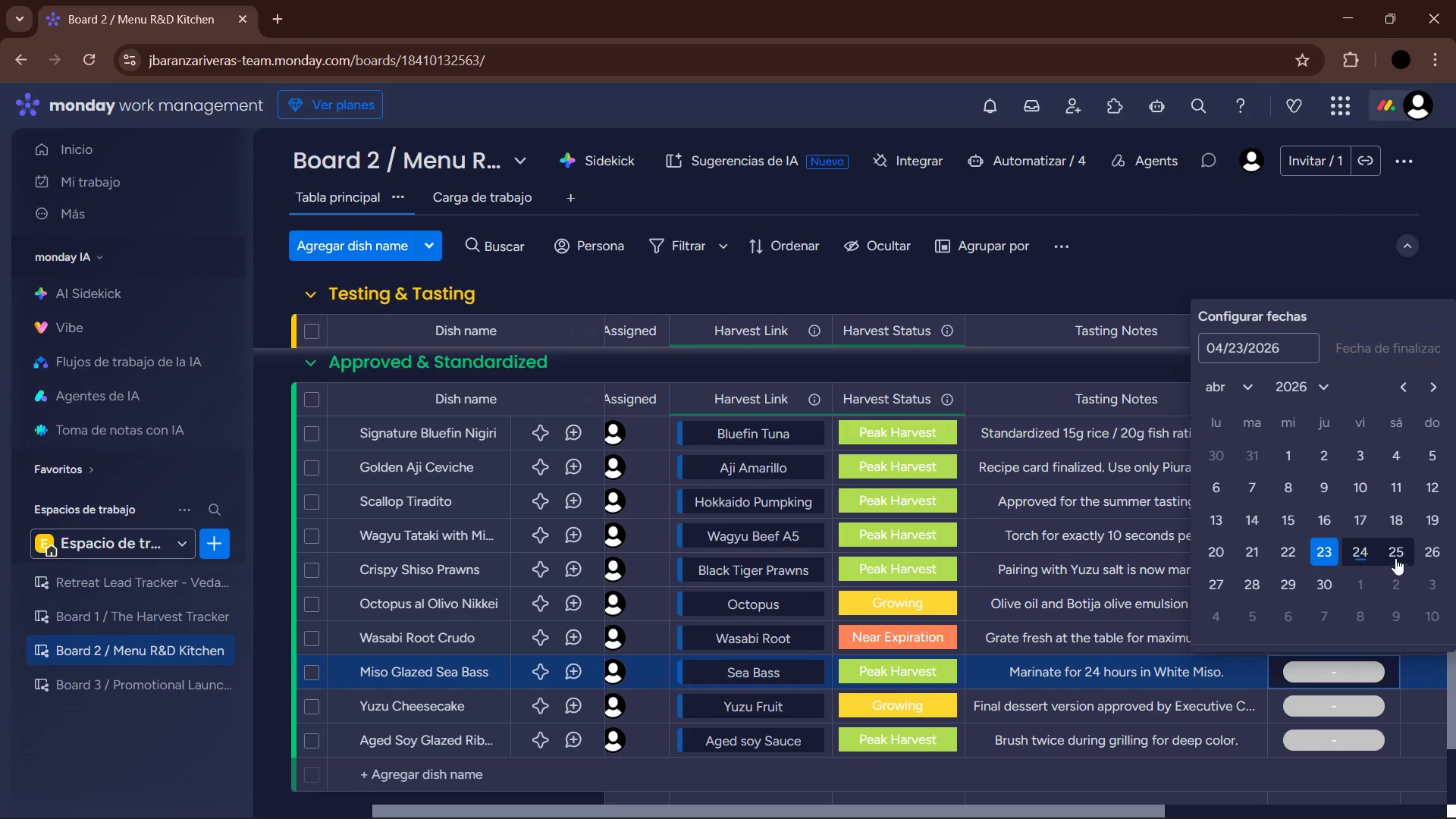 
left_click([1393, 554])
 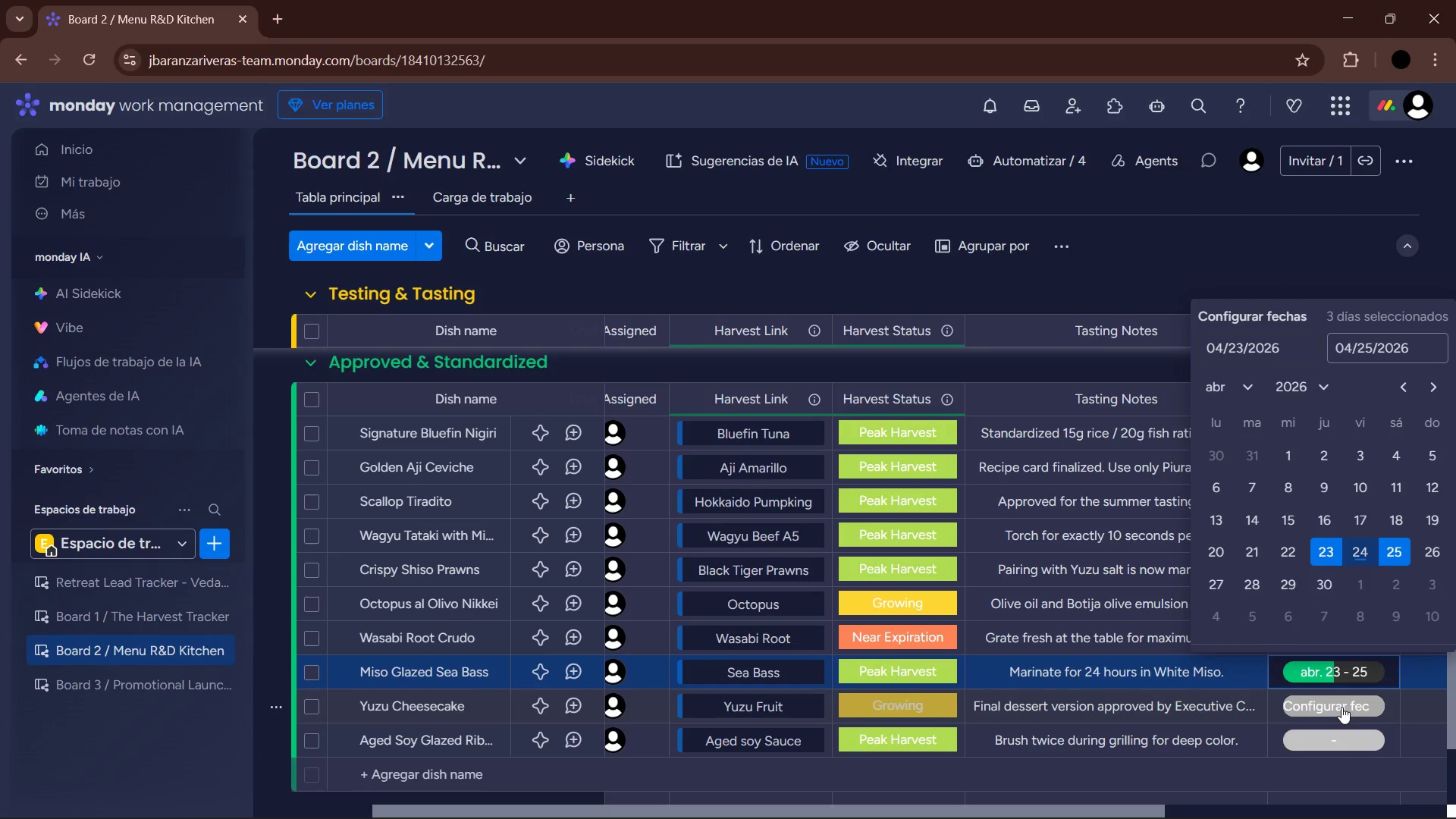 
left_click([1341, 707])
 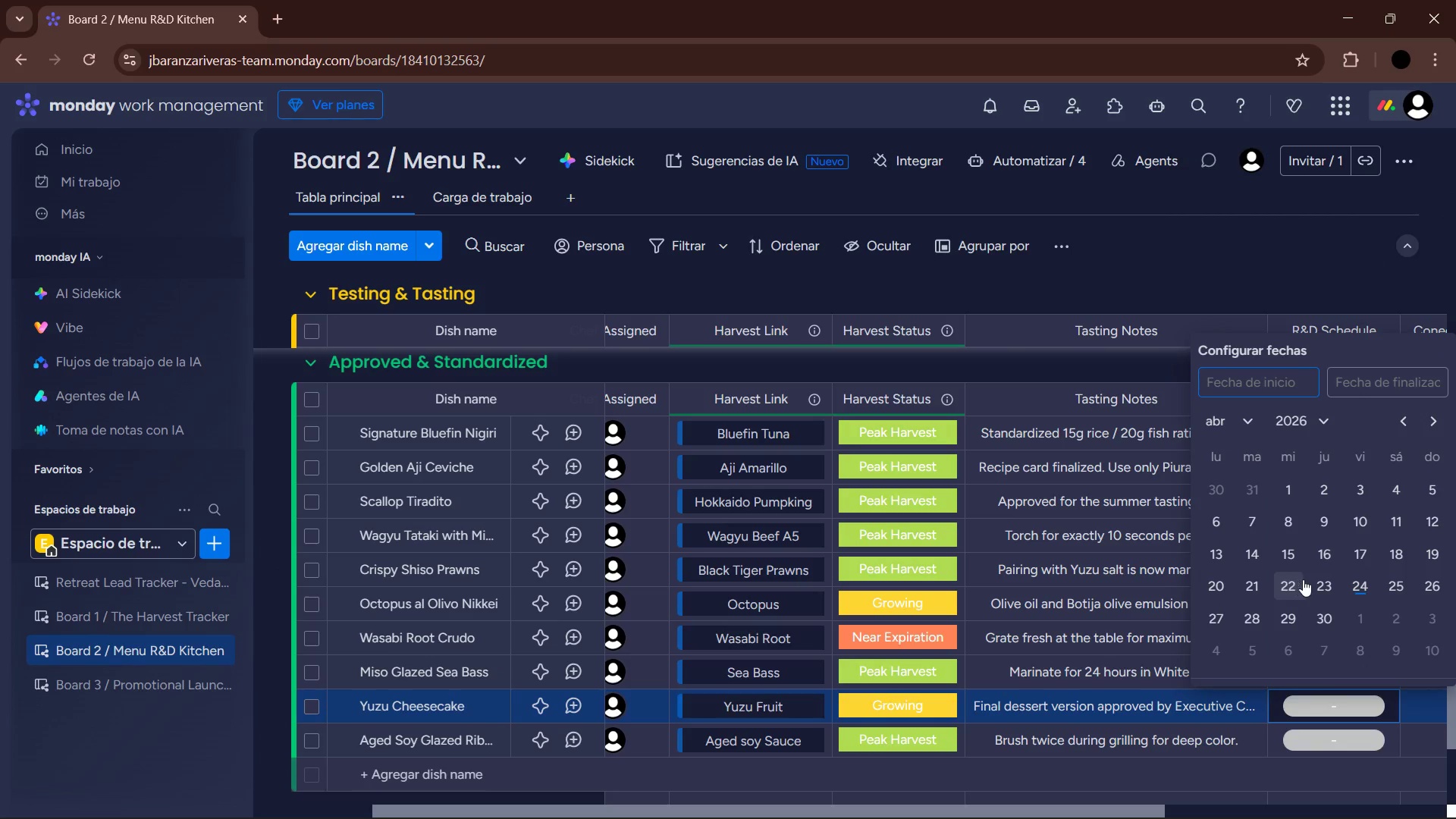 
left_click([1360, 583])
 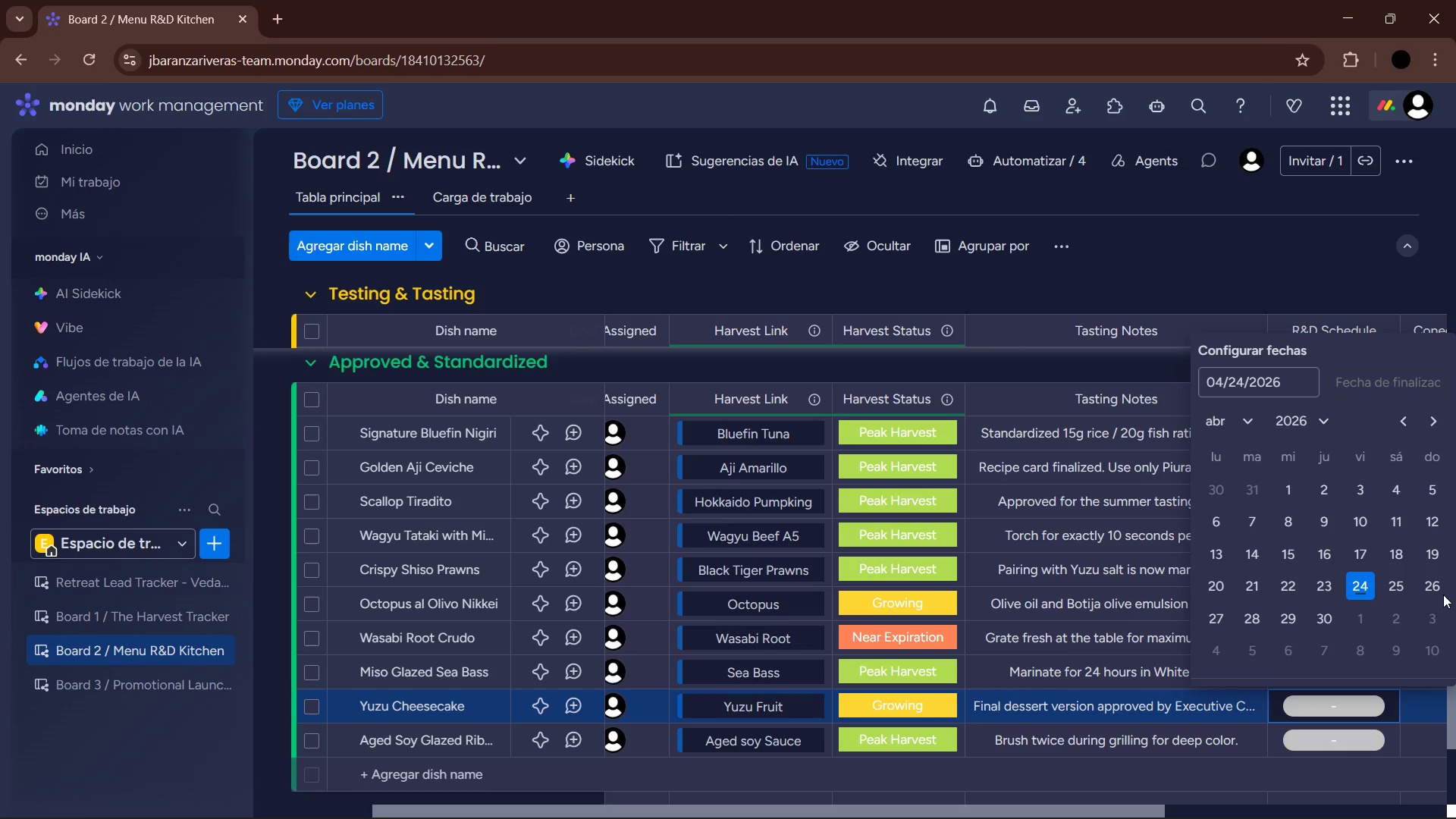 
left_click([1437, 585])
 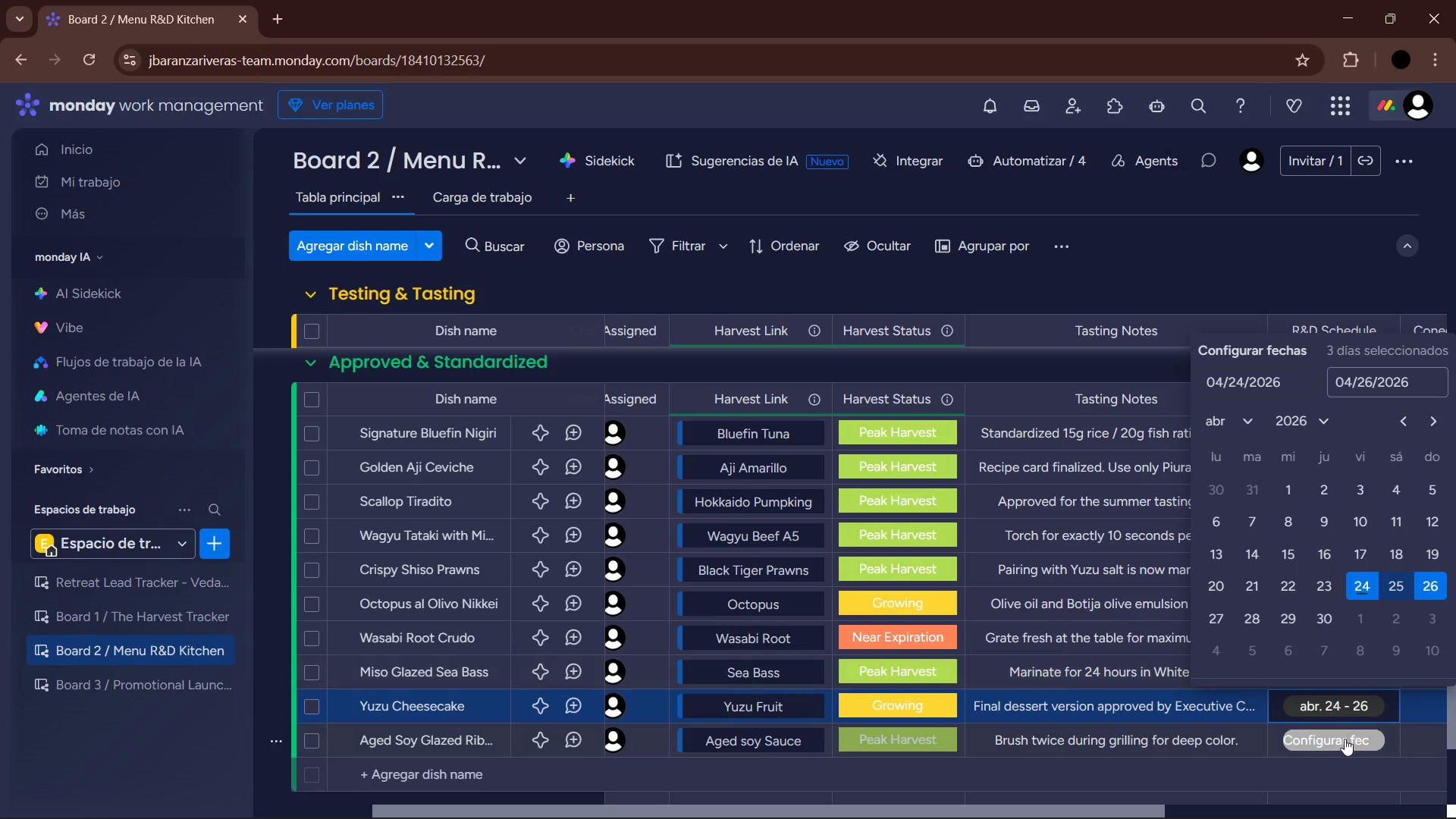 
left_click([1345, 739])
 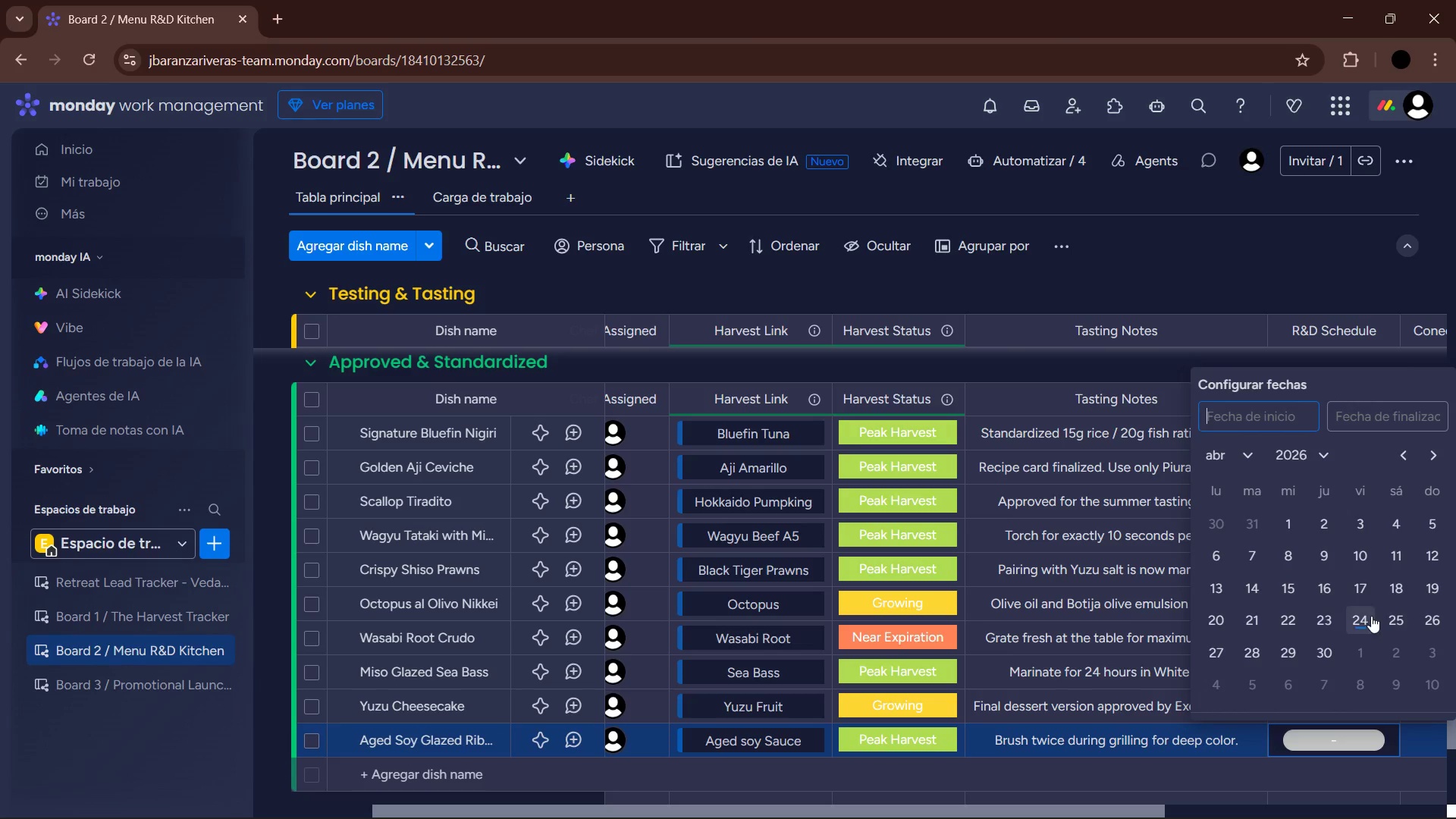 
double_click([1436, 626])
 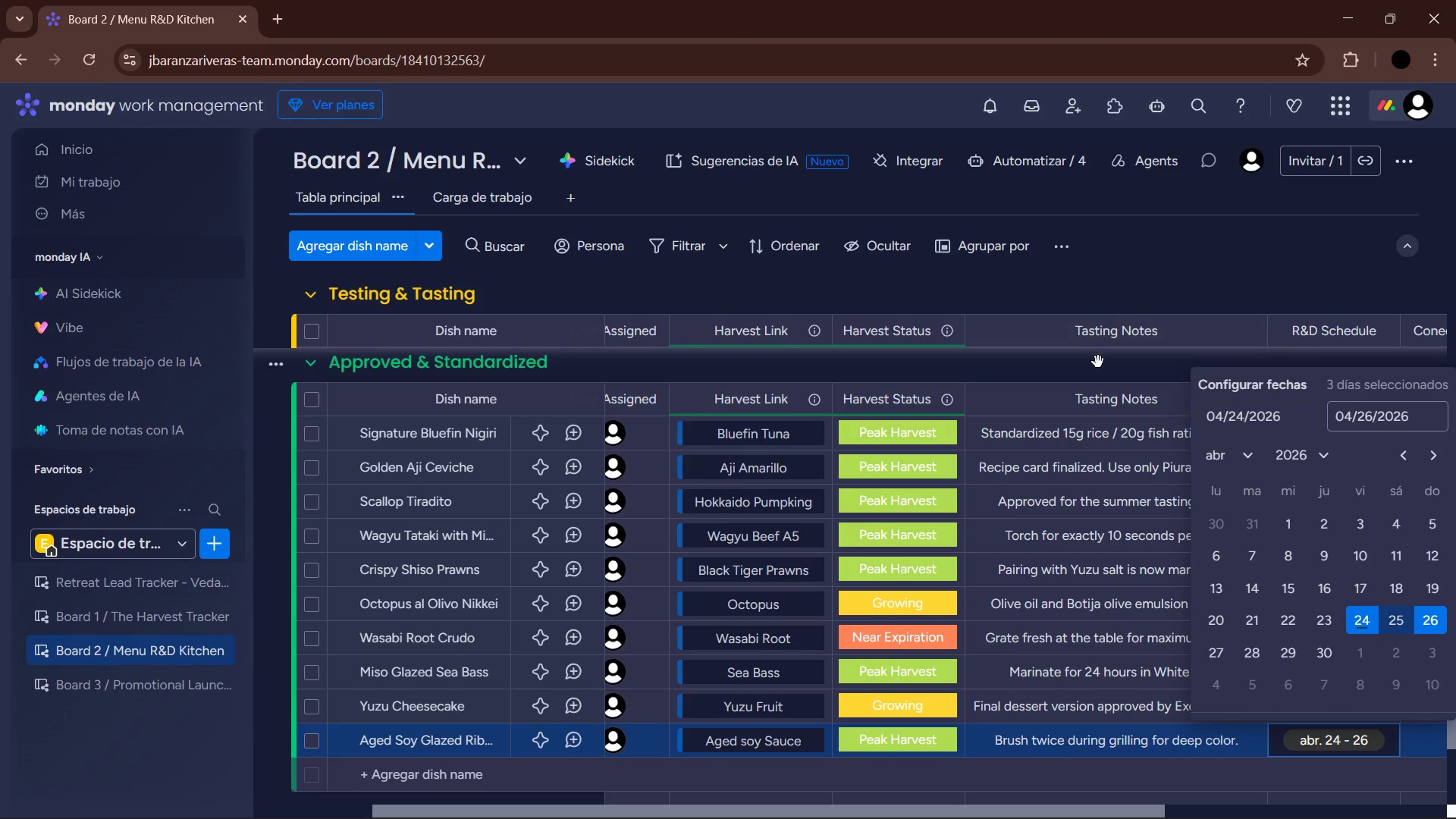 
left_click([1086, 367])
 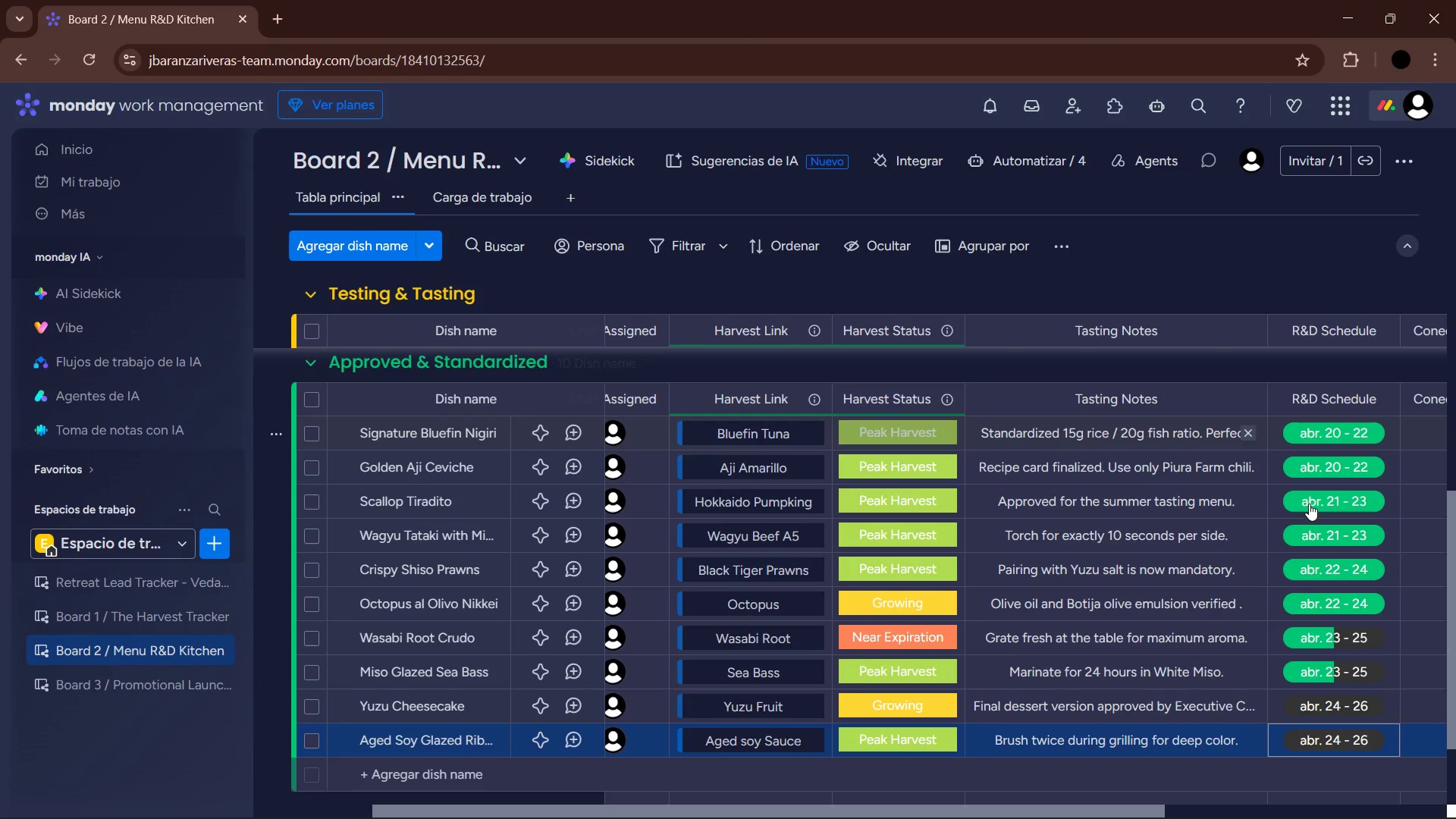 
scroll: coordinate [1304, 617], scroll_direction: up, amount: 14.0
 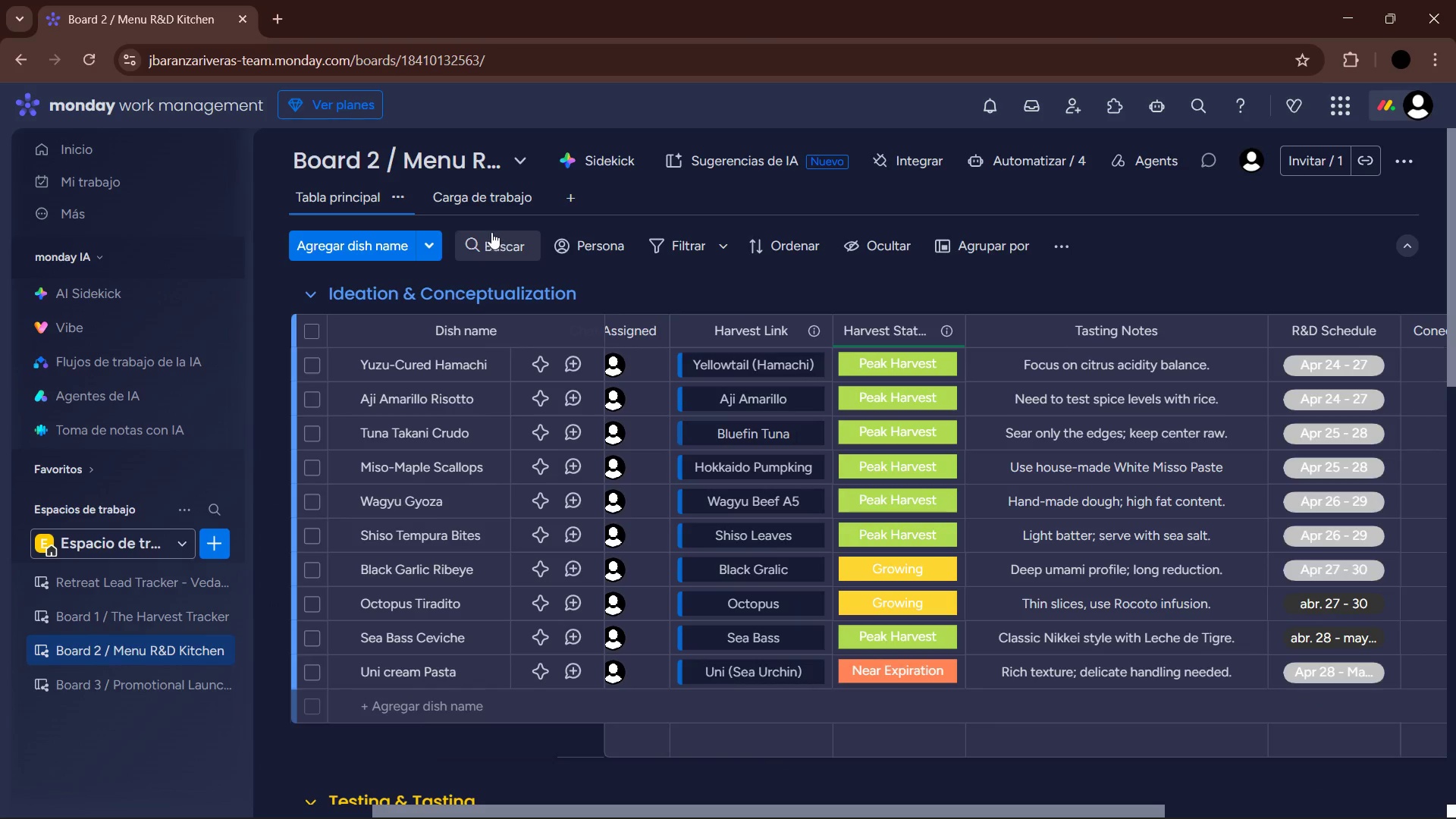 
left_click([486, 206])
 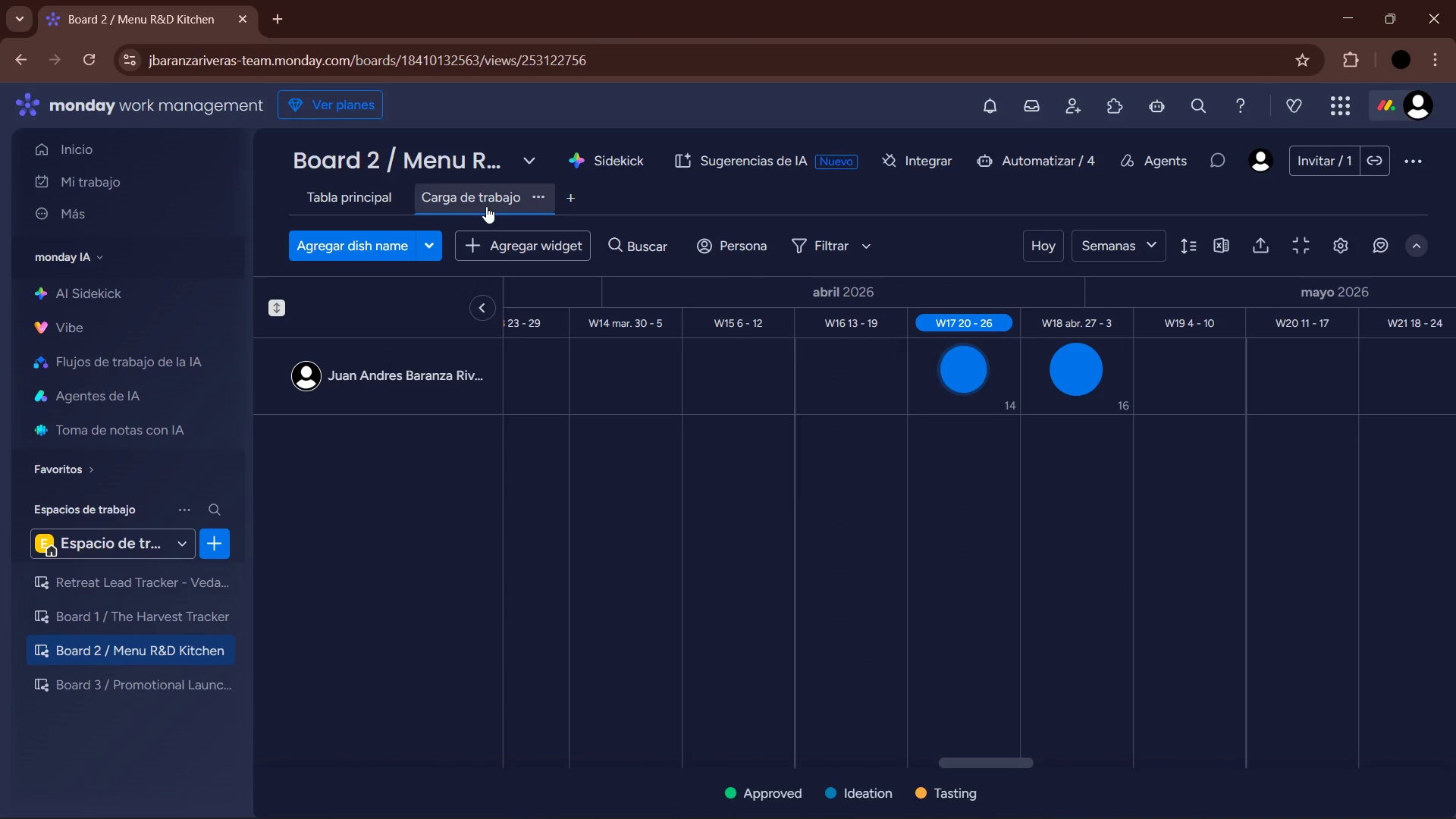 
wait(8.81)
 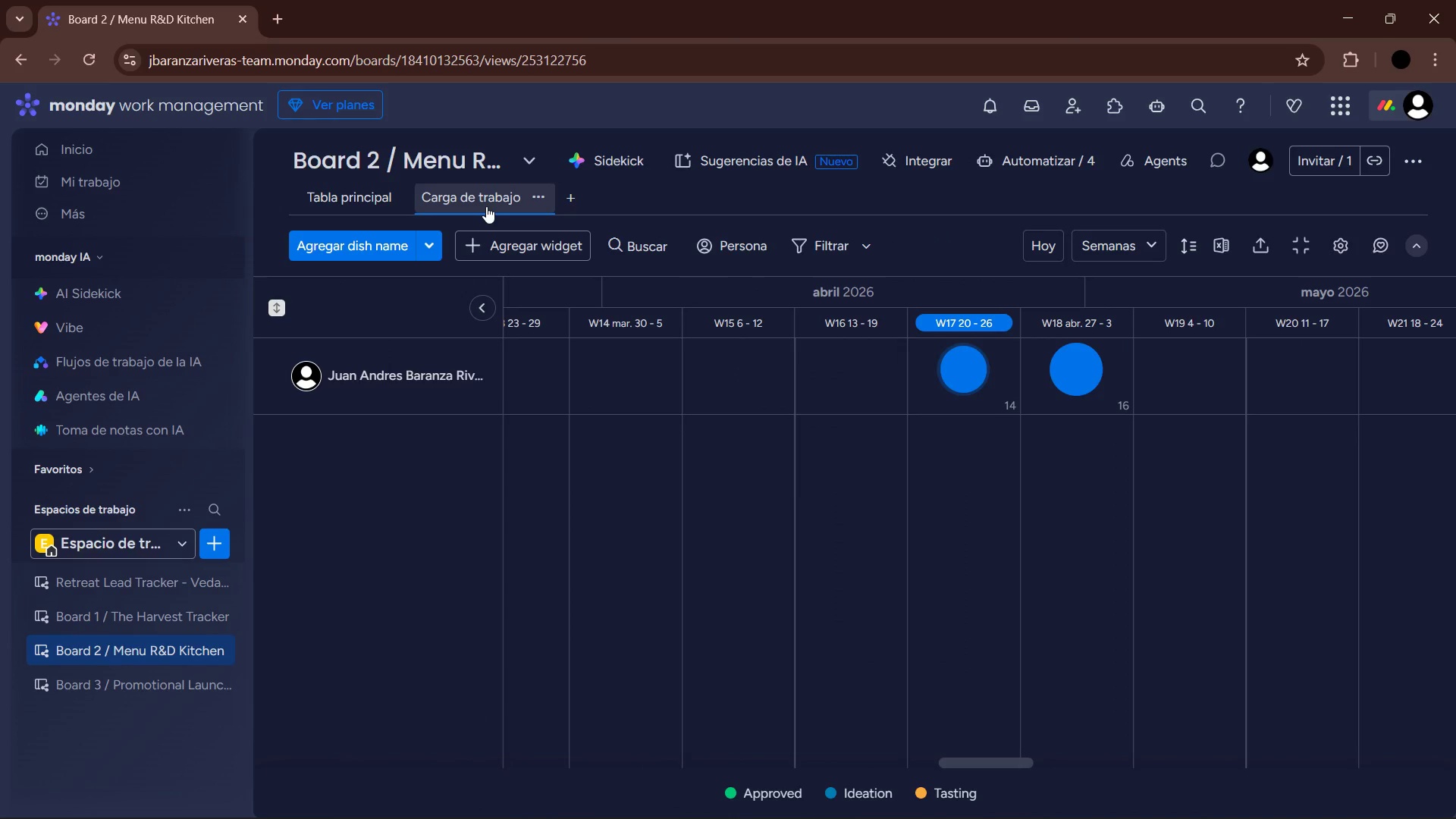 
scroll: coordinate [836, 691], scroll_direction: up, amount: 2.0
 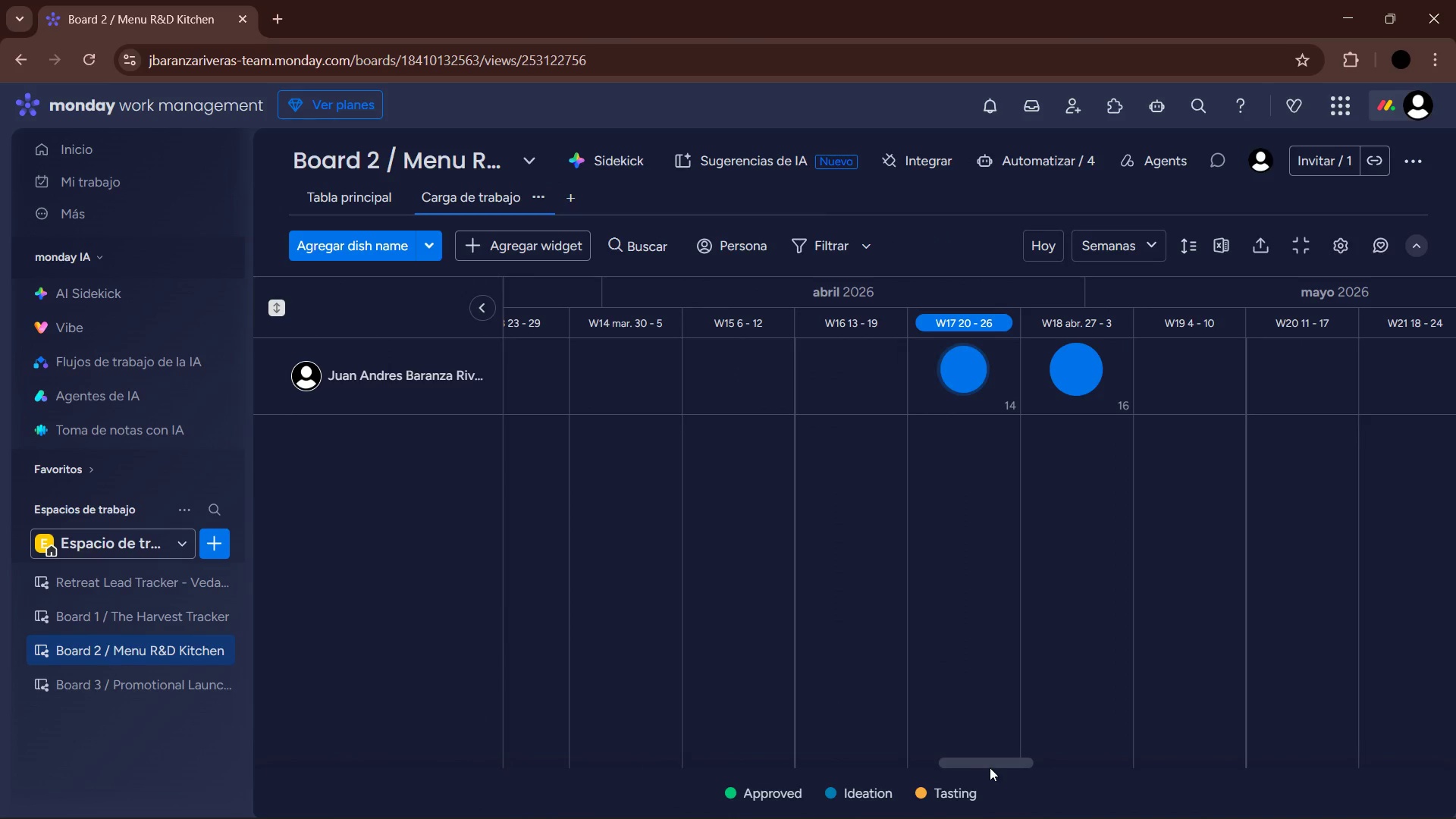 
left_click_drag(start_coordinate=[992, 766], to_coordinate=[1009, 758])
 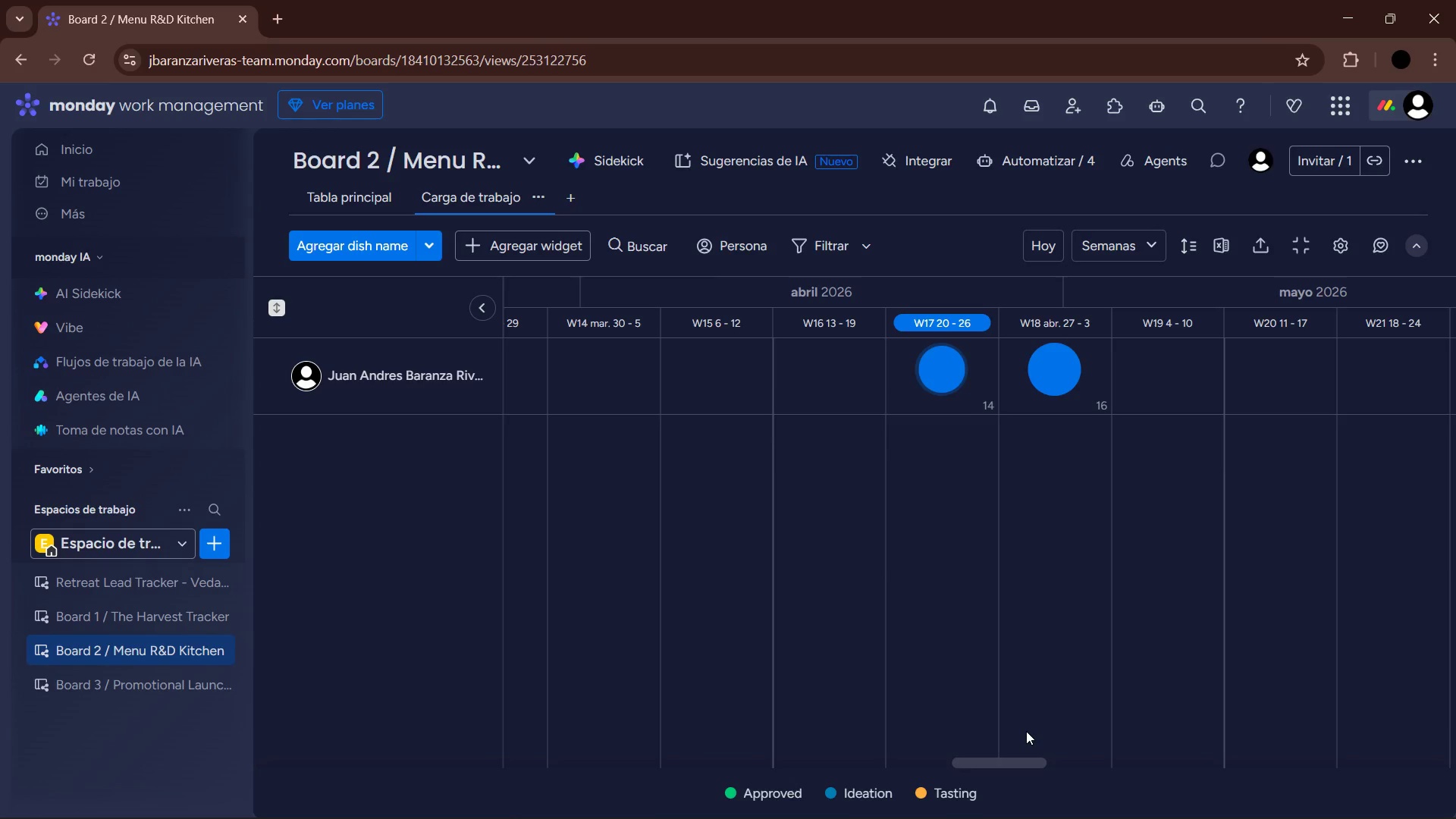 
wait(17.8)
 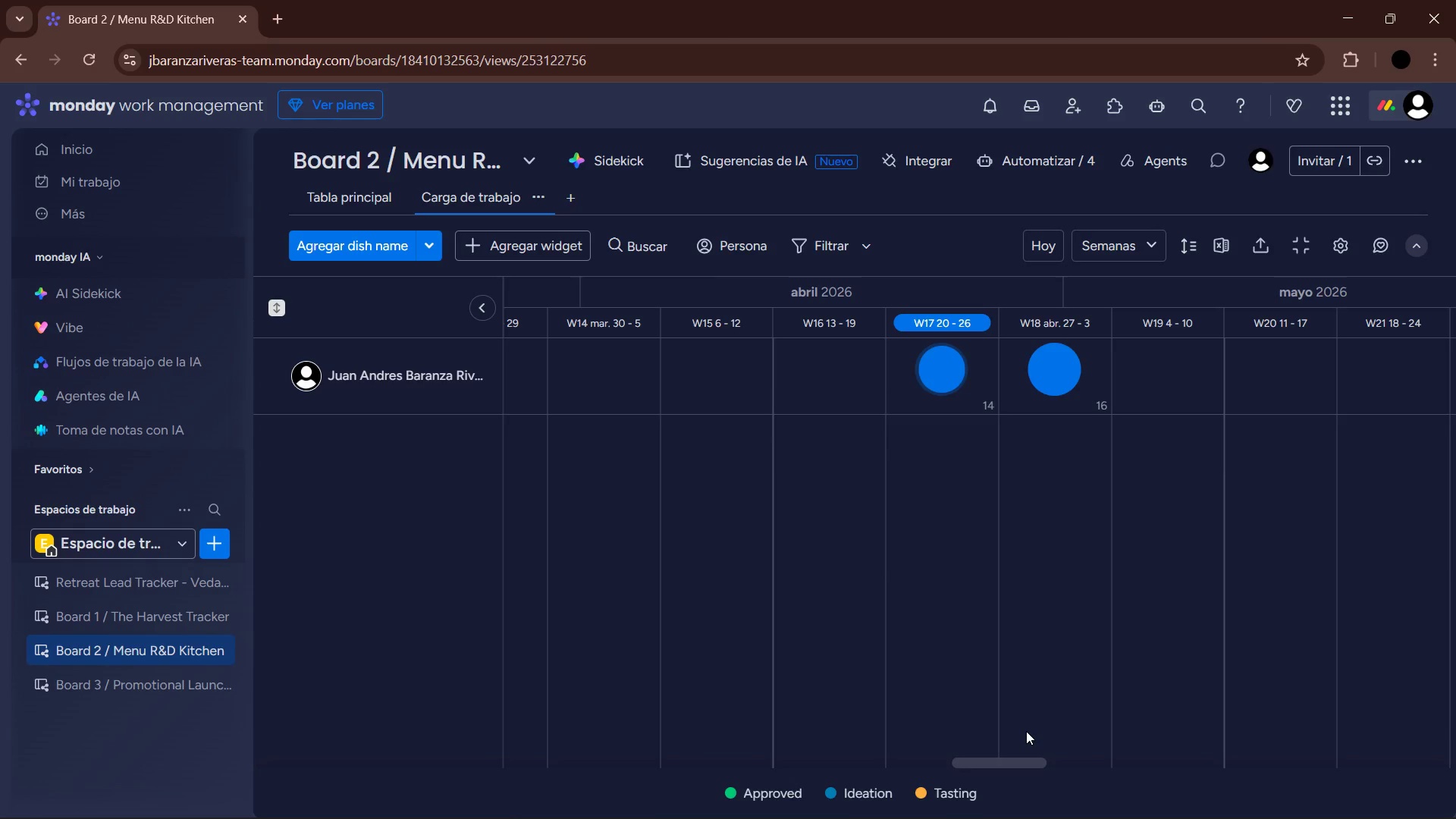 
left_click([1351, 246])
 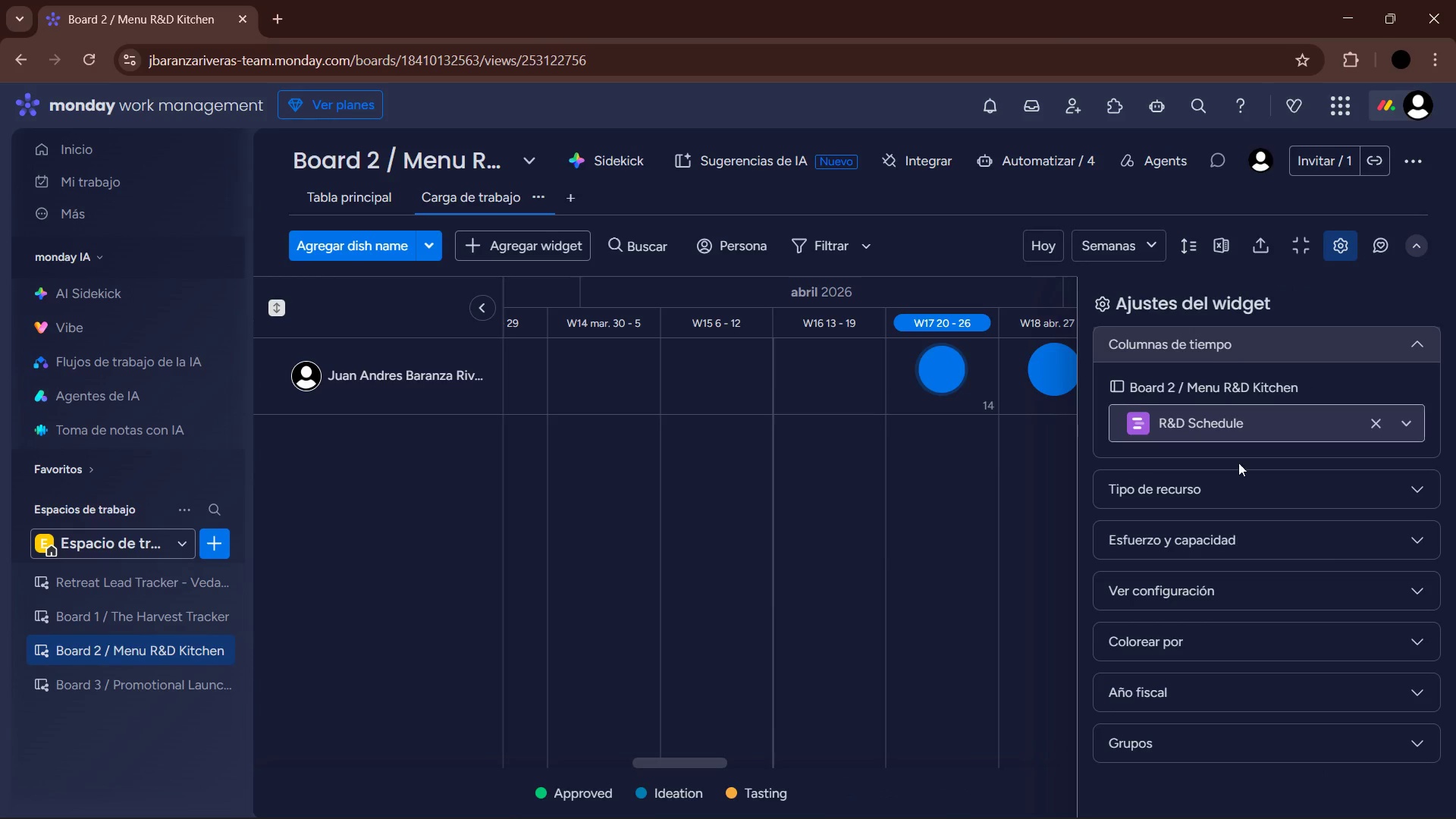 
left_click([1221, 494])
 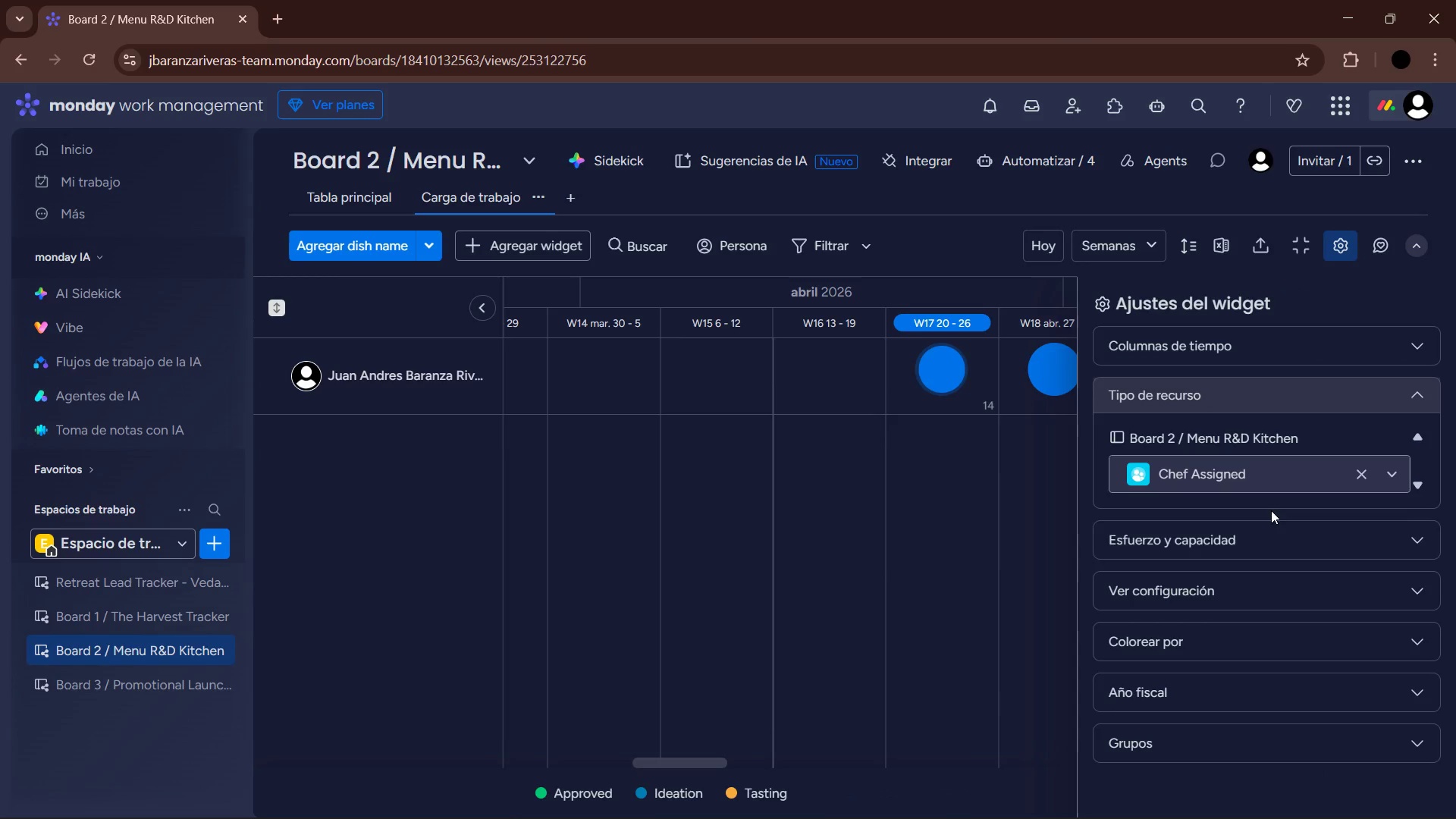 
left_click([1296, 528])
 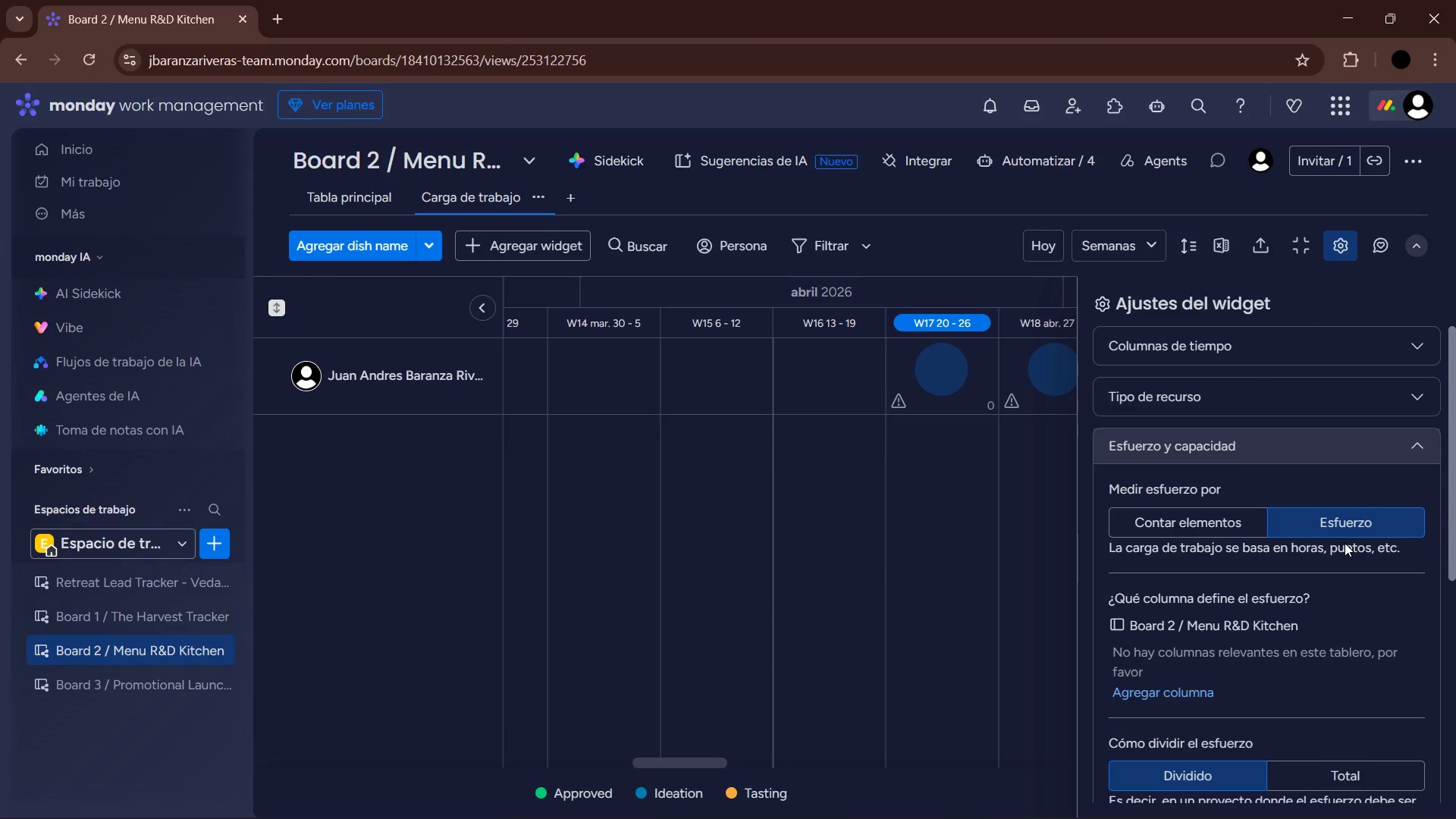 
wait(12.31)
 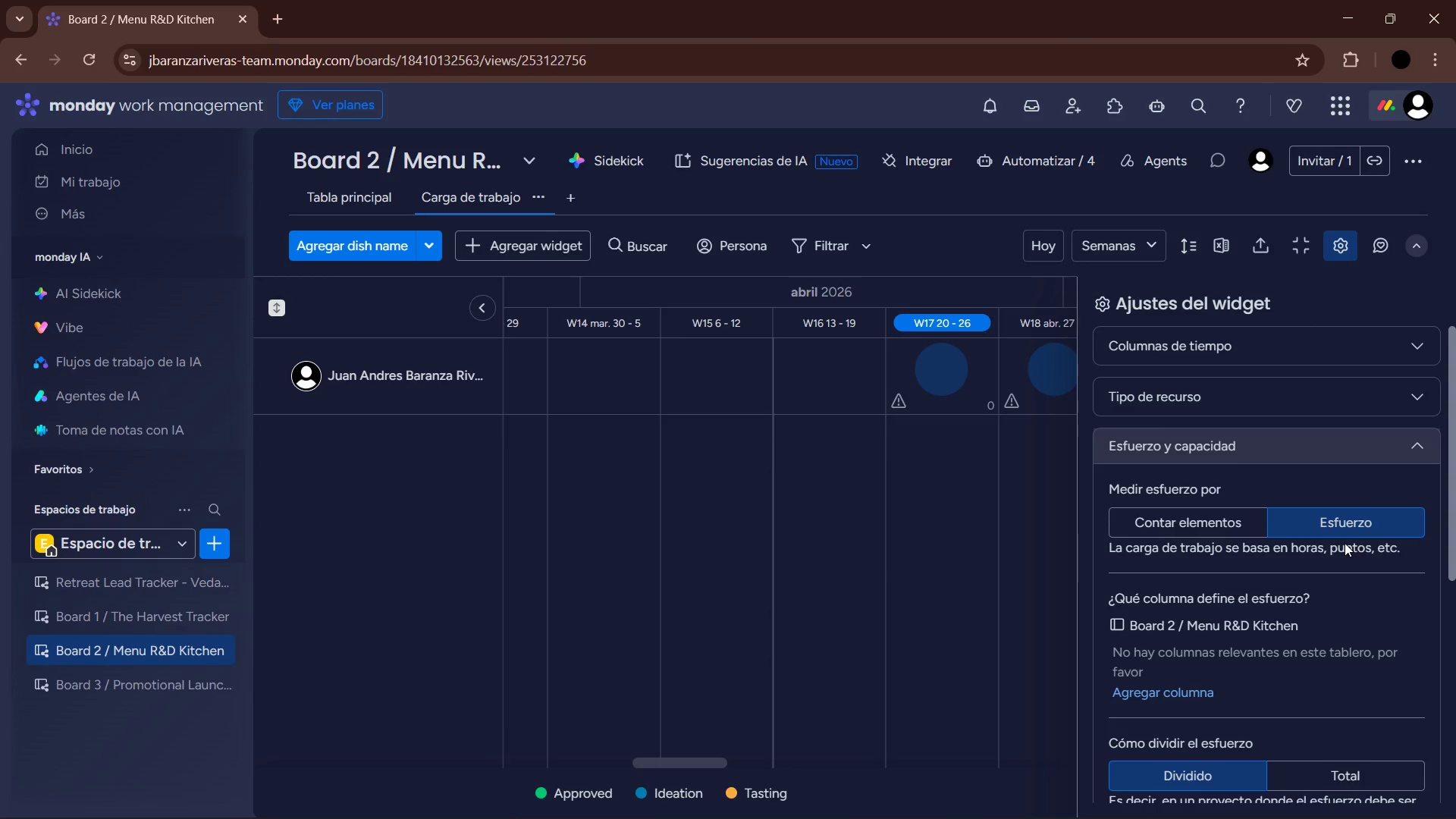 
scroll: coordinate [1220, 608], scroll_direction: down, amount: 2.0
 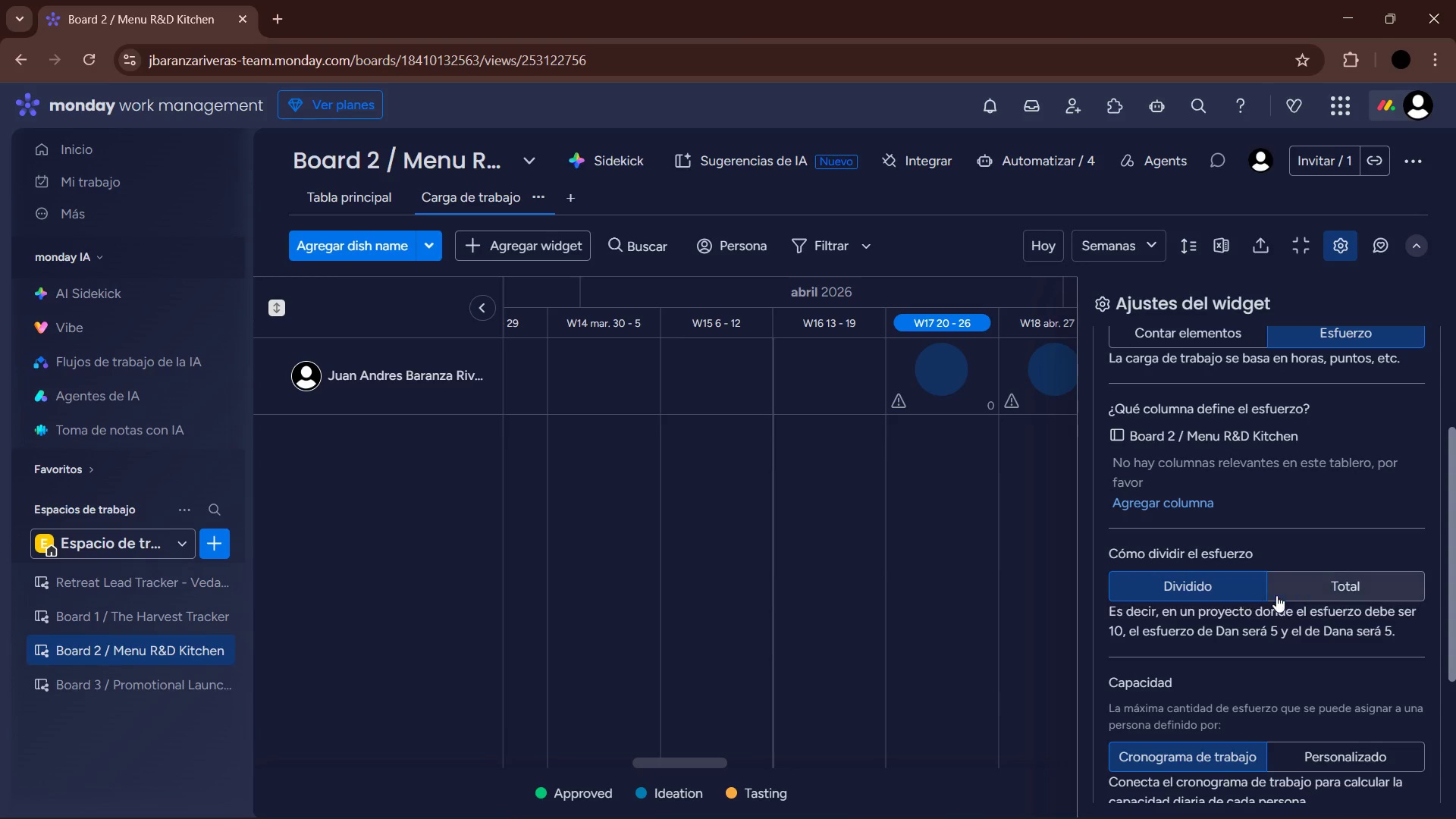 
left_click([1294, 587])
 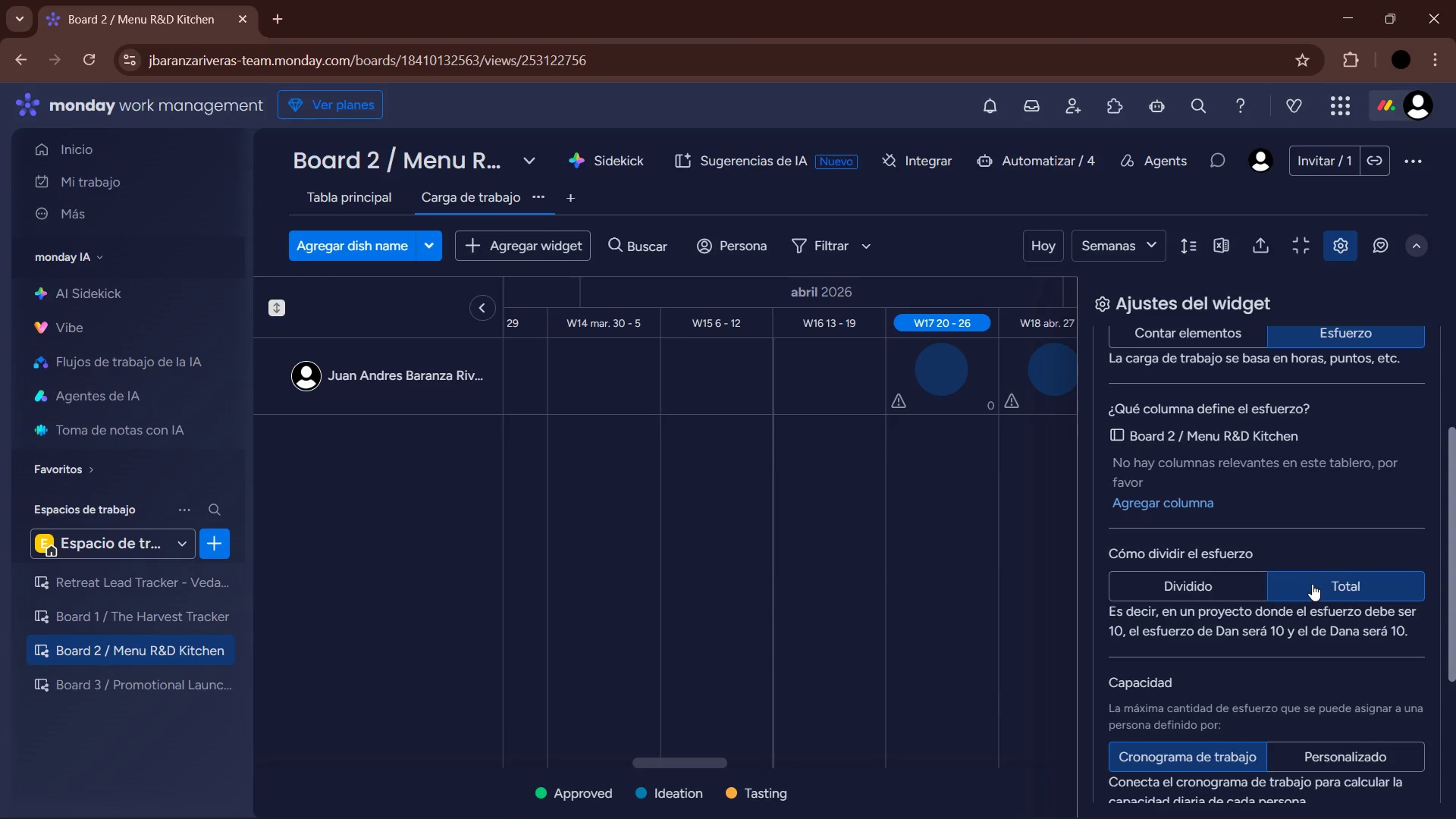 
scroll: coordinate [1248, 617], scroll_direction: down, amount: 2.0
 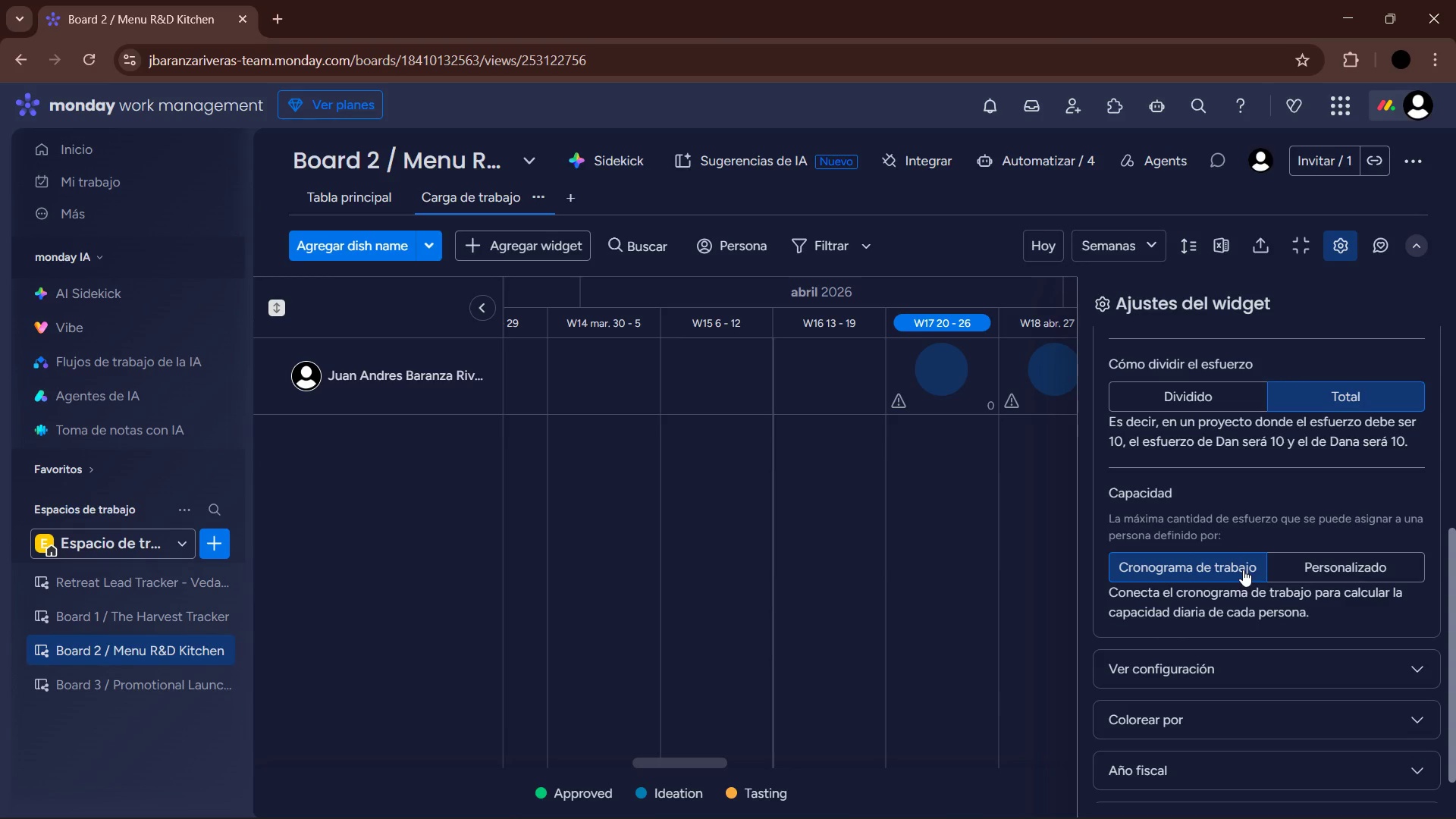 
wait(7.34)
 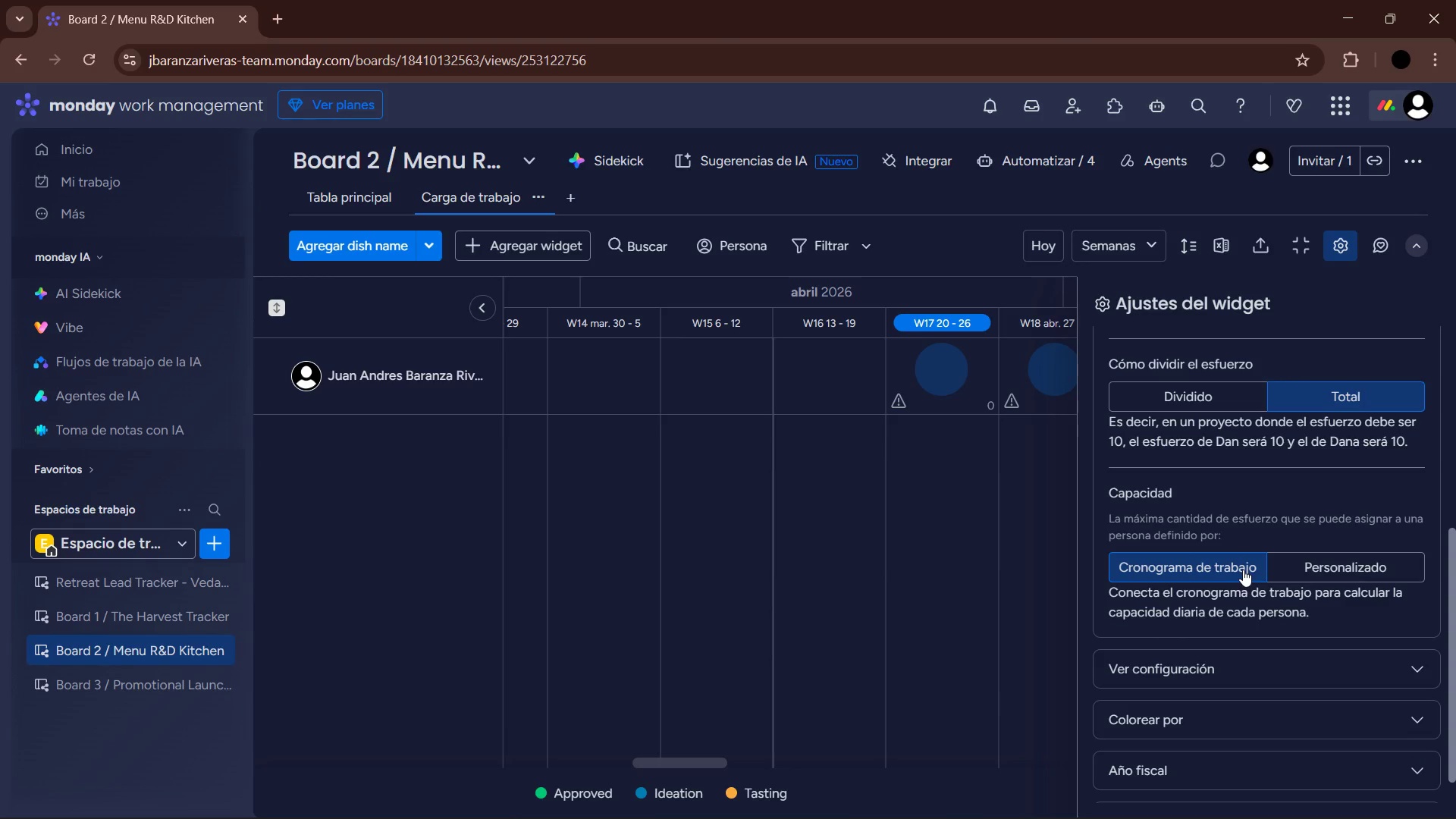 
left_click([1267, 673])
 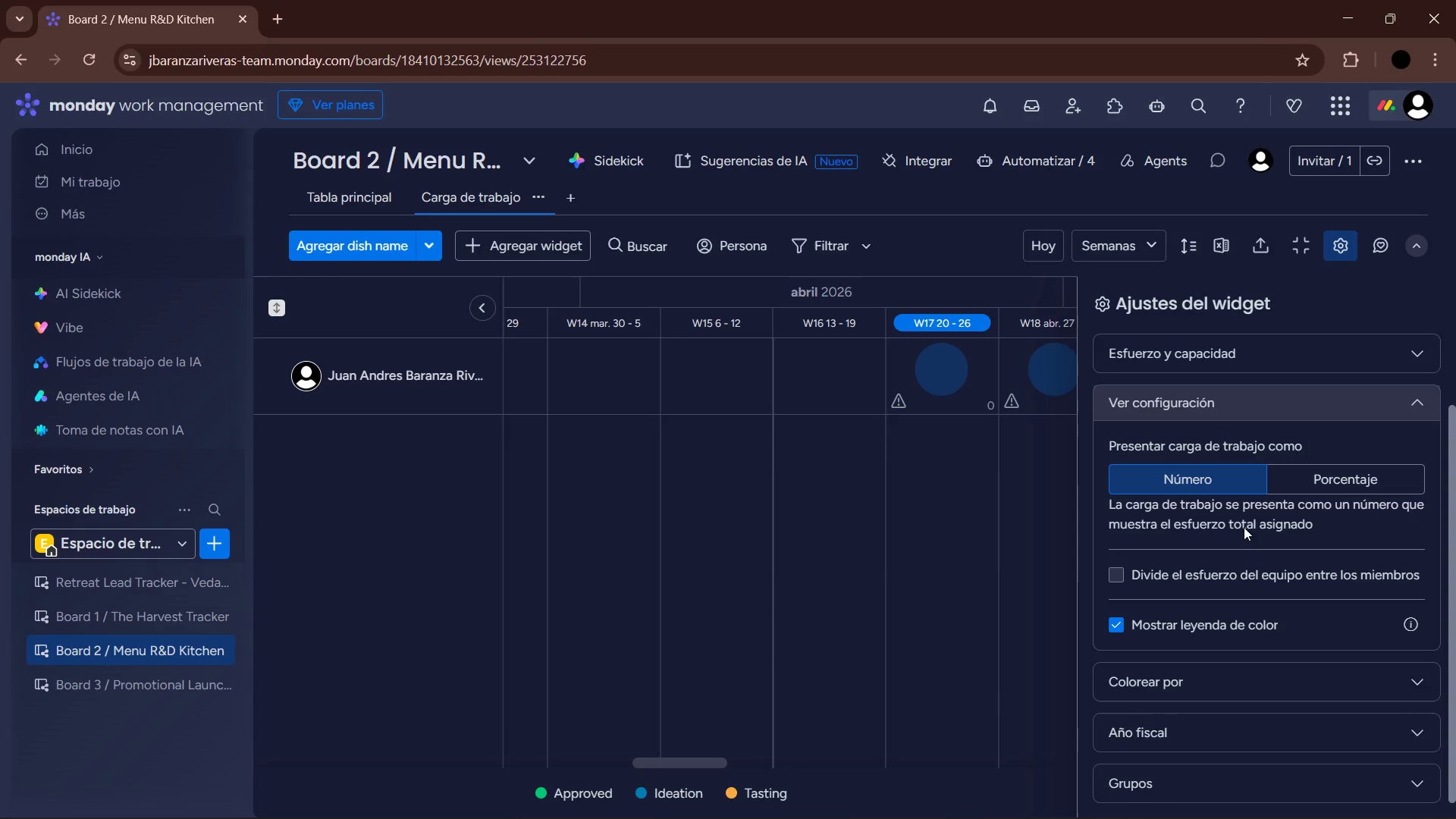 
scroll: coordinate [1230, 529], scroll_direction: none, amount: 0.0
 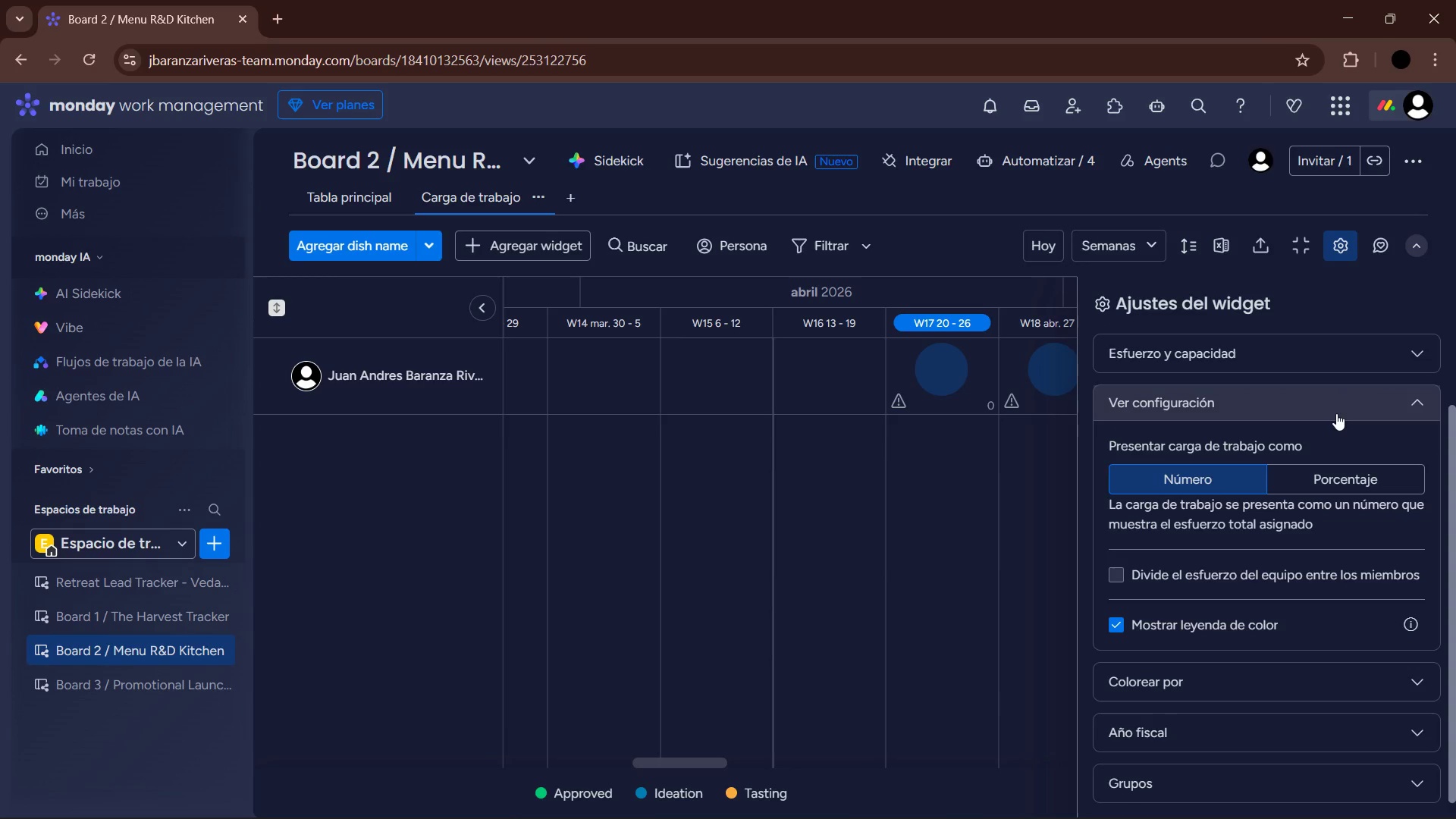 
left_click([1336, 413])
 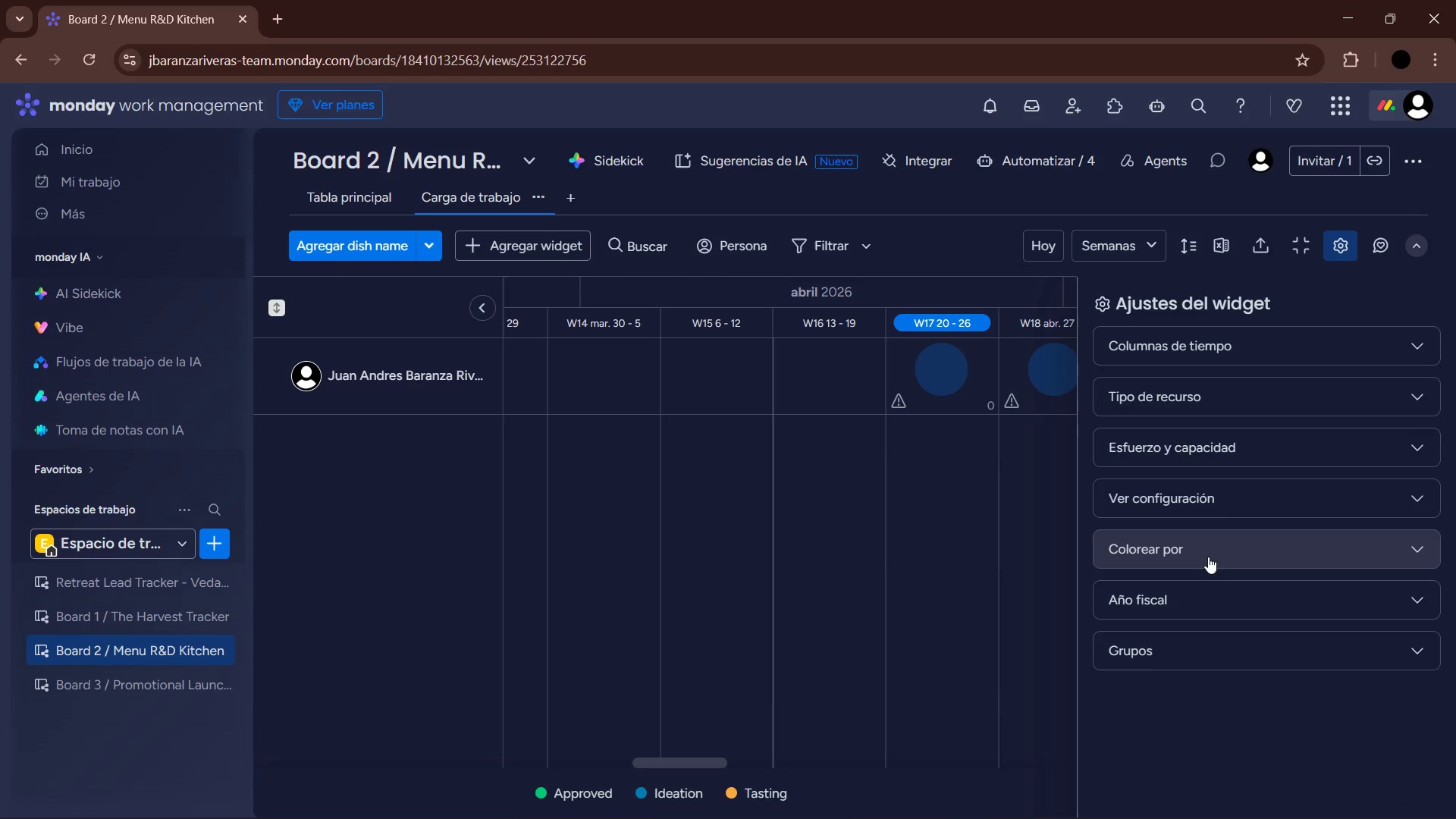 
left_click([1213, 544])
 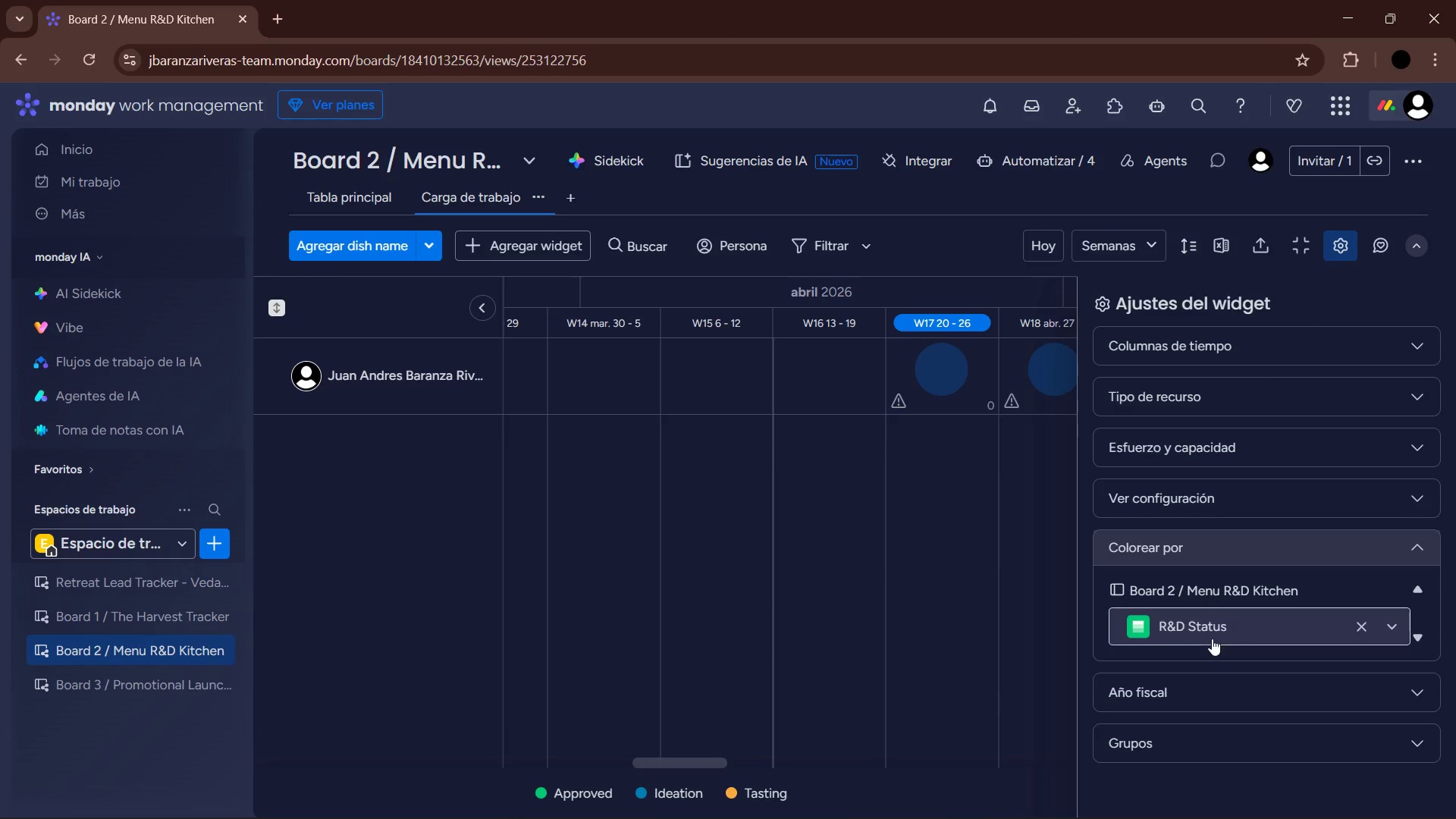 
left_click([1218, 619])
 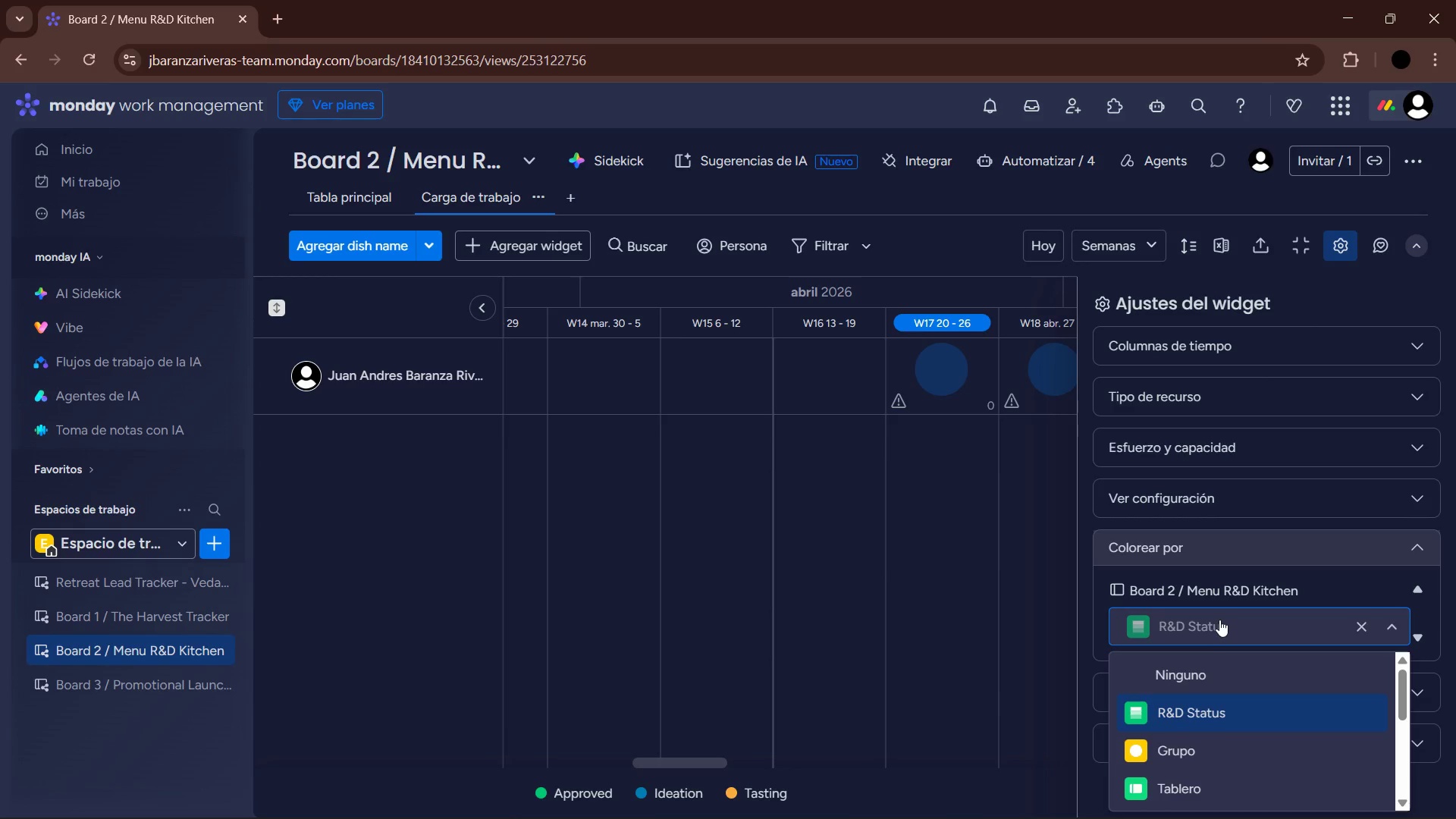 
wait(5.34)
 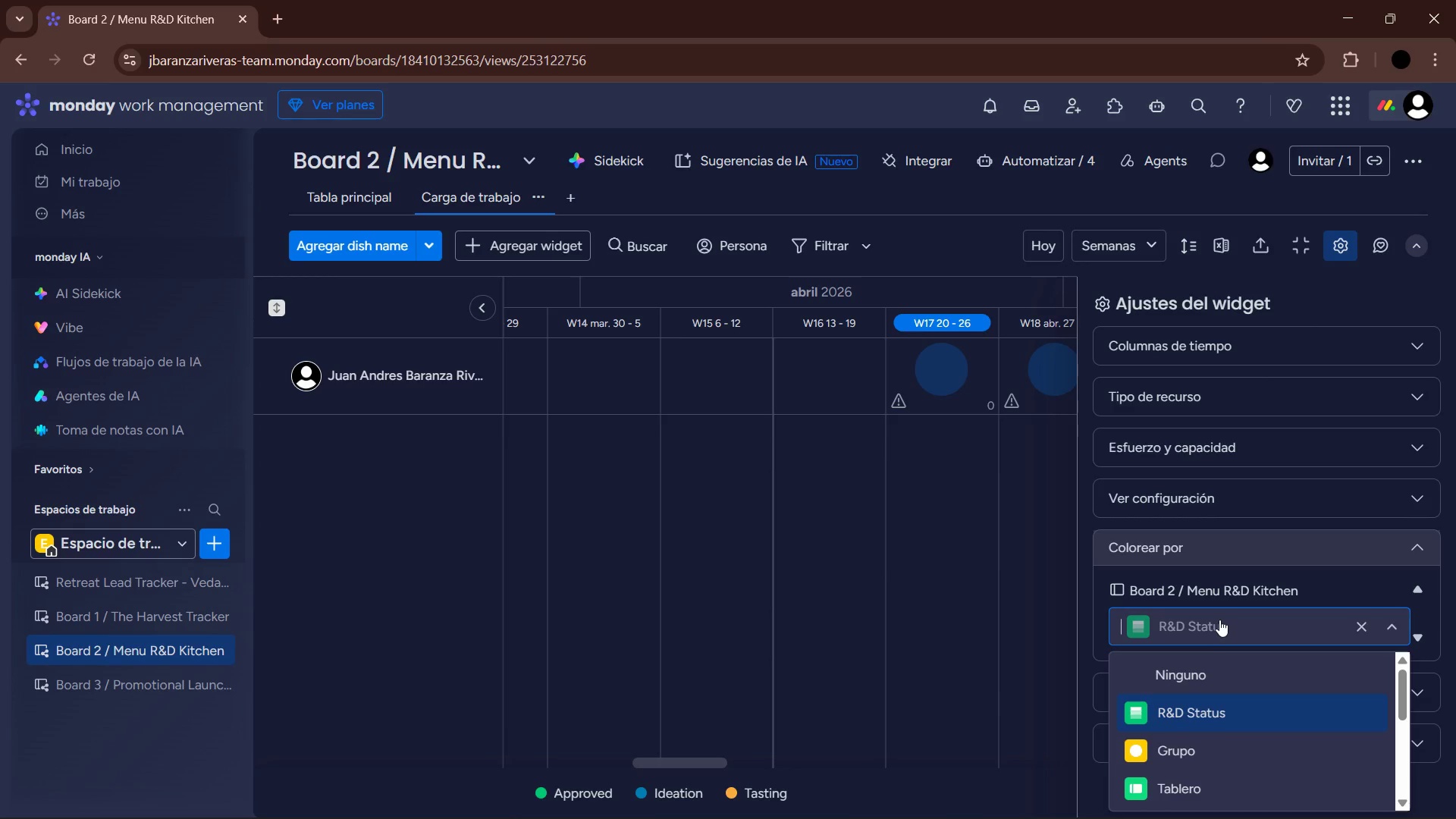 
left_click([1219, 620])
 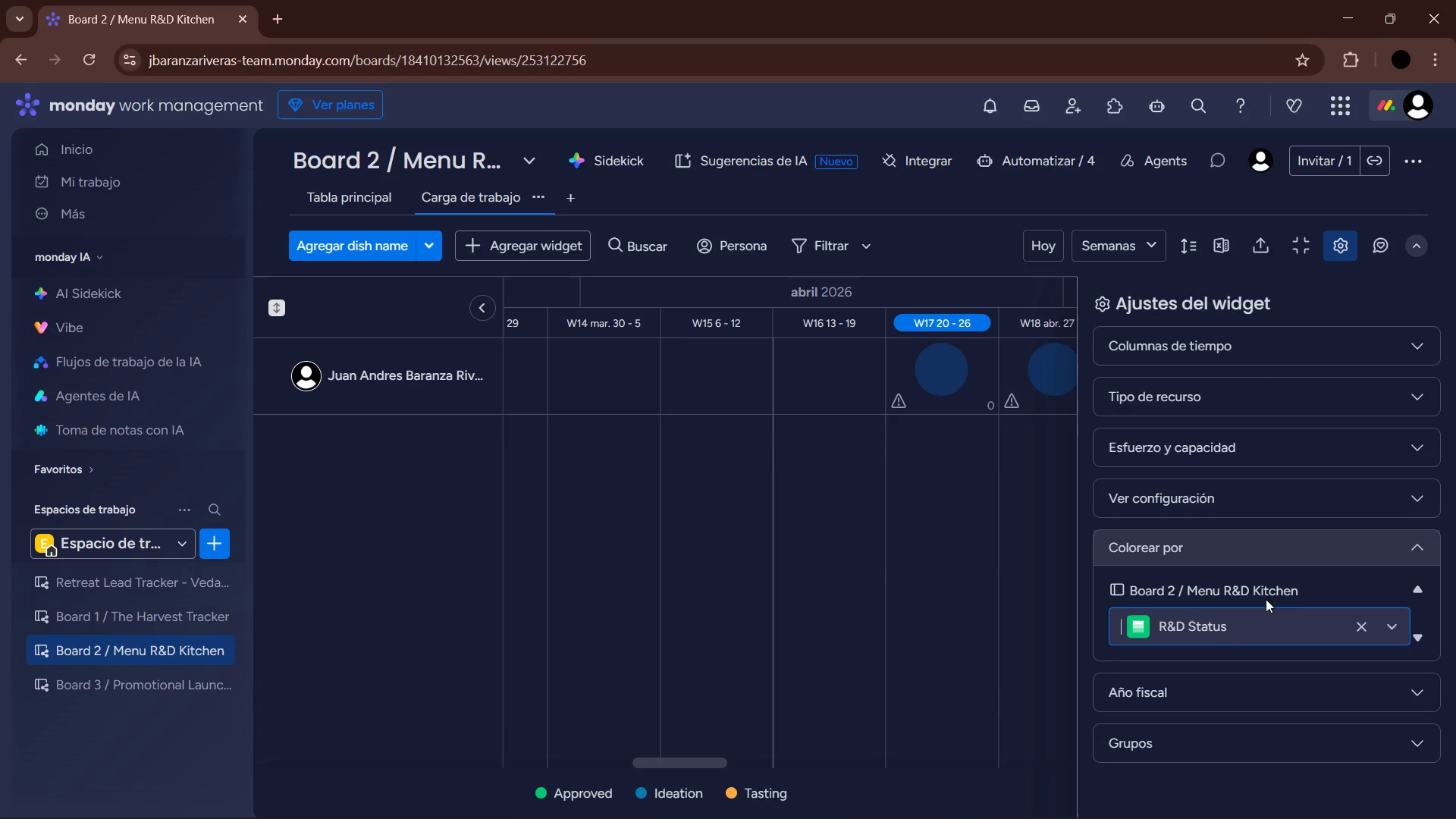 
scroll: coordinate [1297, 607], scroll_direction: down, amount: 3.0
 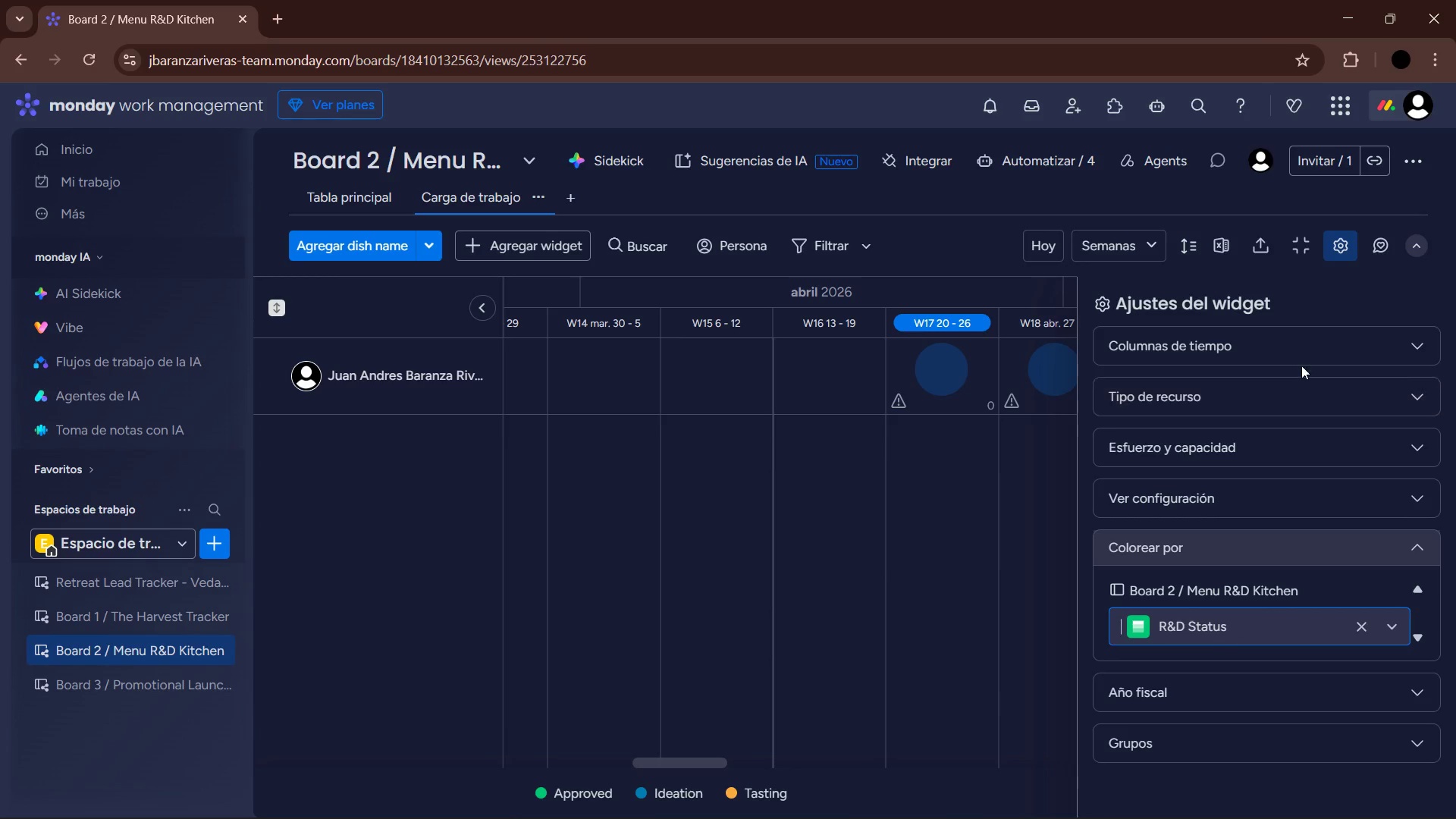 
left_click([1352, 246])
 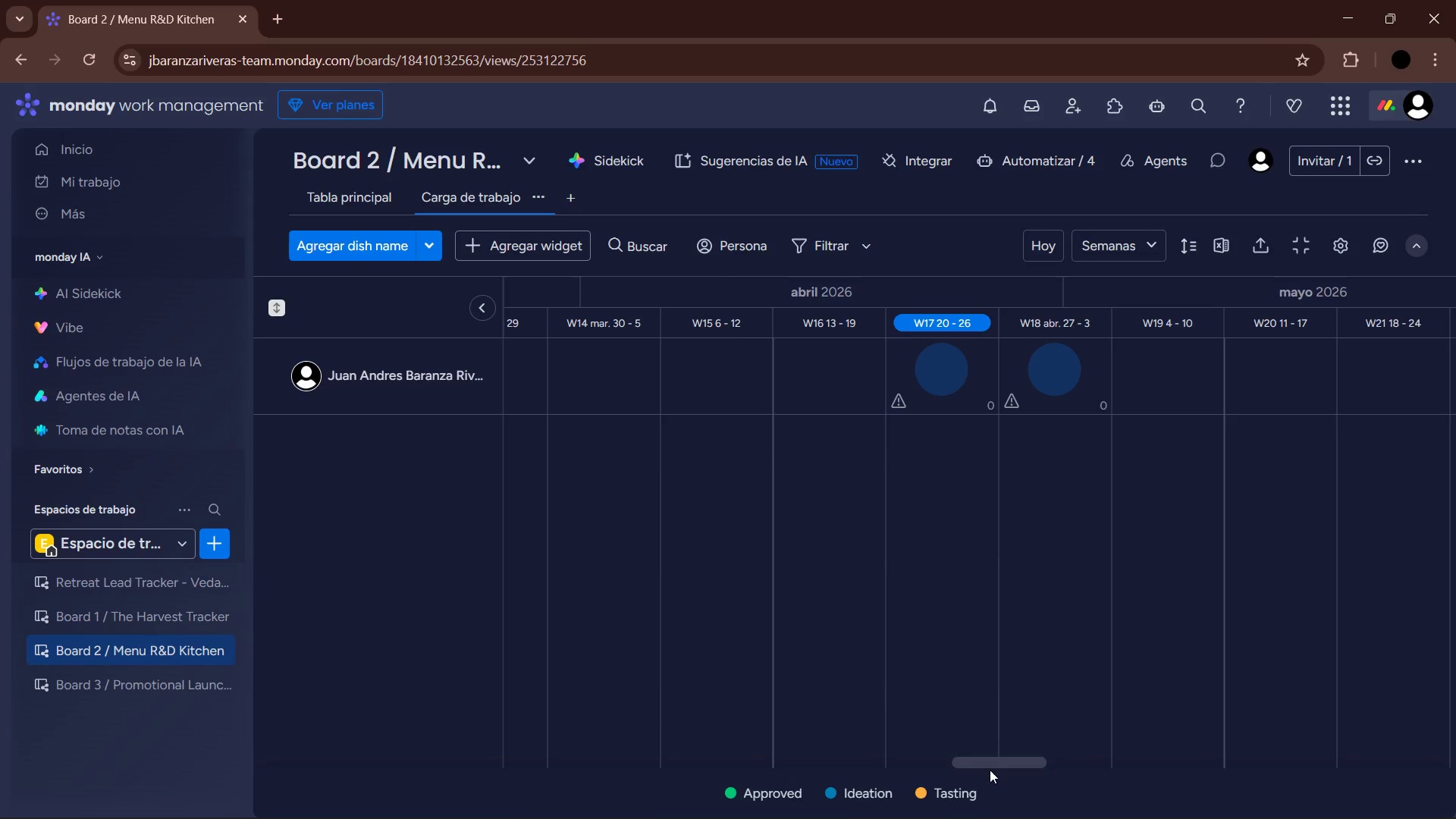 
left_click_drag(start_coordinate=[993, 764], to_coordinate=[1001, 759])
 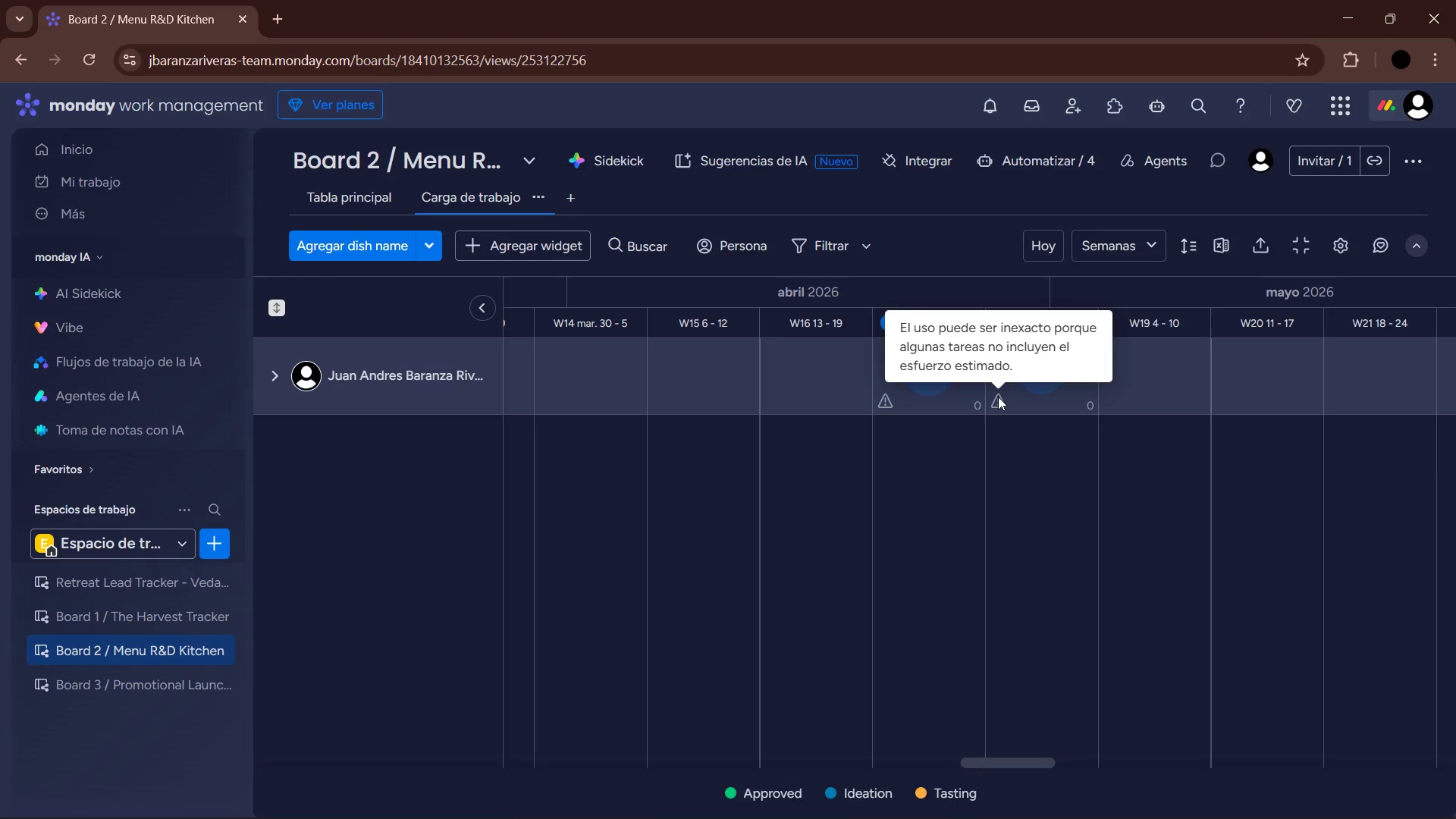 
left_click([998, 397])
 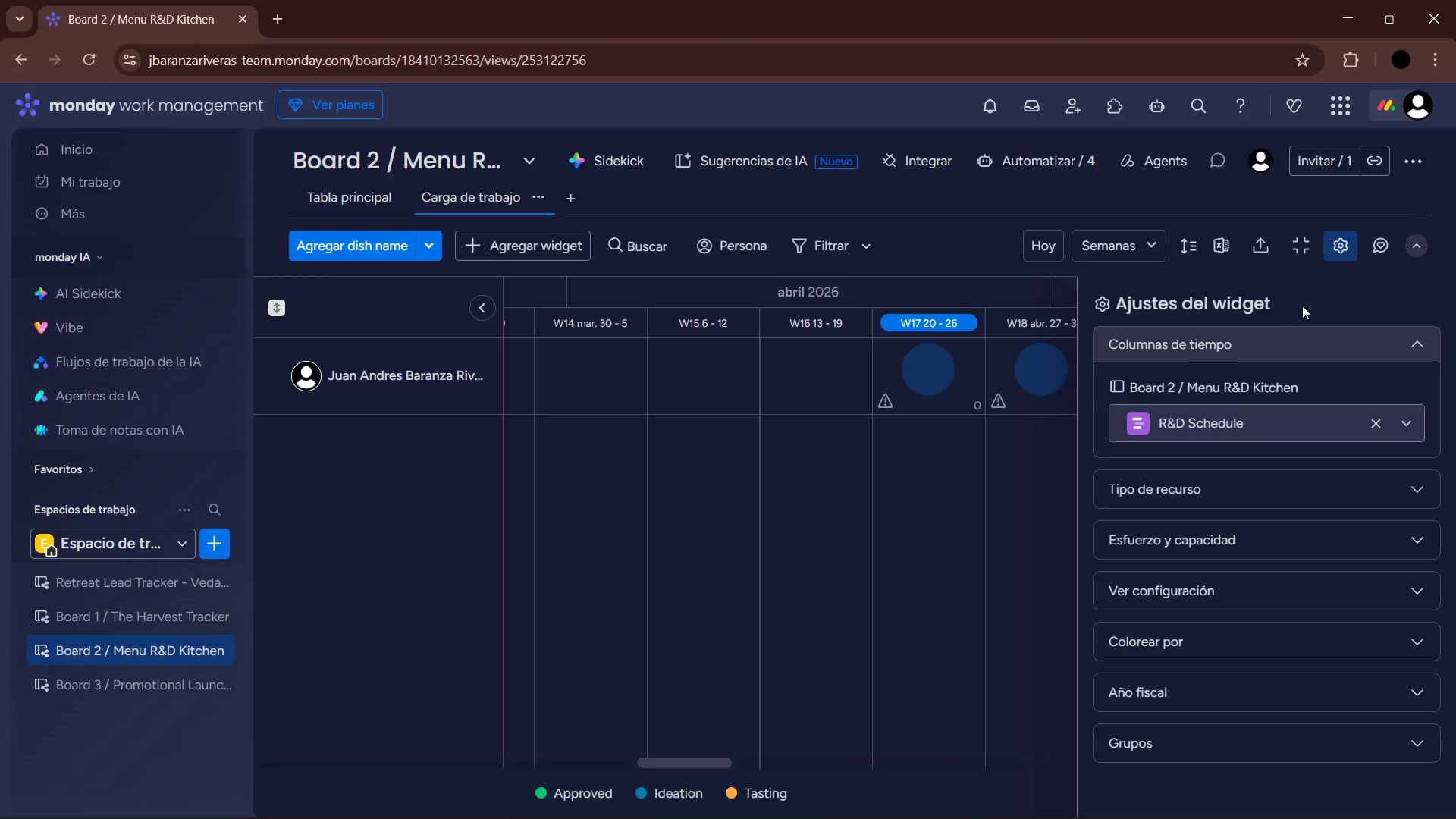 
left_click([1229, 485])
 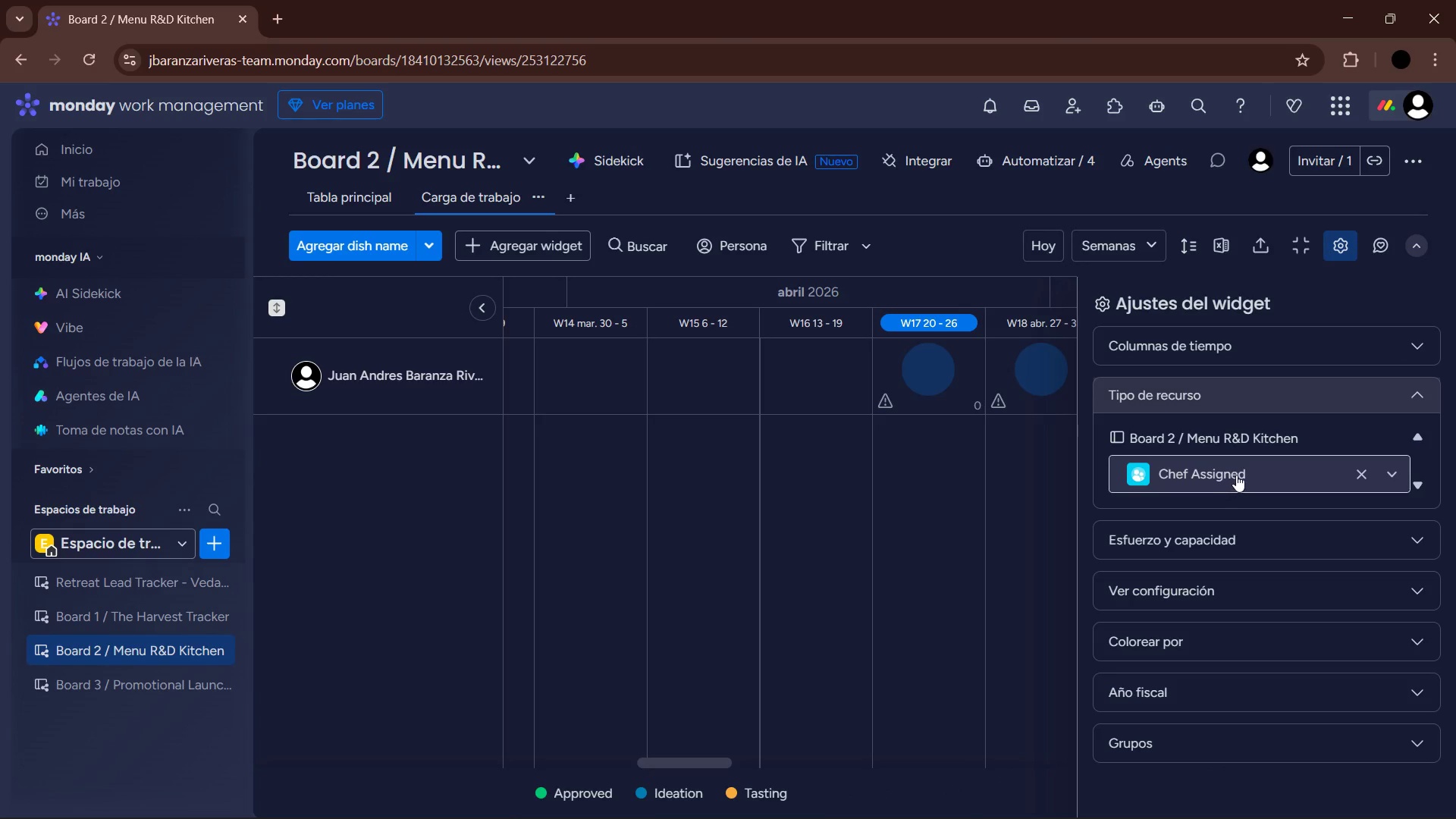 
left_click([1237, 474])
 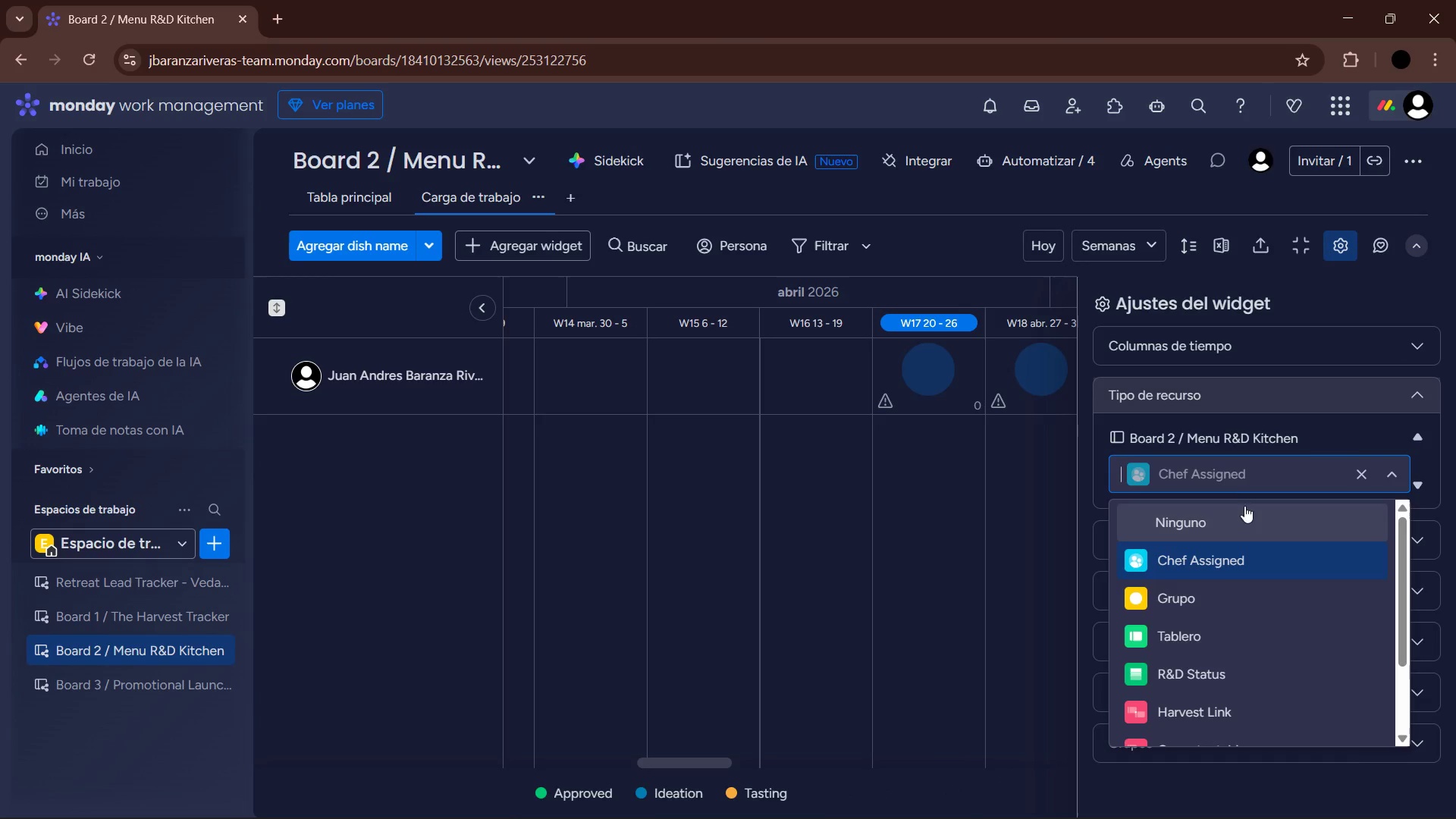 
left_click([1263, 466])
 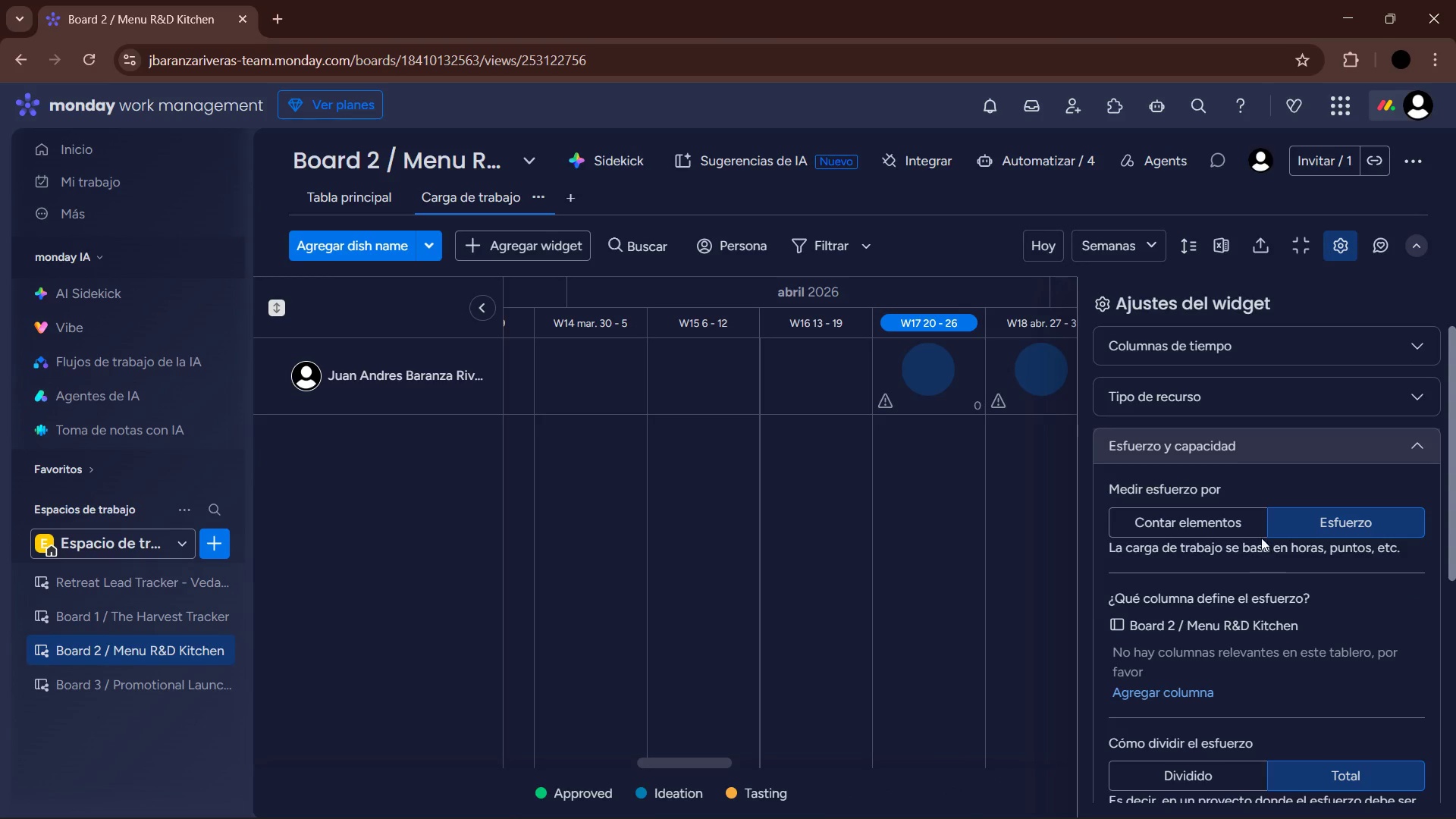 
left_click([1238, 517])
 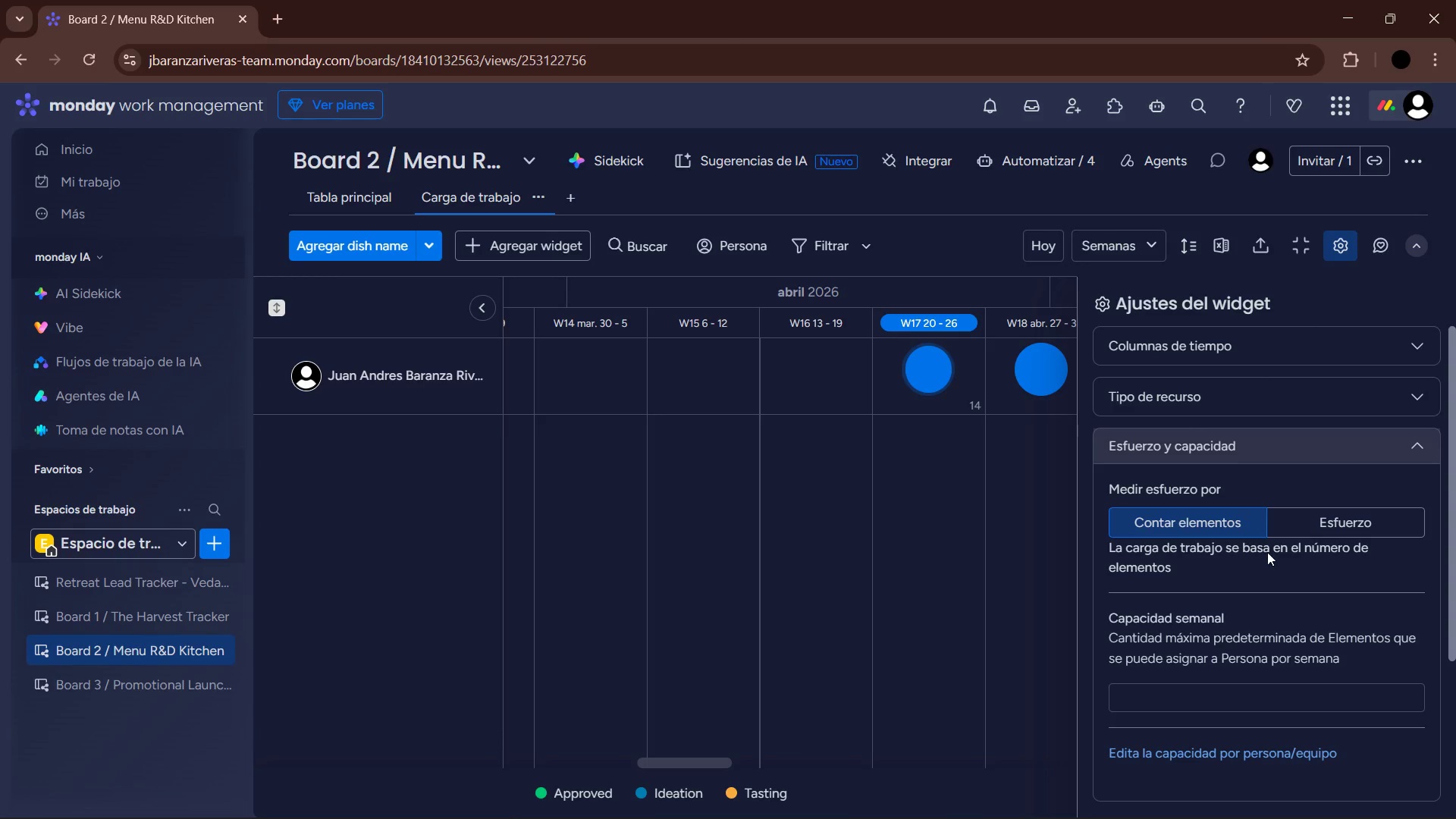 
scroll: coordinate [1257, 601], scroll_direction: down, amount: 1.0
 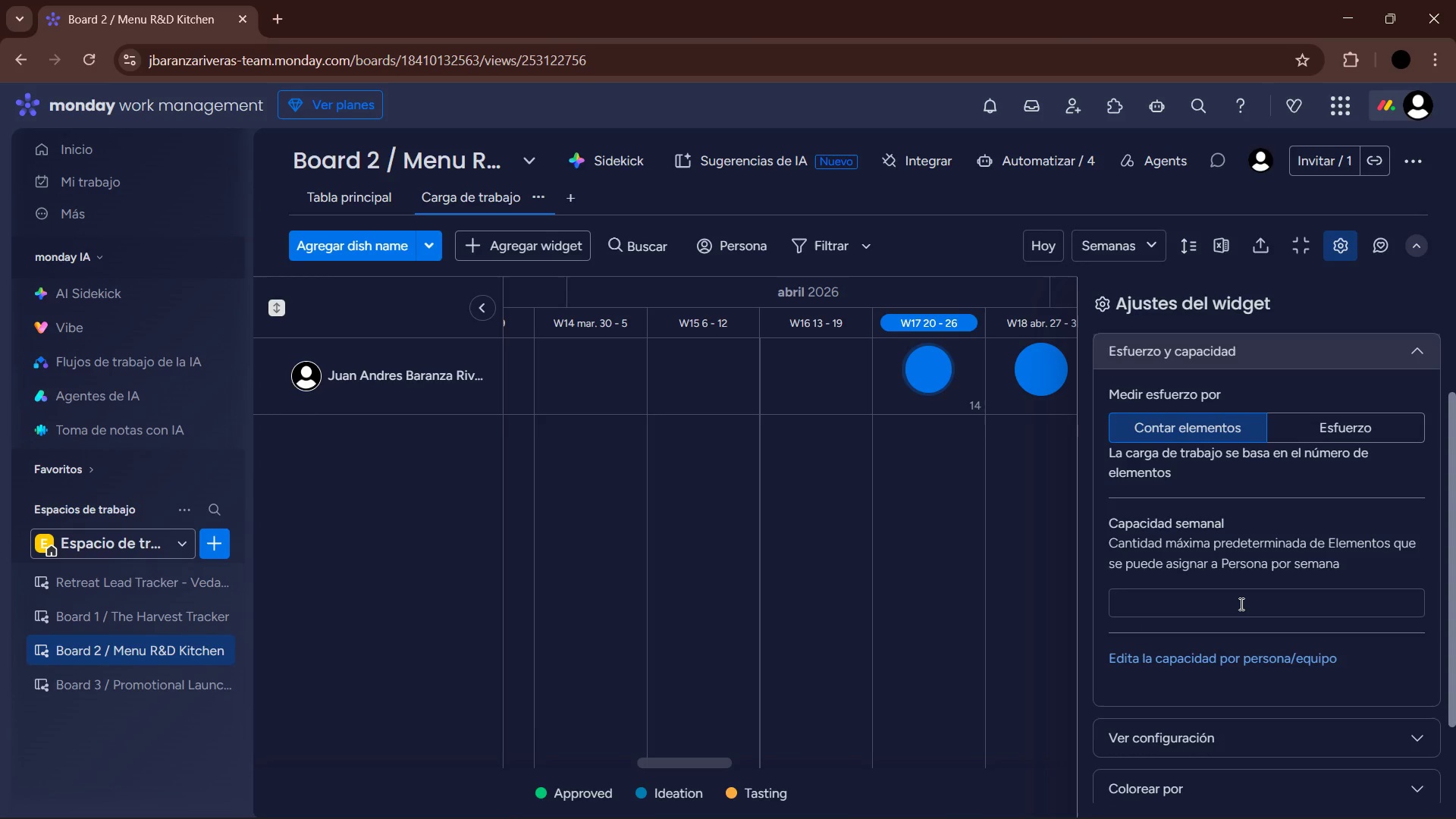 
left_click([1240, 604])
 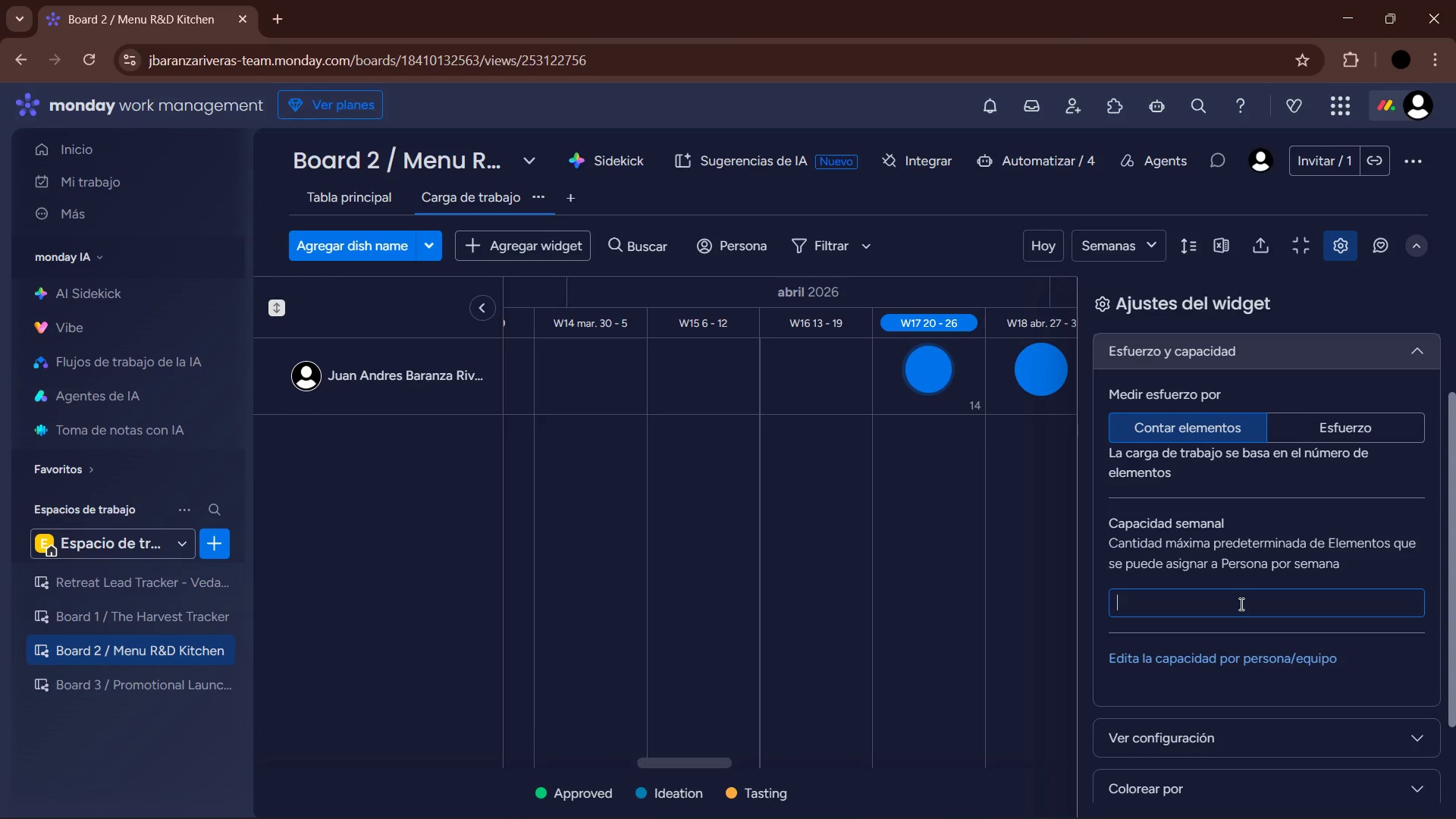 
wait(5.62)
 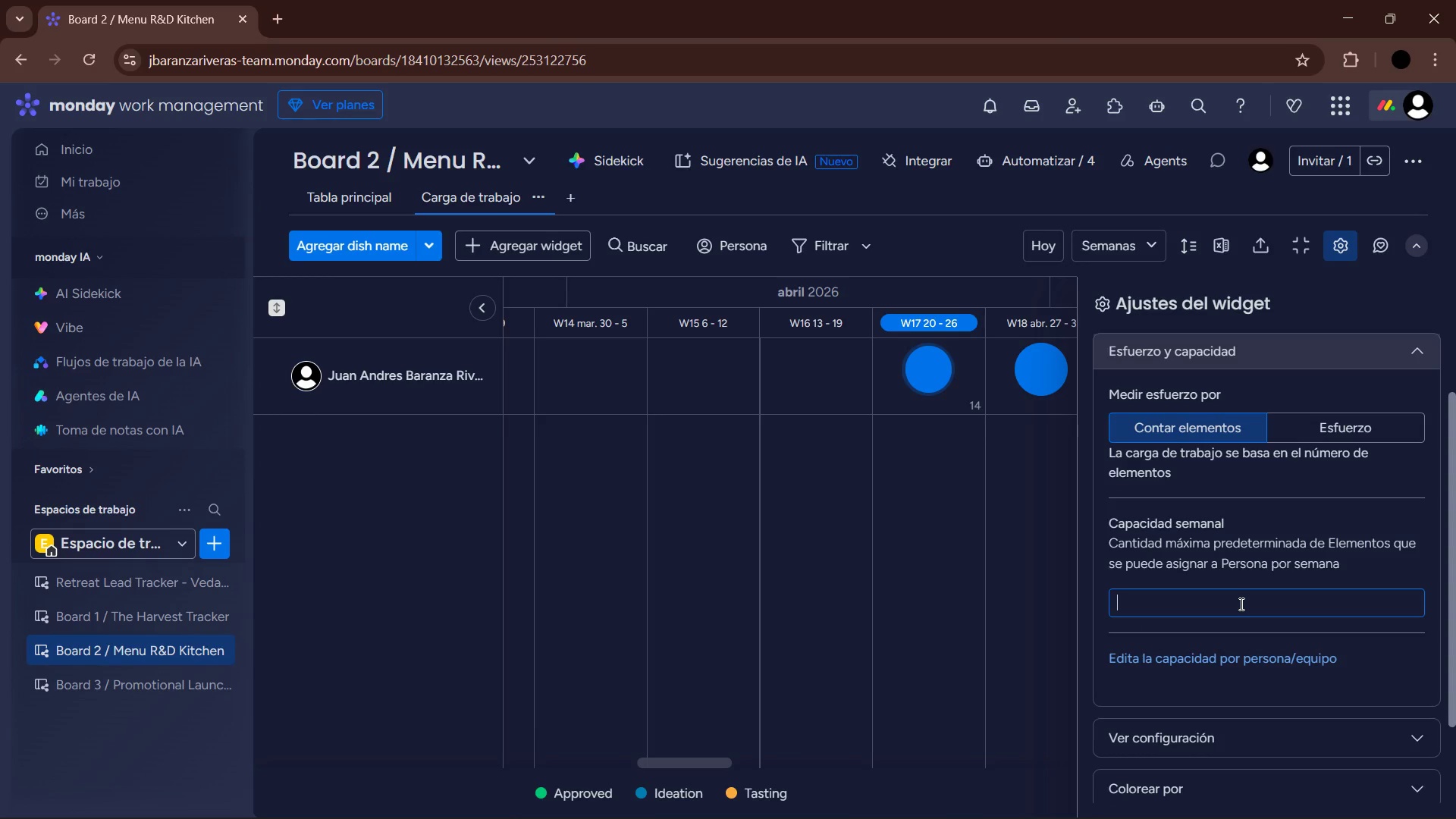 
key(Numpad1)
 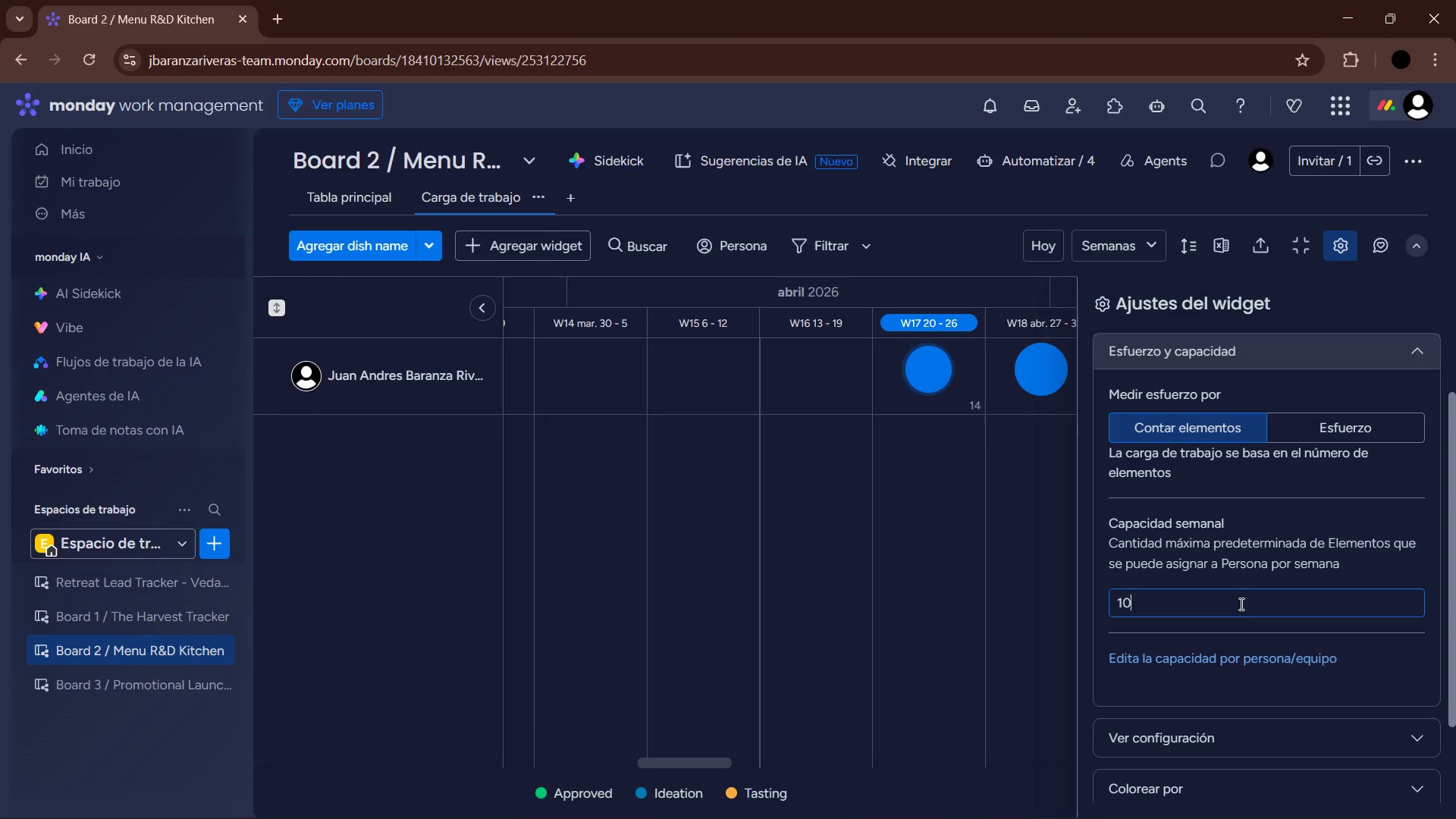 
key(Numpad0)
 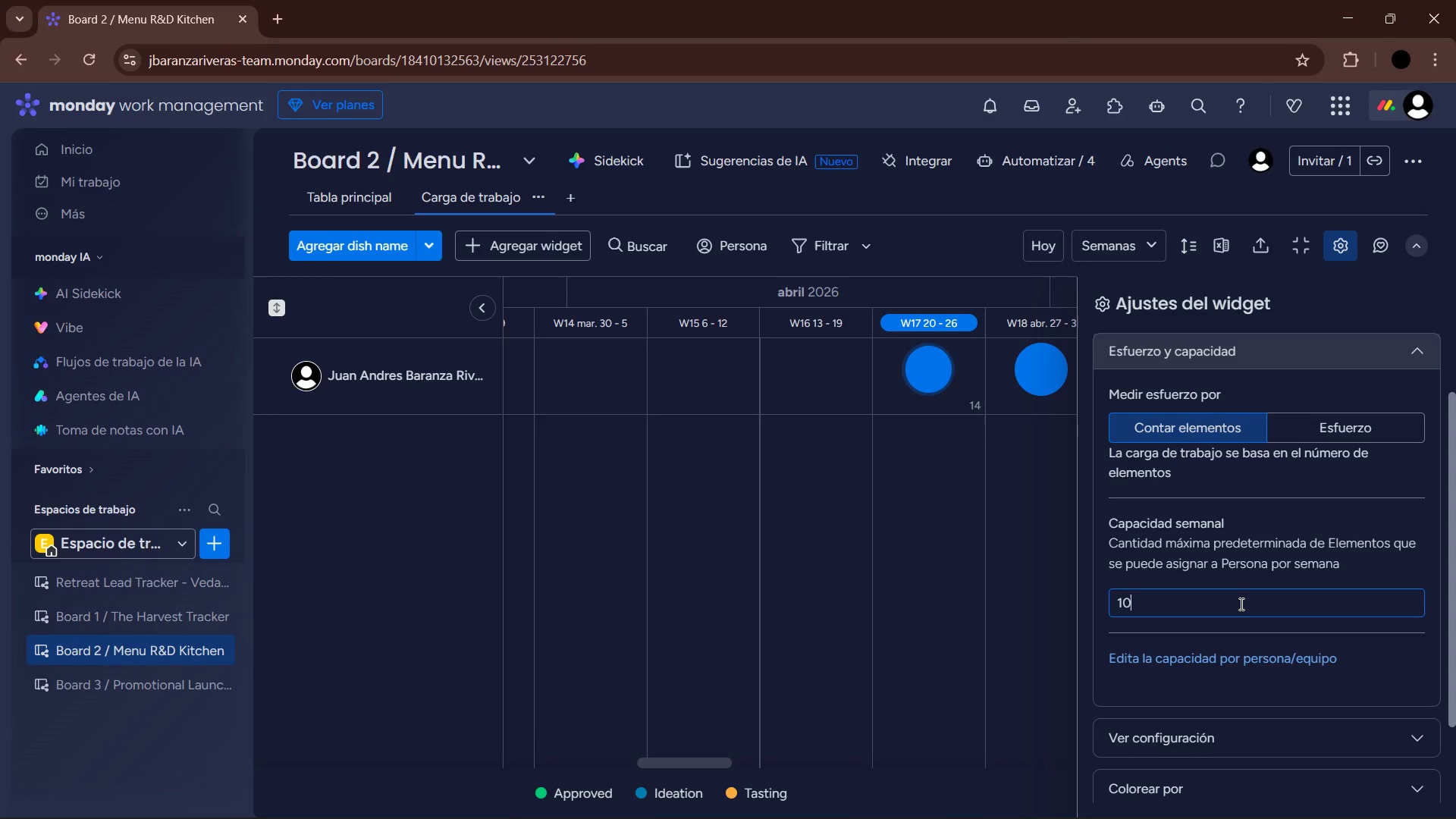 
key(Enter)
 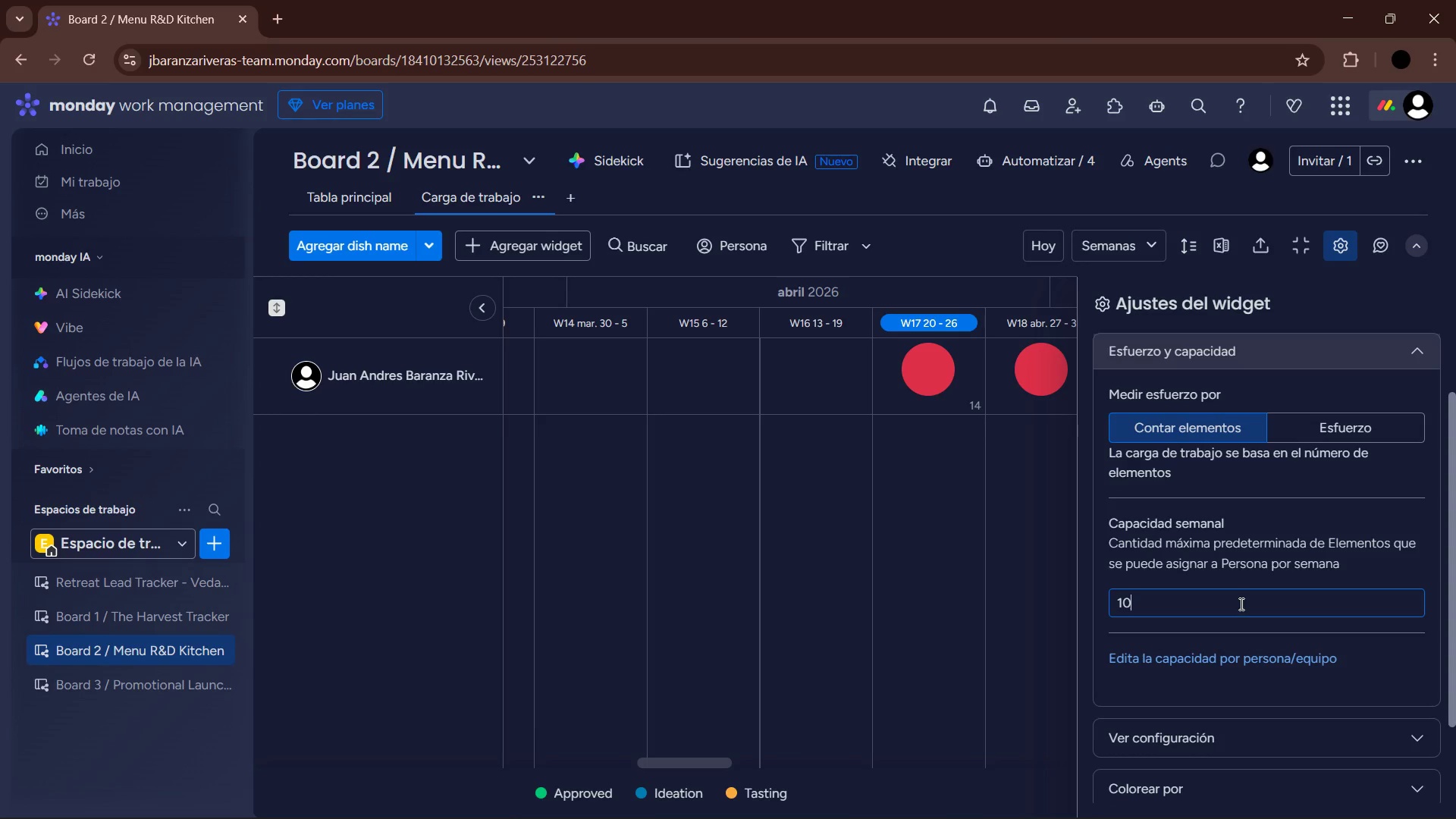 
left_click([959, 649])
 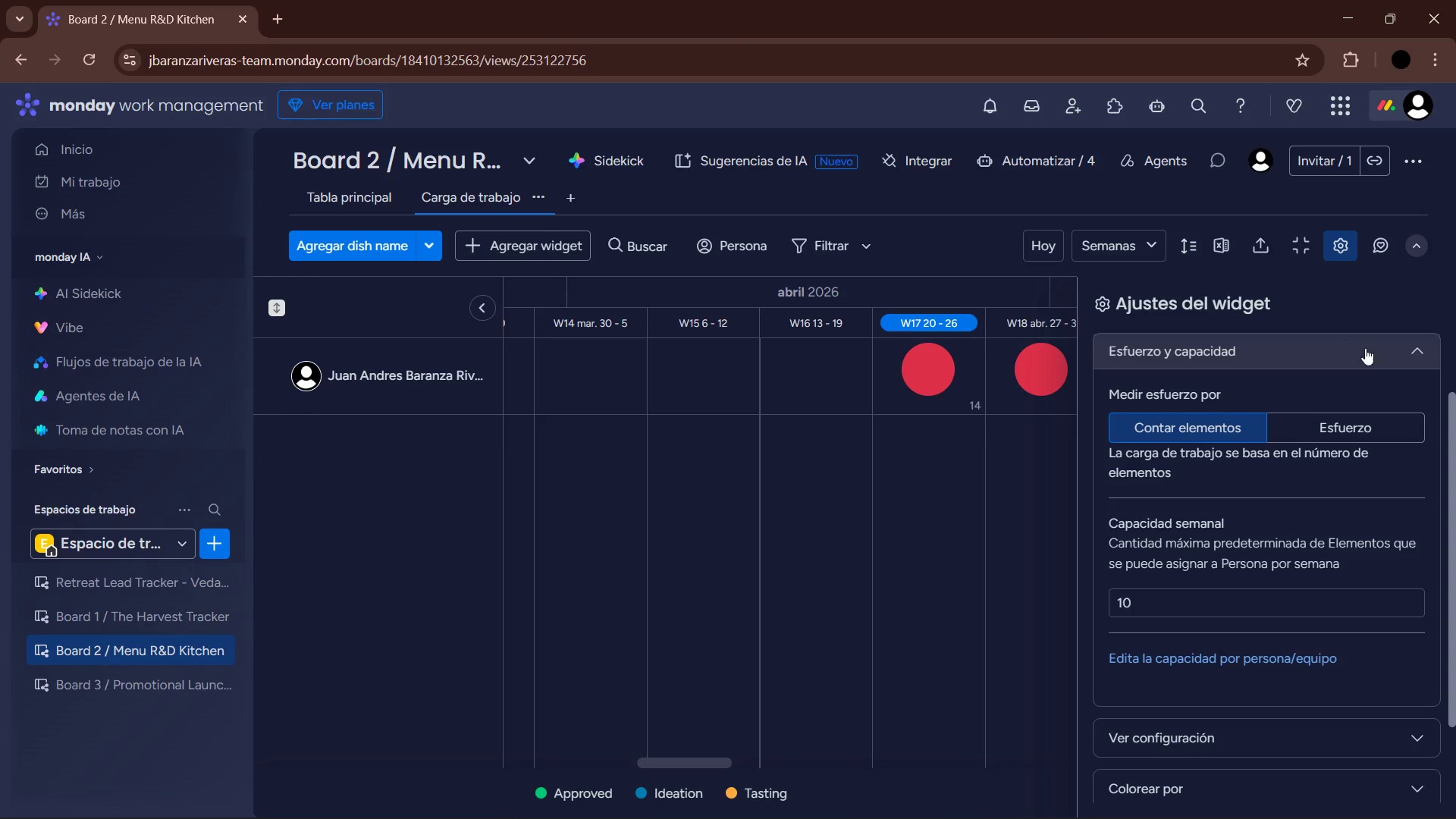 
left_click([1340, 247])
 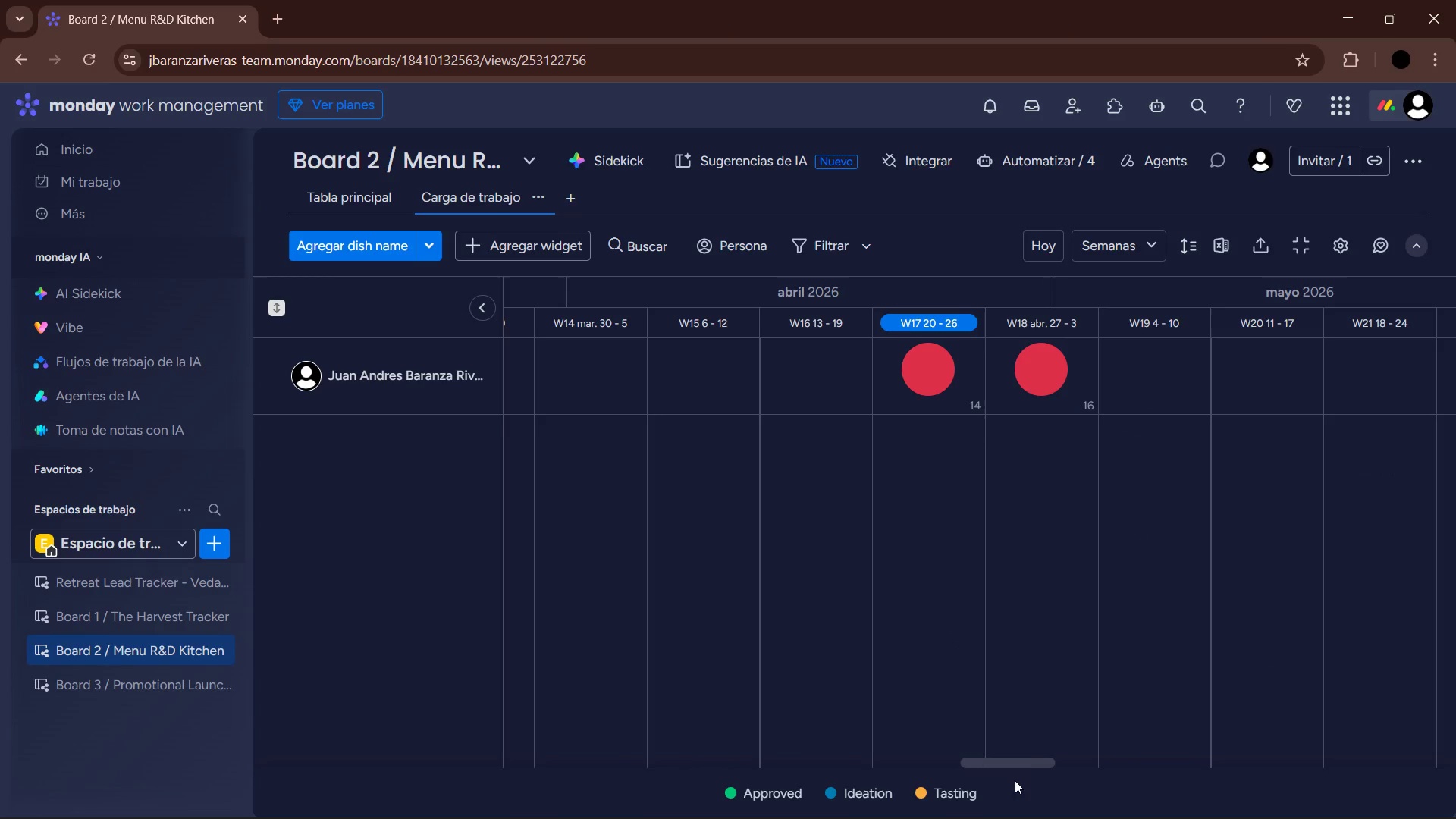 
left_click_drag(start_coordinate=[1028, 761], to_coordinate=[898, 746])
 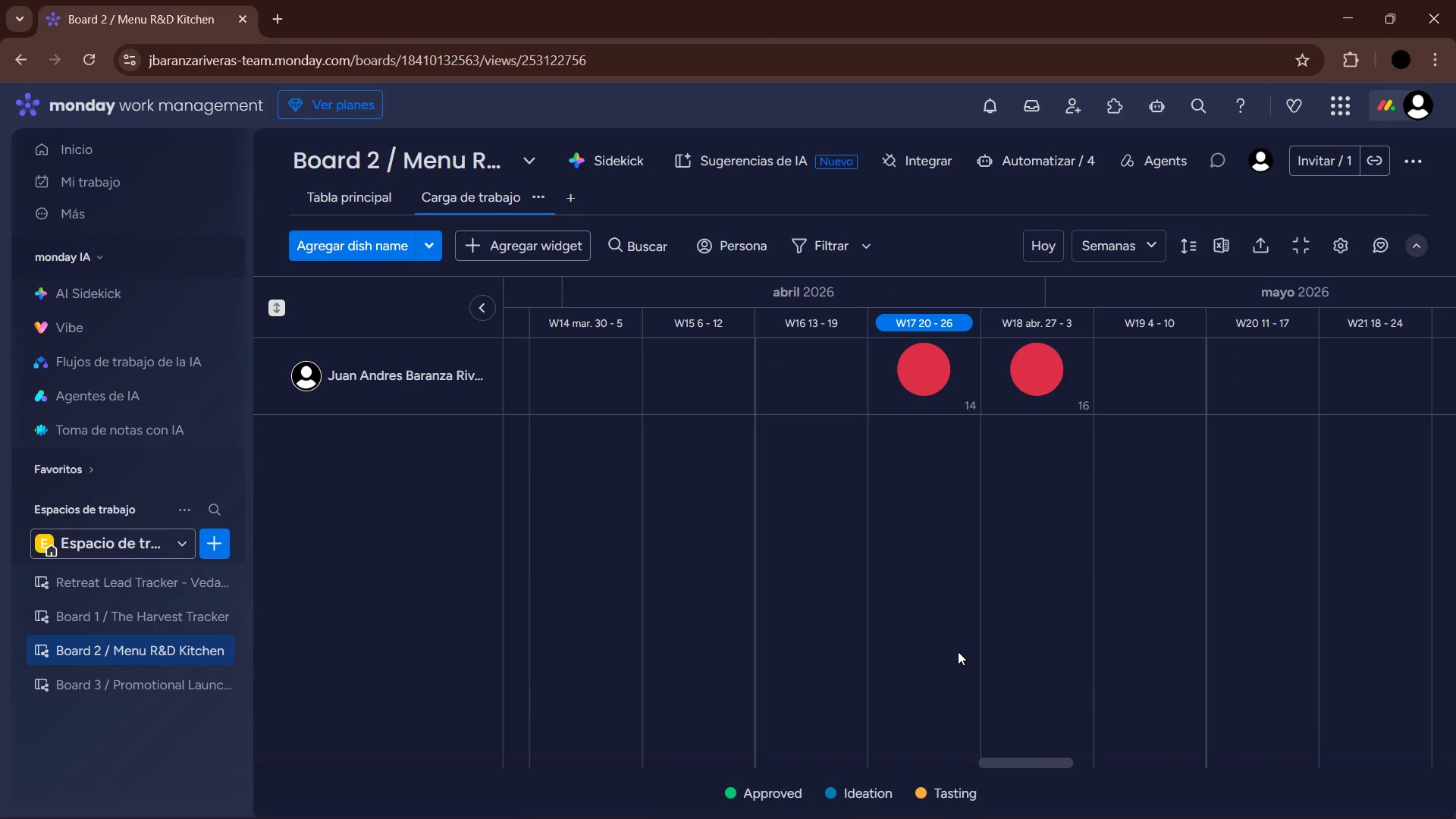 
left_click([1136, 243])
 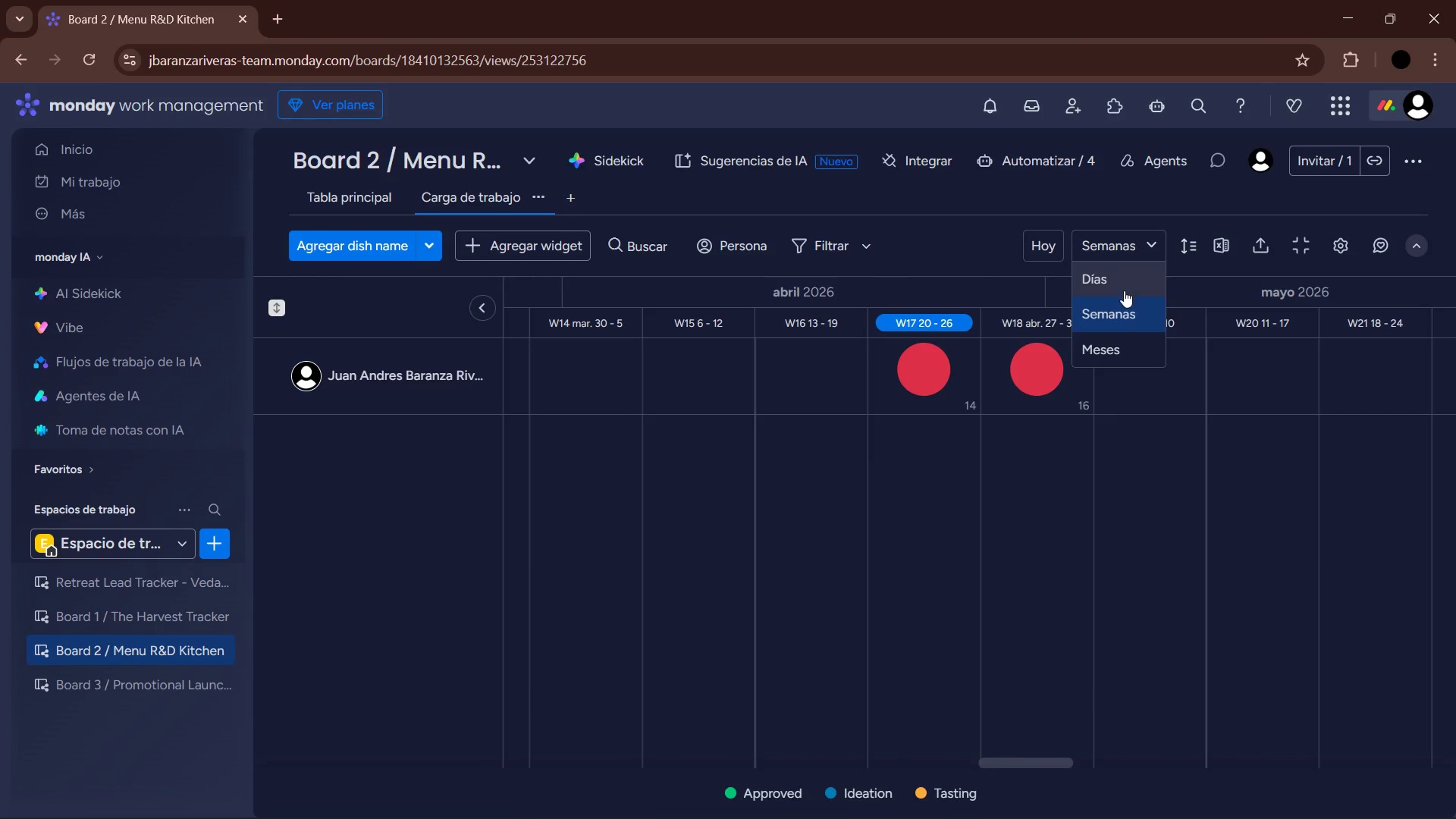 
left_click([1127, 278])
 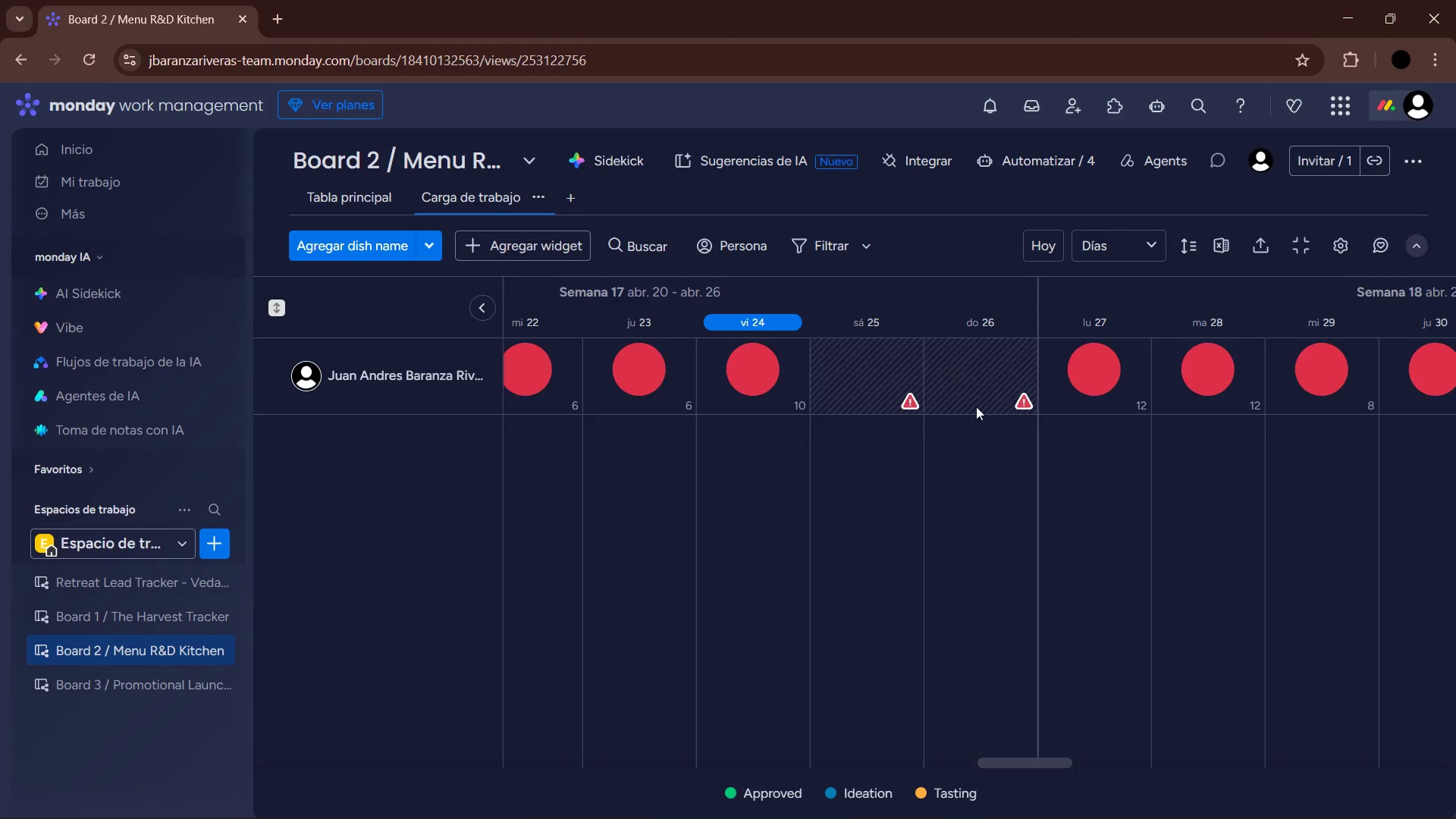 
left_click([1023, 404])
 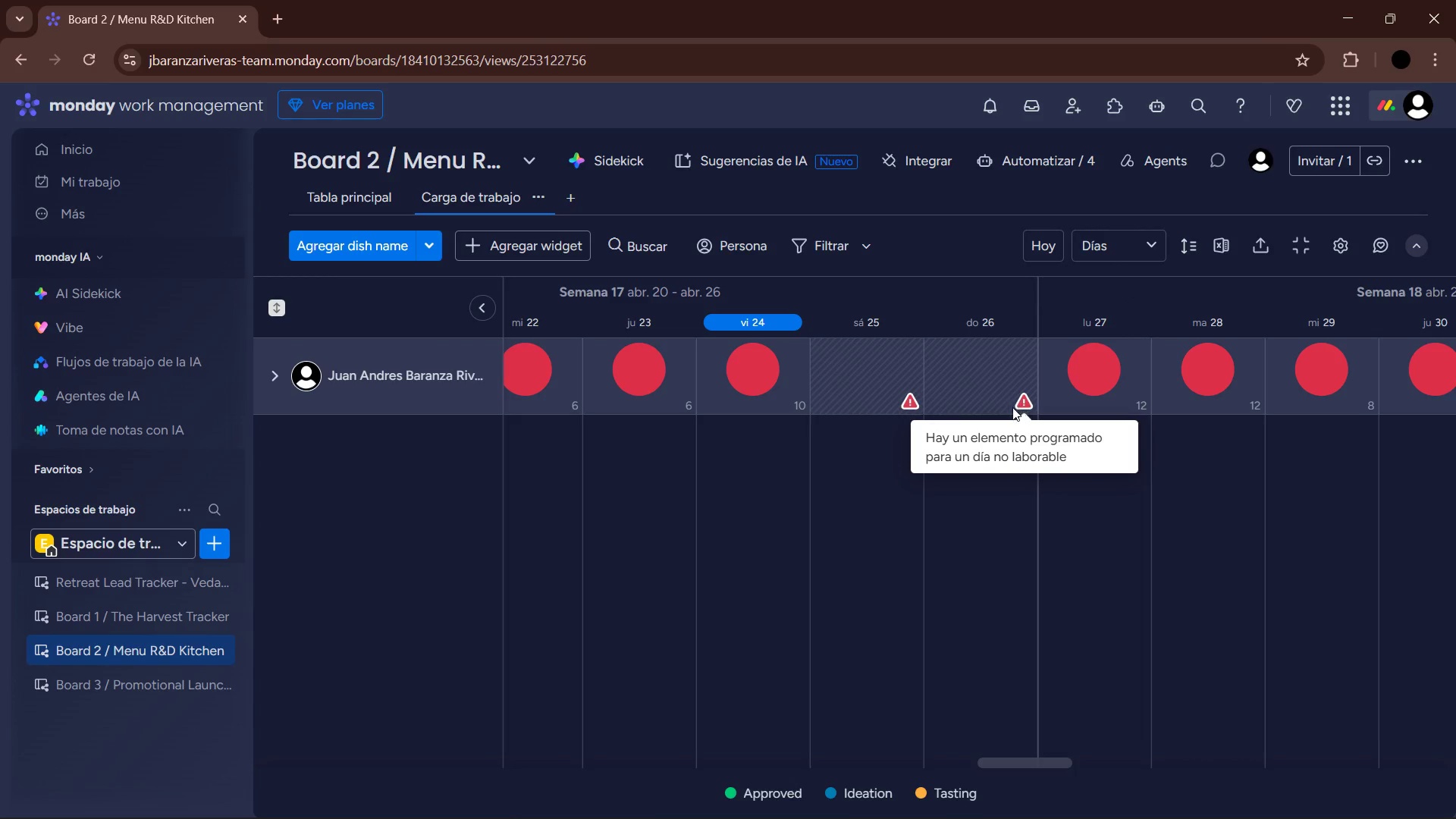 
mouse_move([923, 425])
 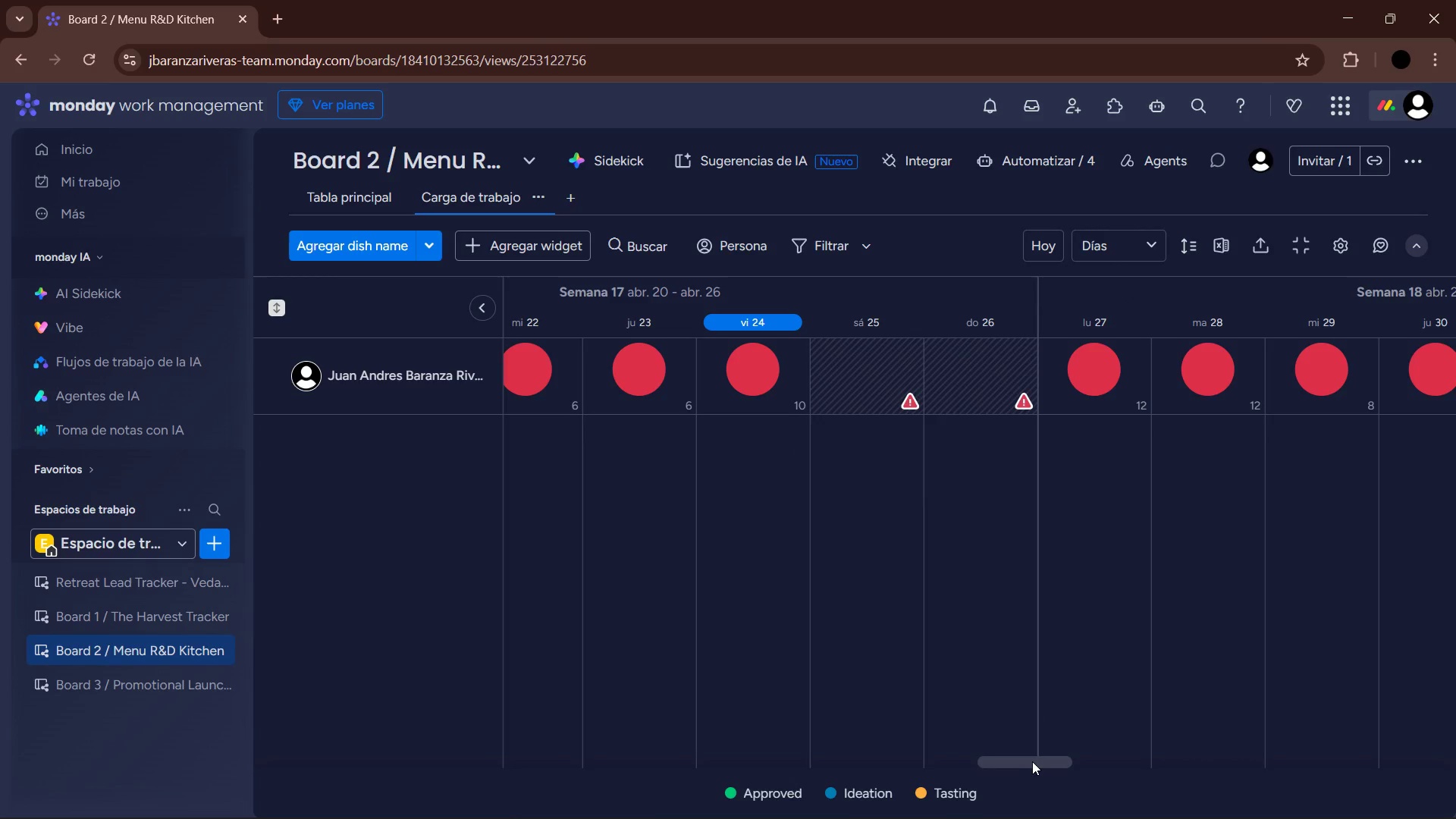 
left_click_drag(start_coordinate=[1033, 761], to_coordinate=[1027, 764])
 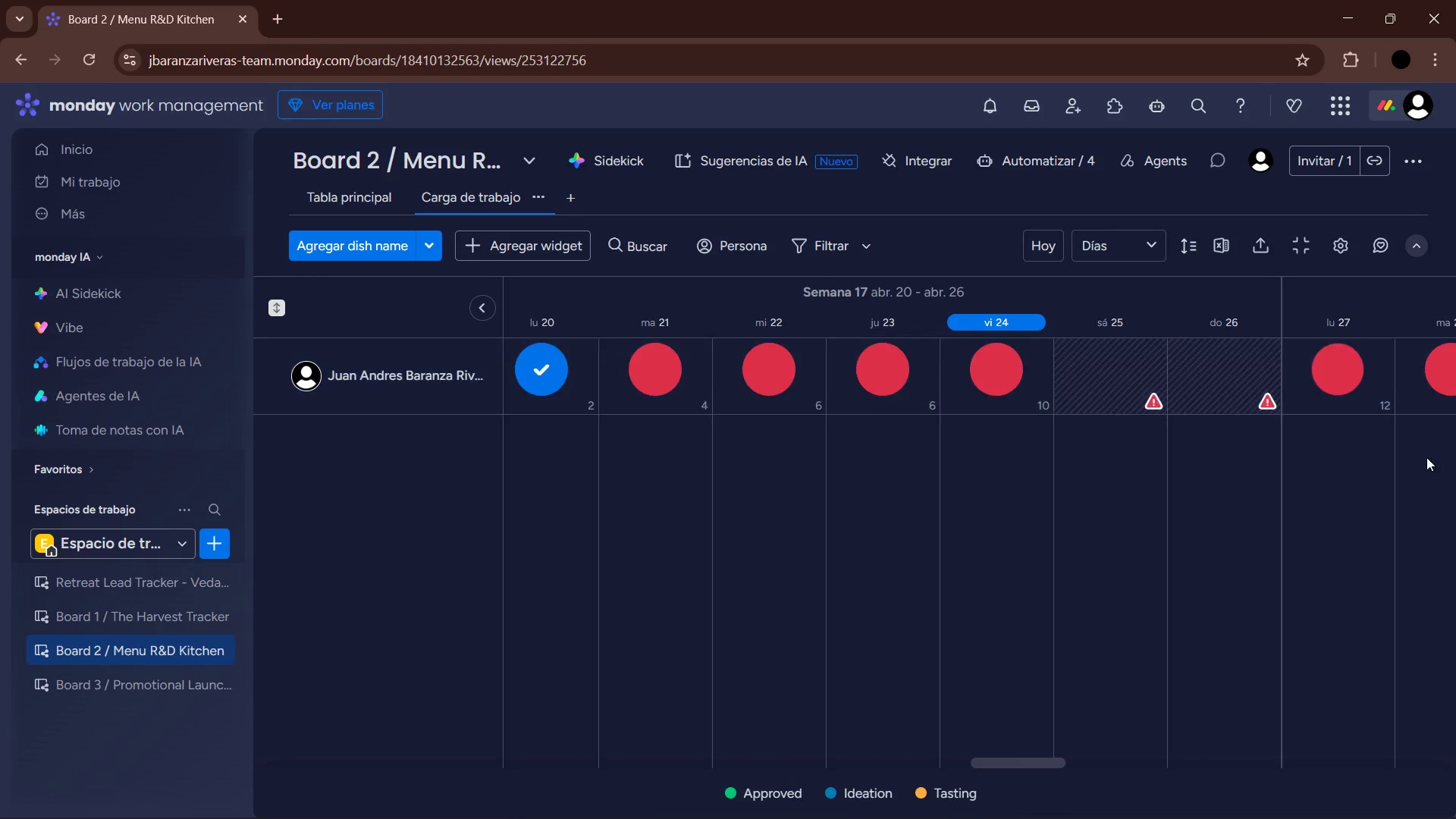 
left_click([1144, 394])
 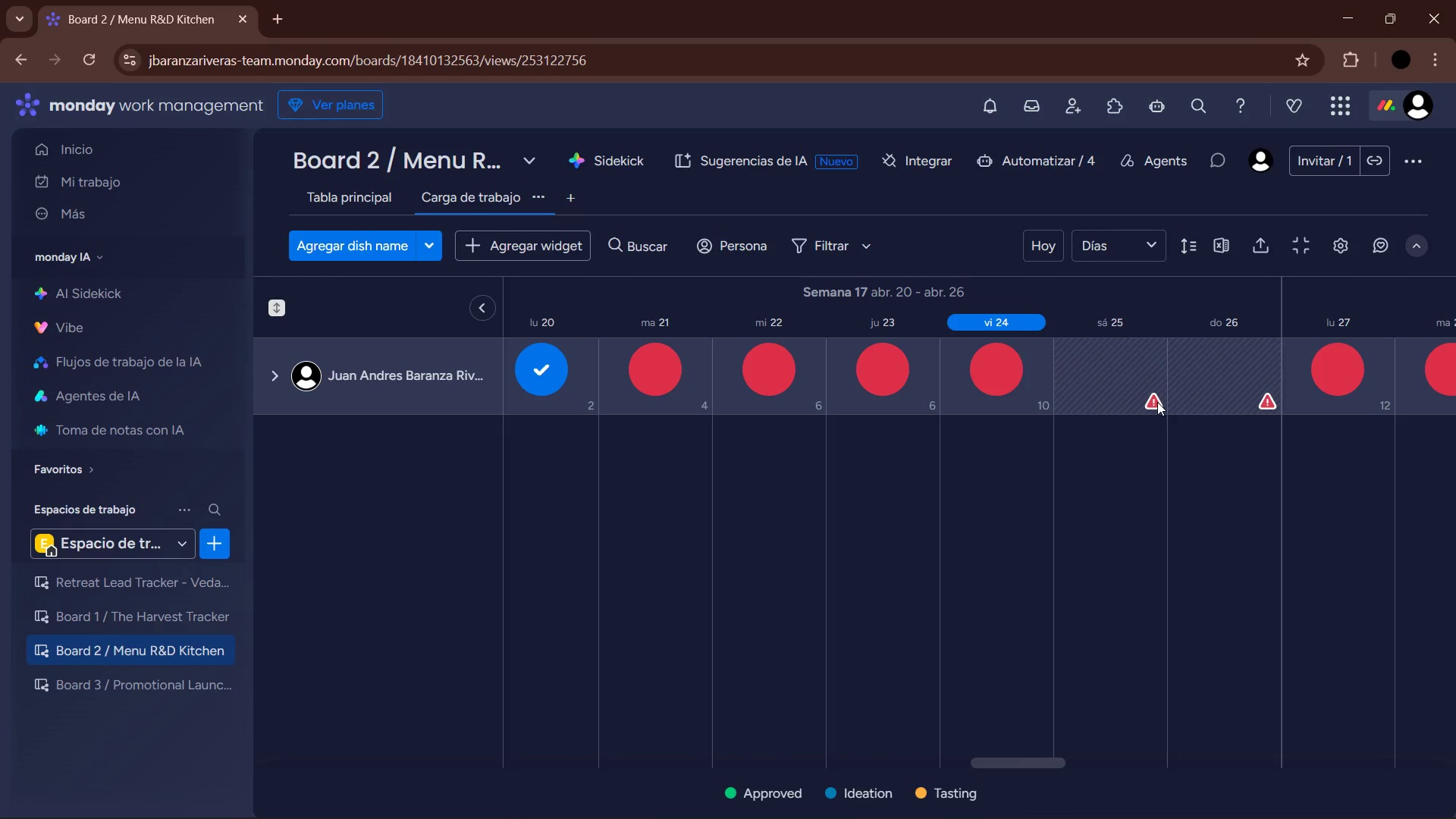 
triple_click([1157, 402])
 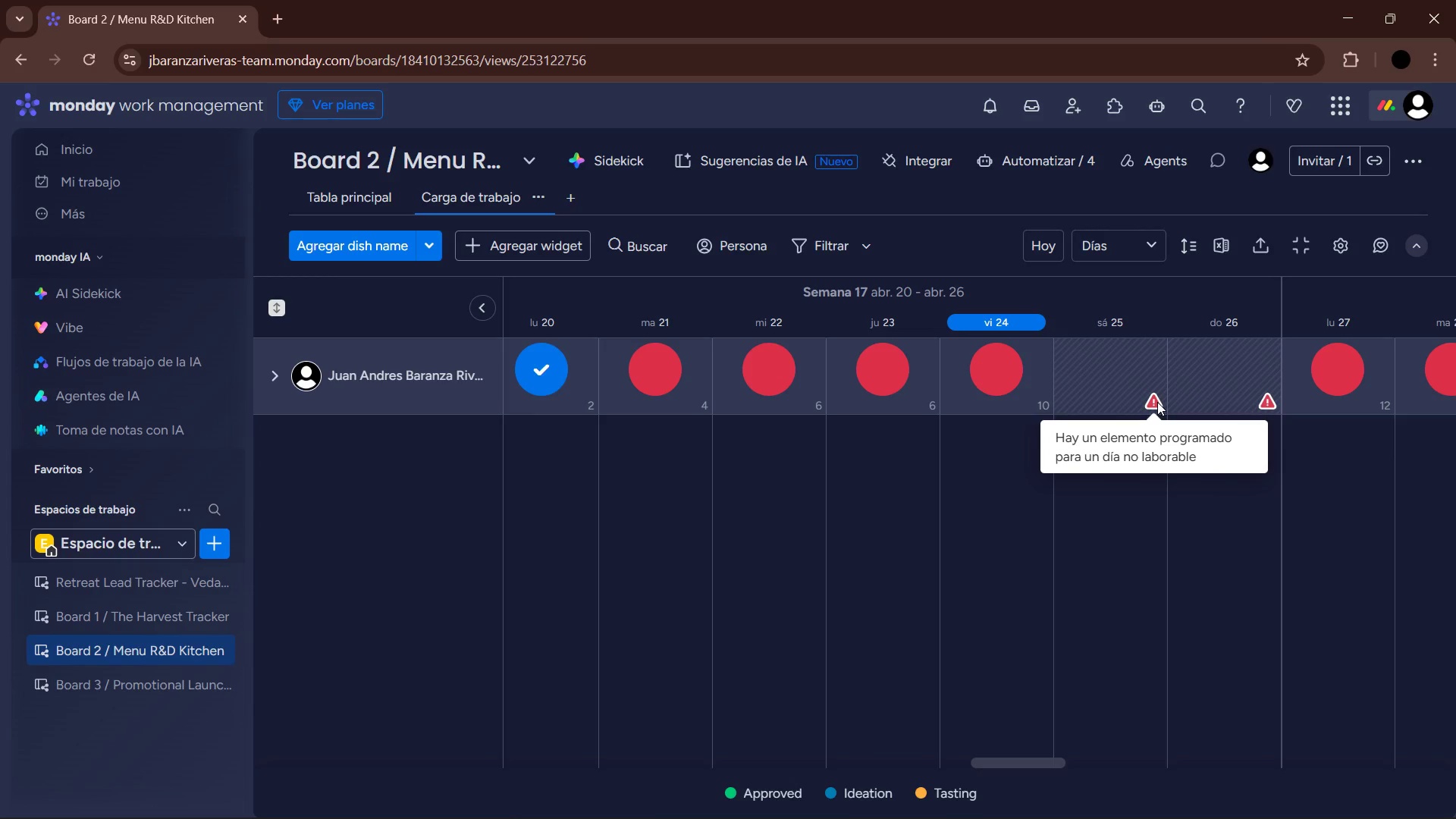 
triple_click([1157, 402])
 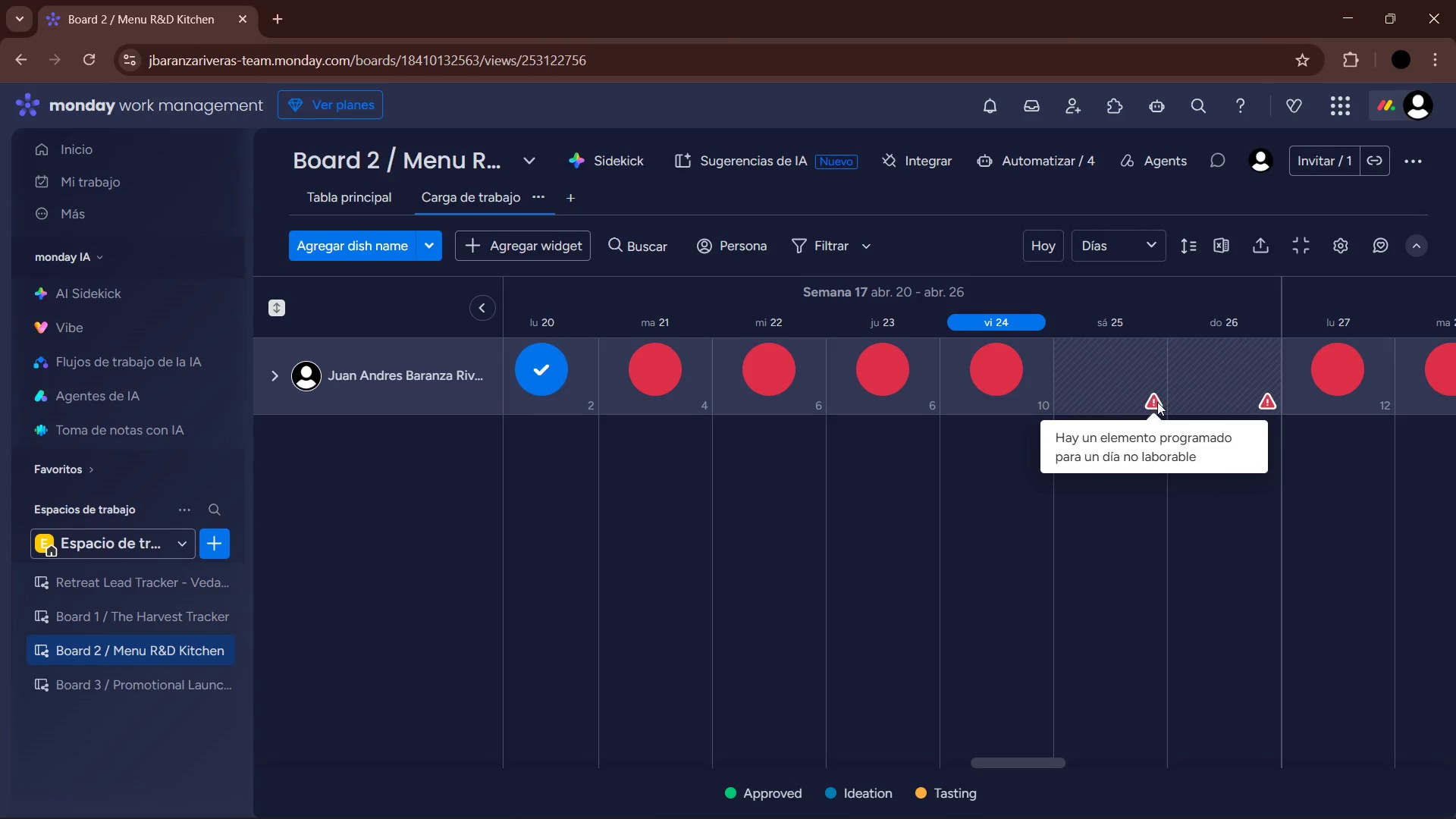 
triple_click([1157, 402])
 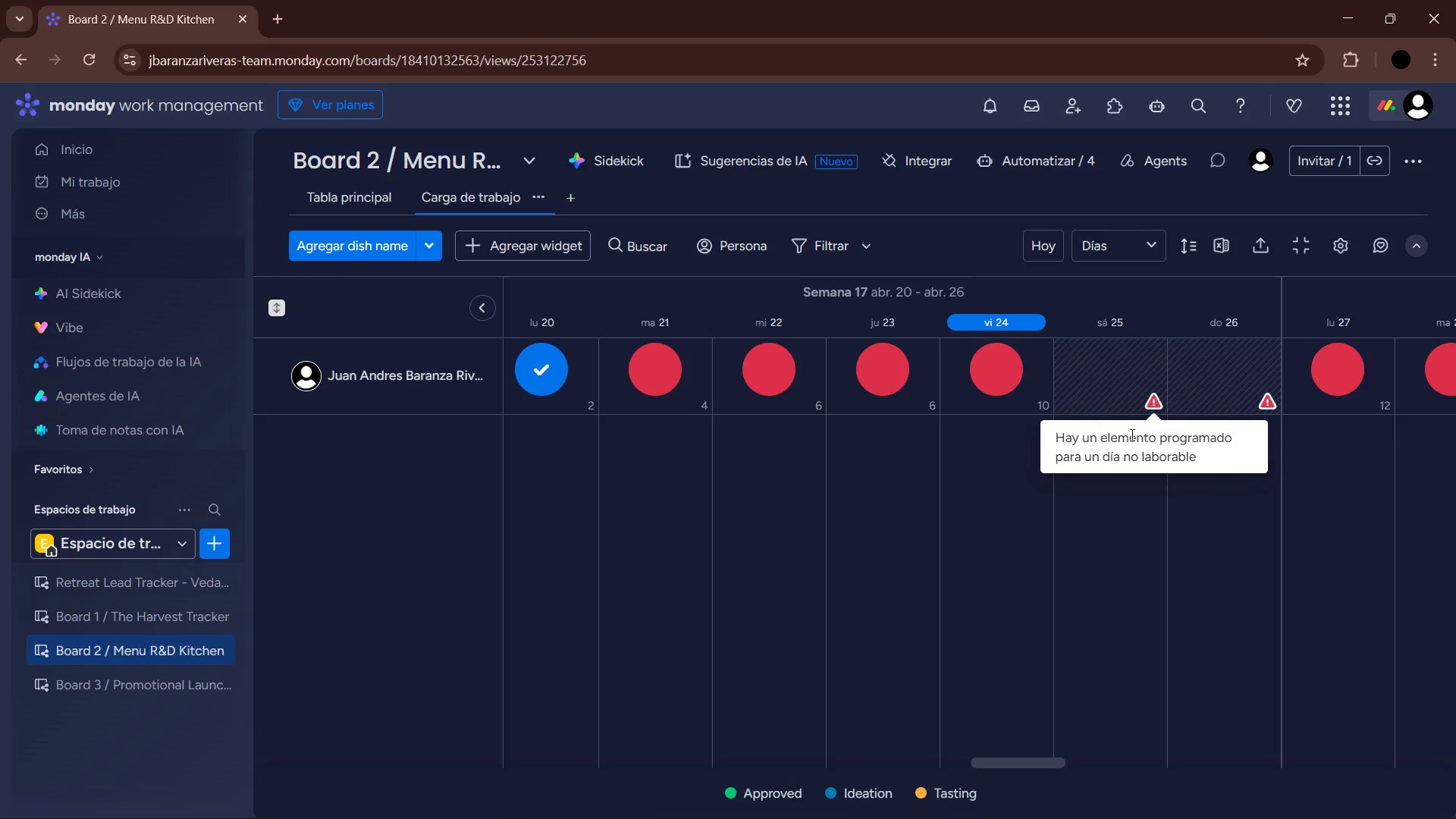 
triple_click([1129, 435])
 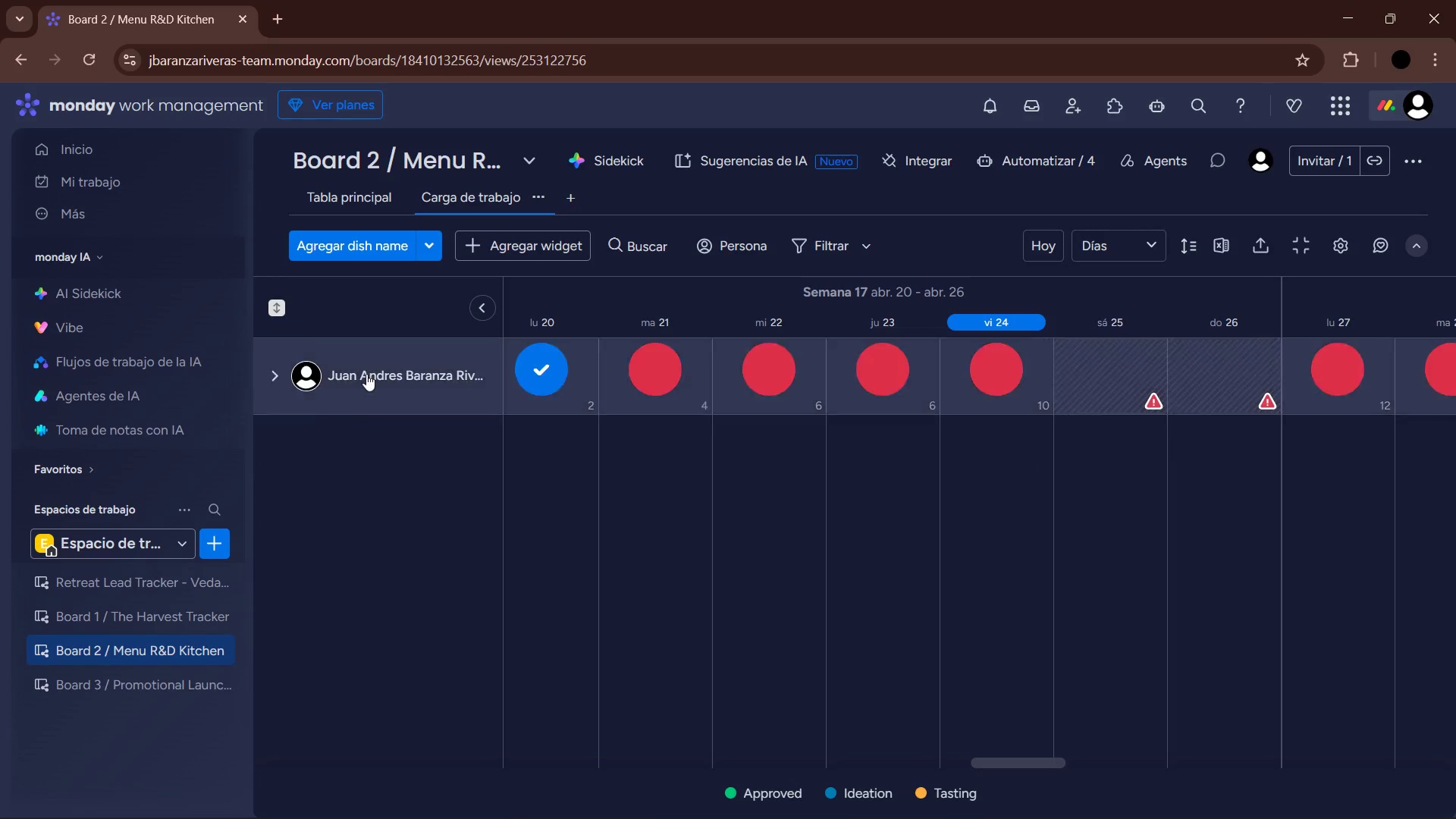 
left_click([537, 196])
 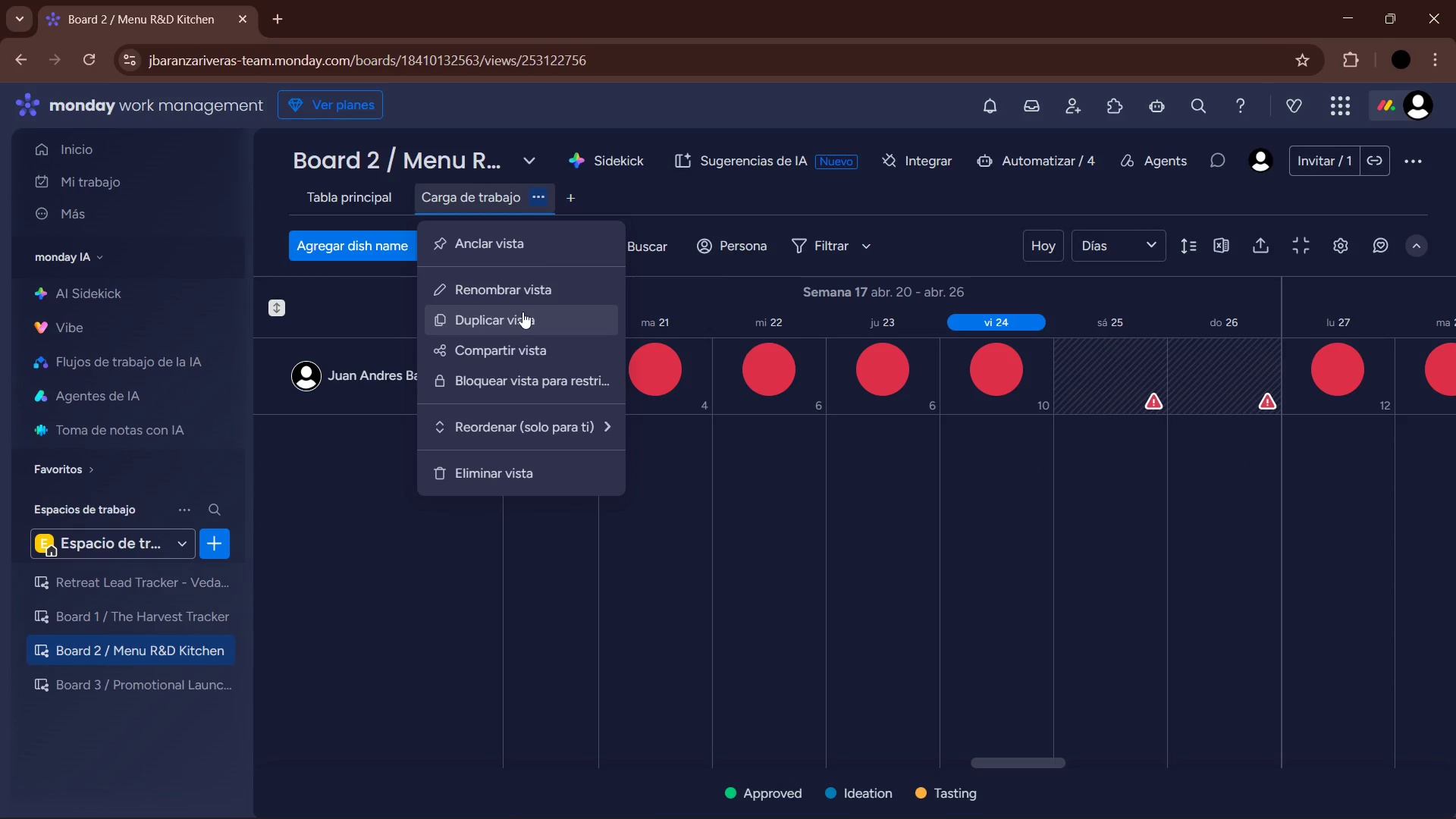 
wait(22.09)
 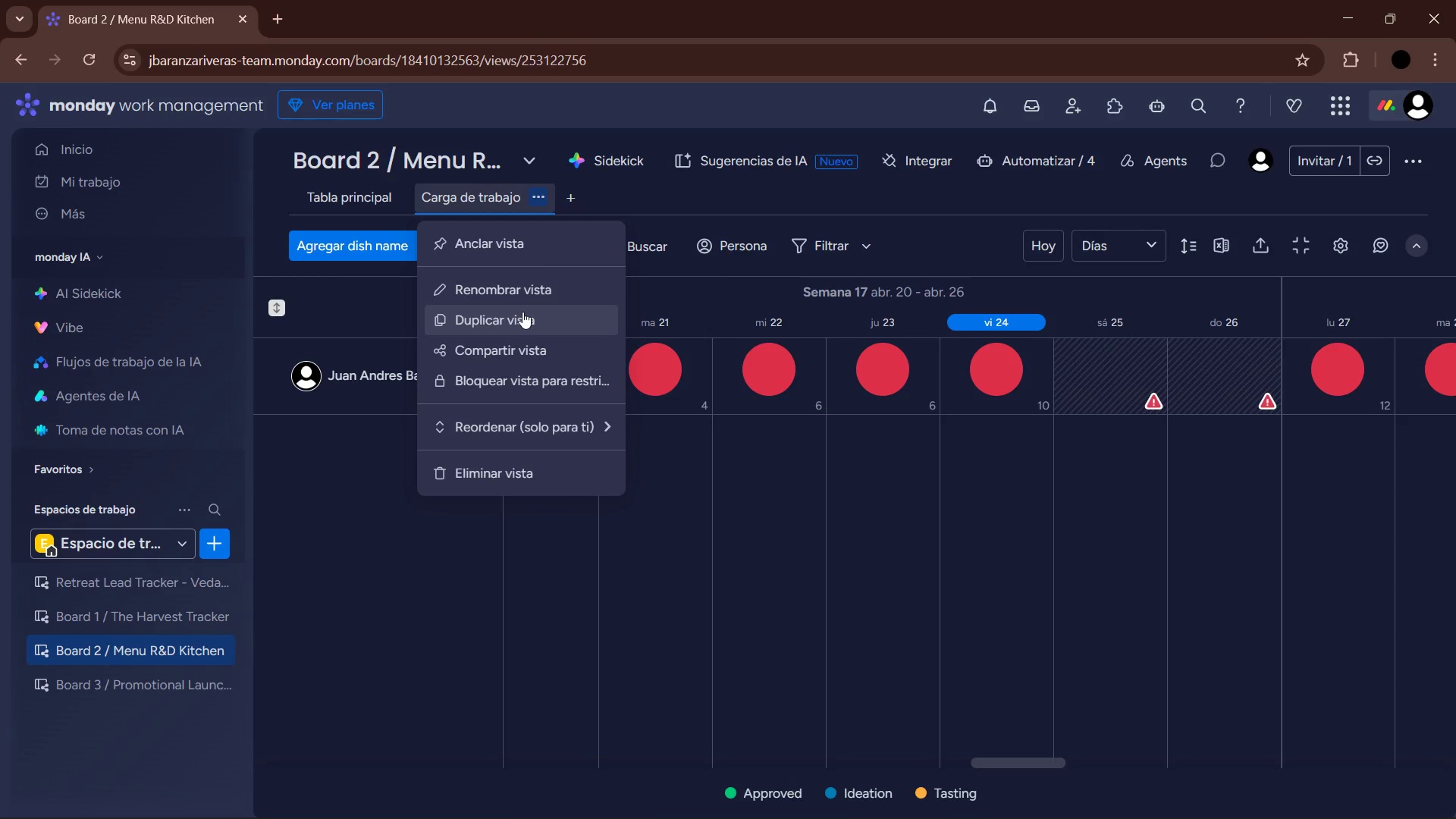 
left_click([606, 203])
 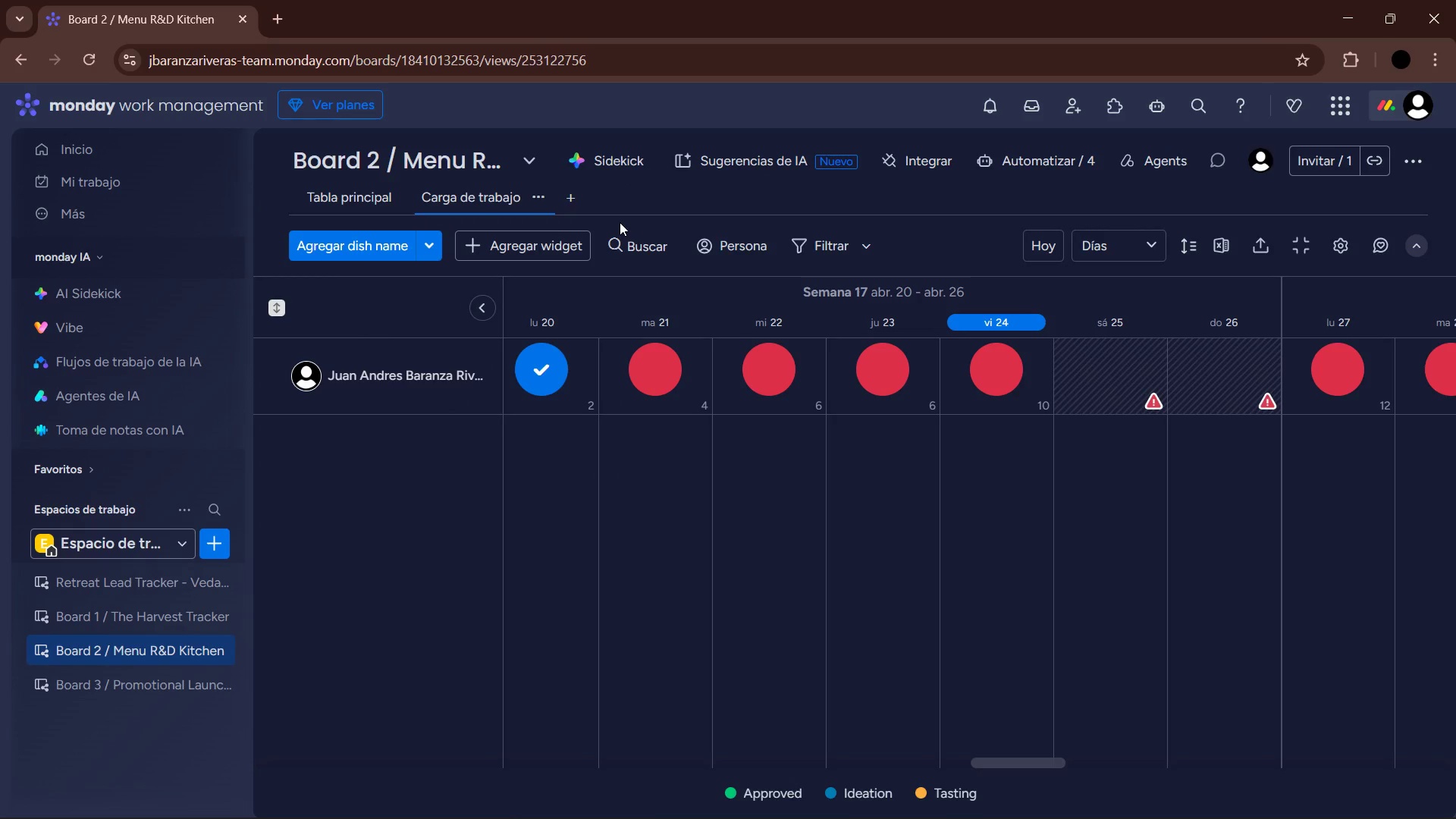 
wait(29.17)
 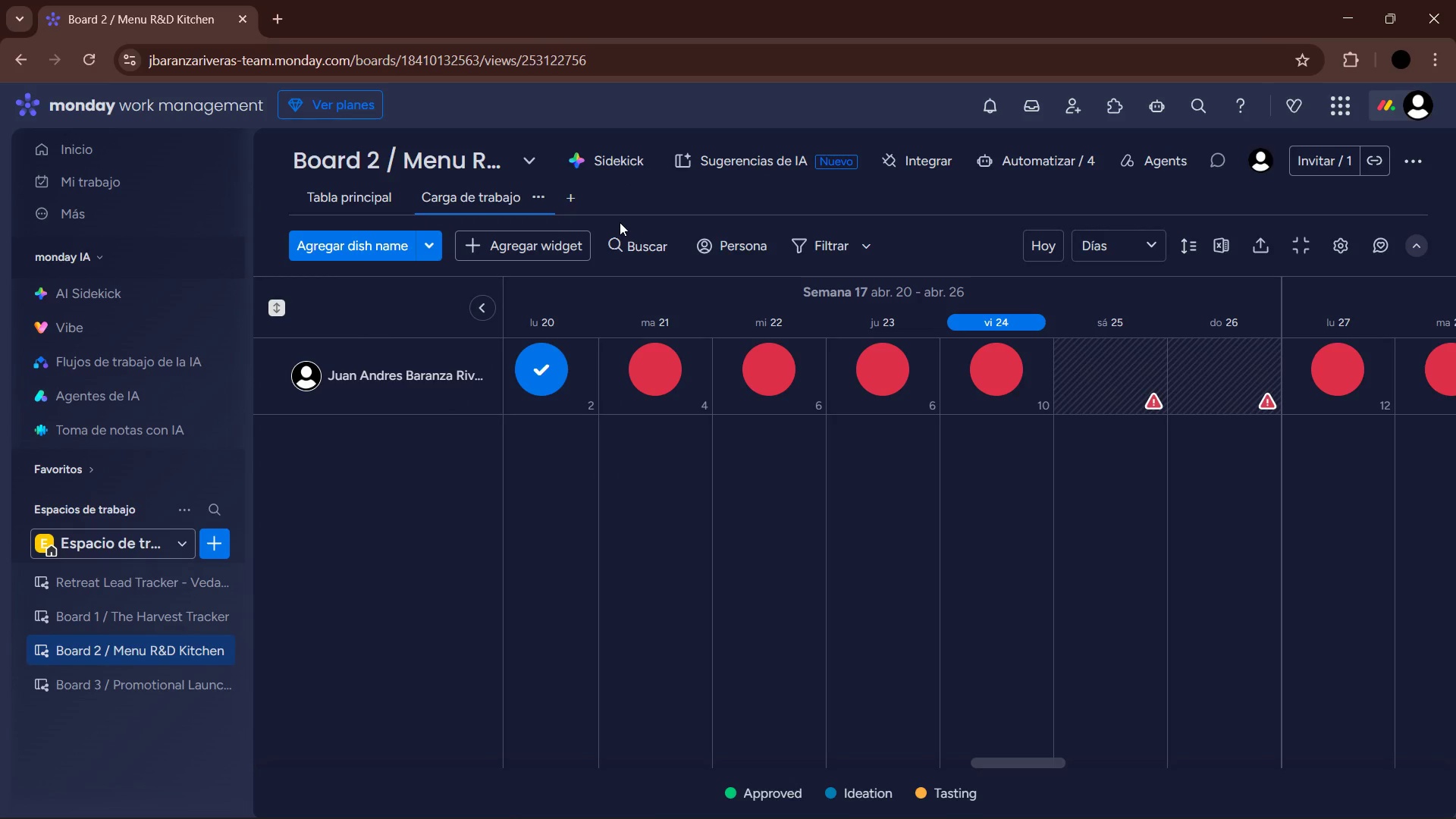 
left_click([544, 199])
 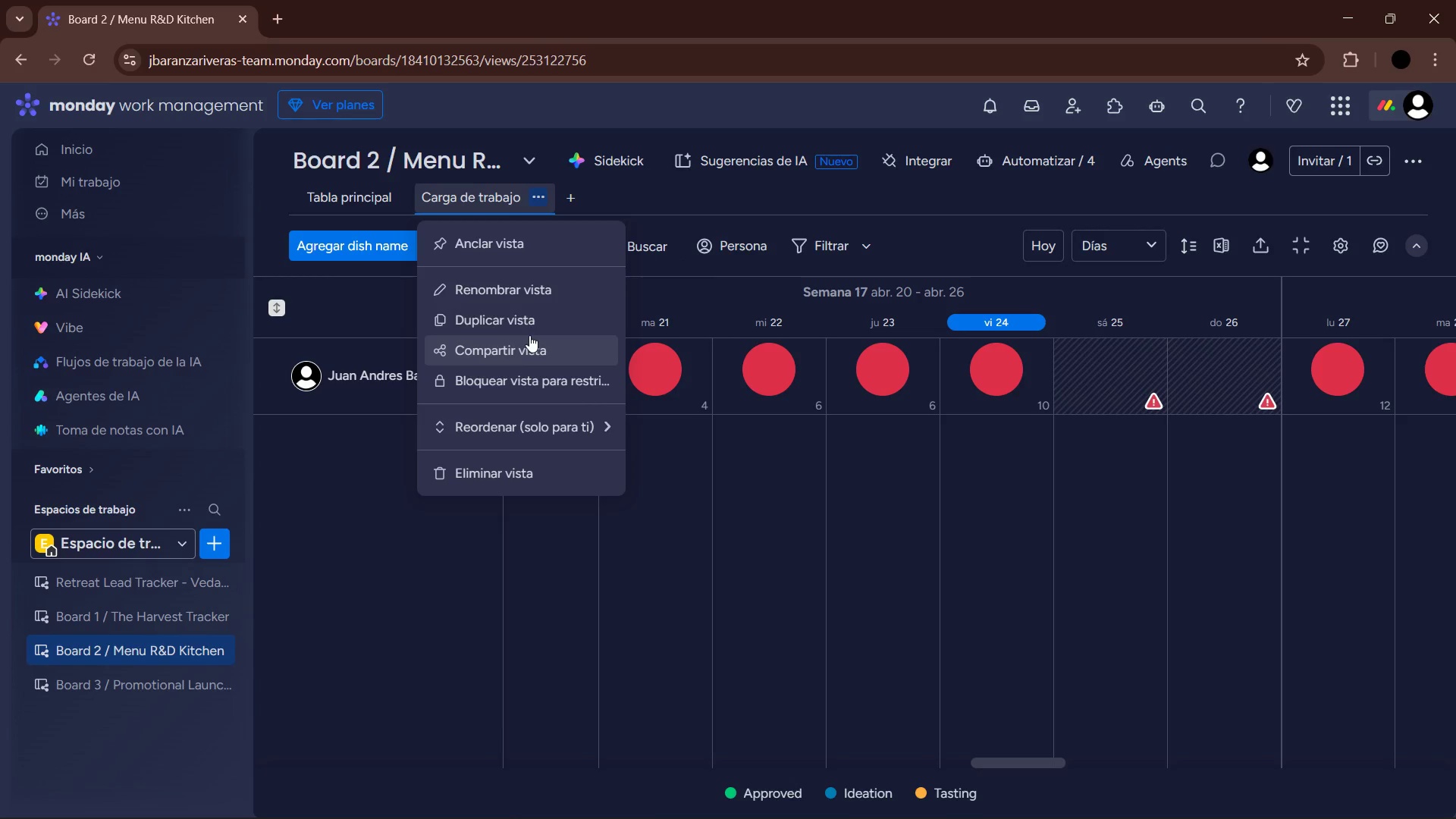 
left_click([532, 293])
 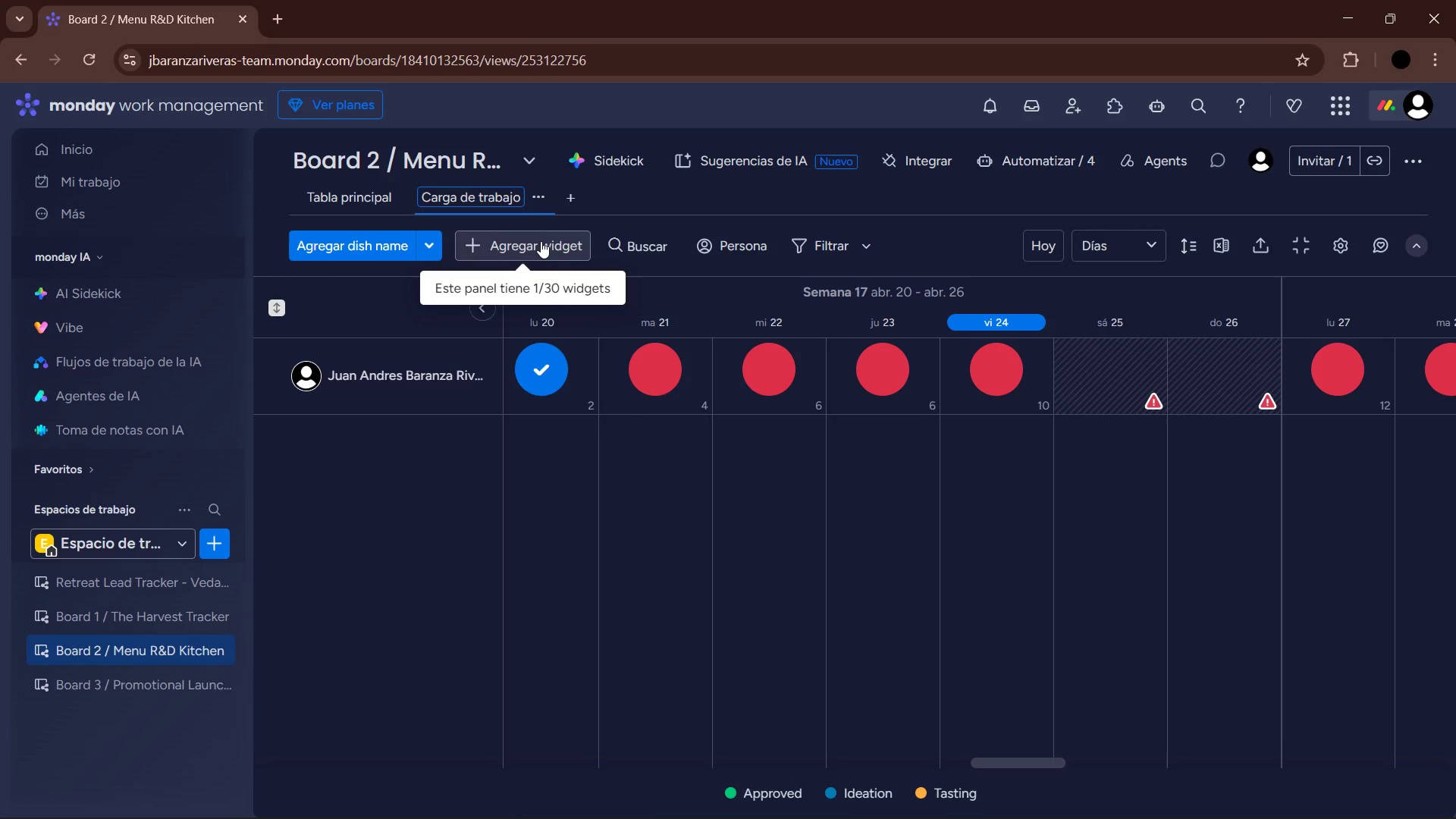 
hold_key(key=Backspace, duration=1.12)
 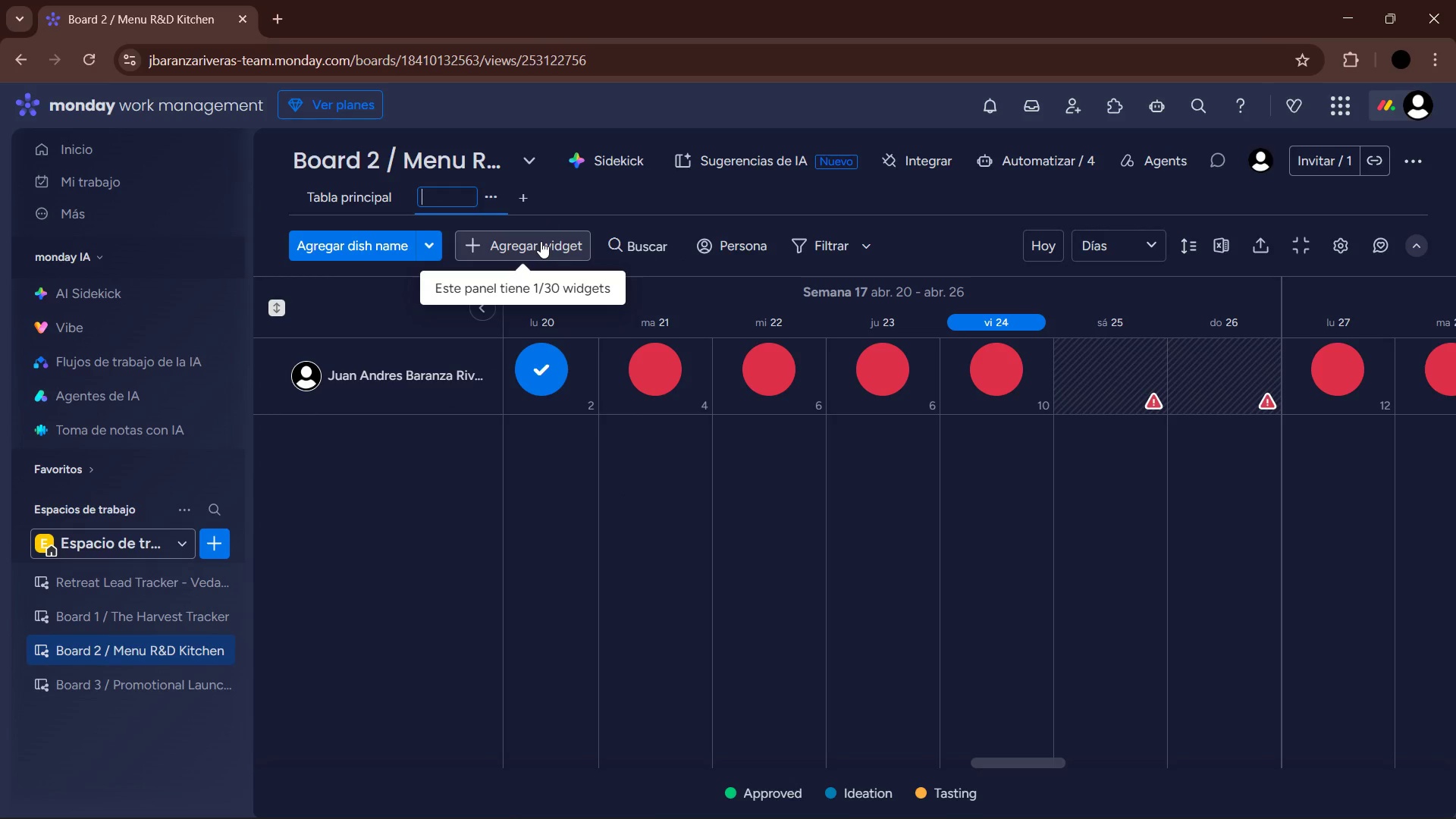 
type(Chef Workload)
 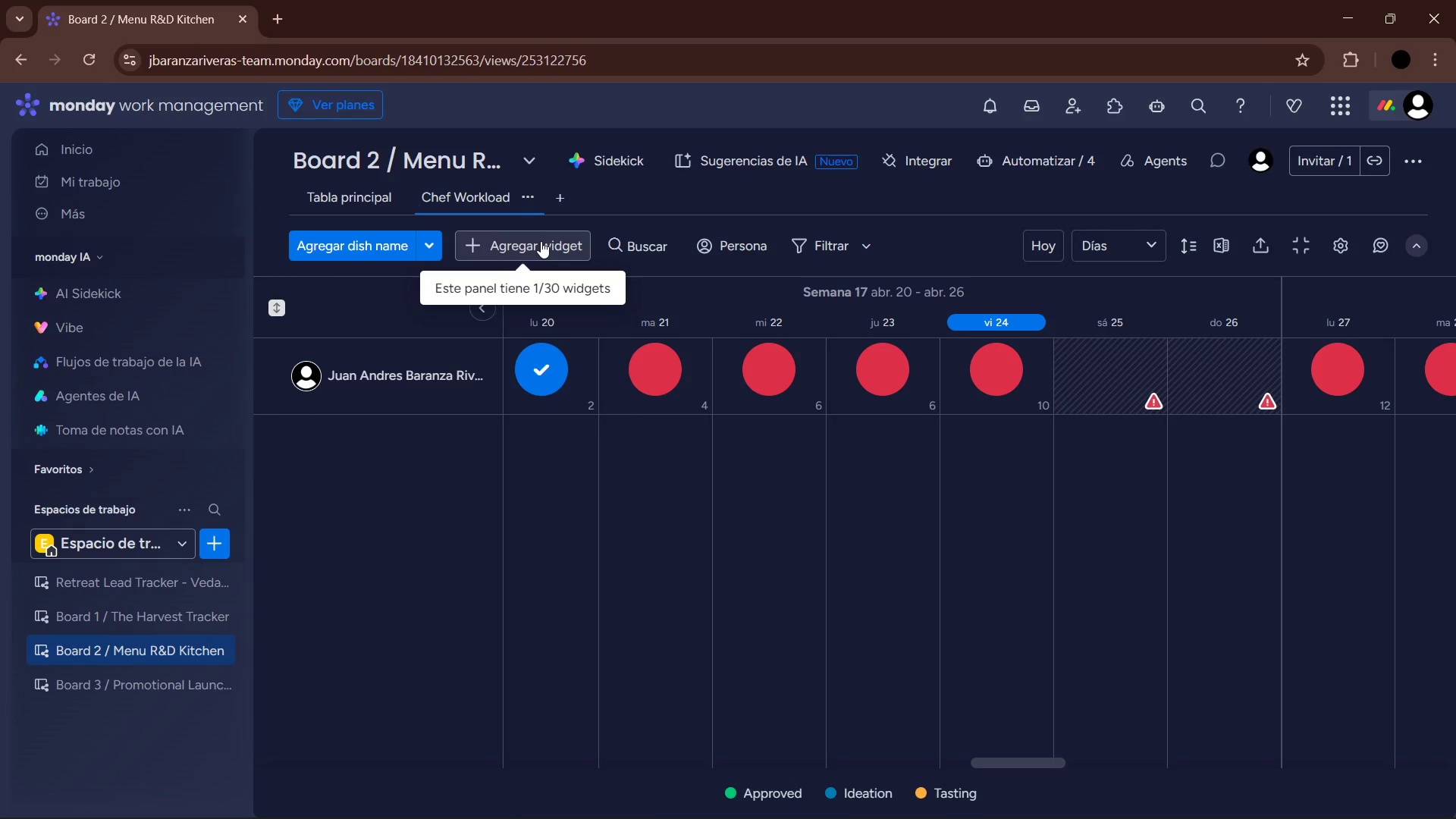 
key(Enter)
 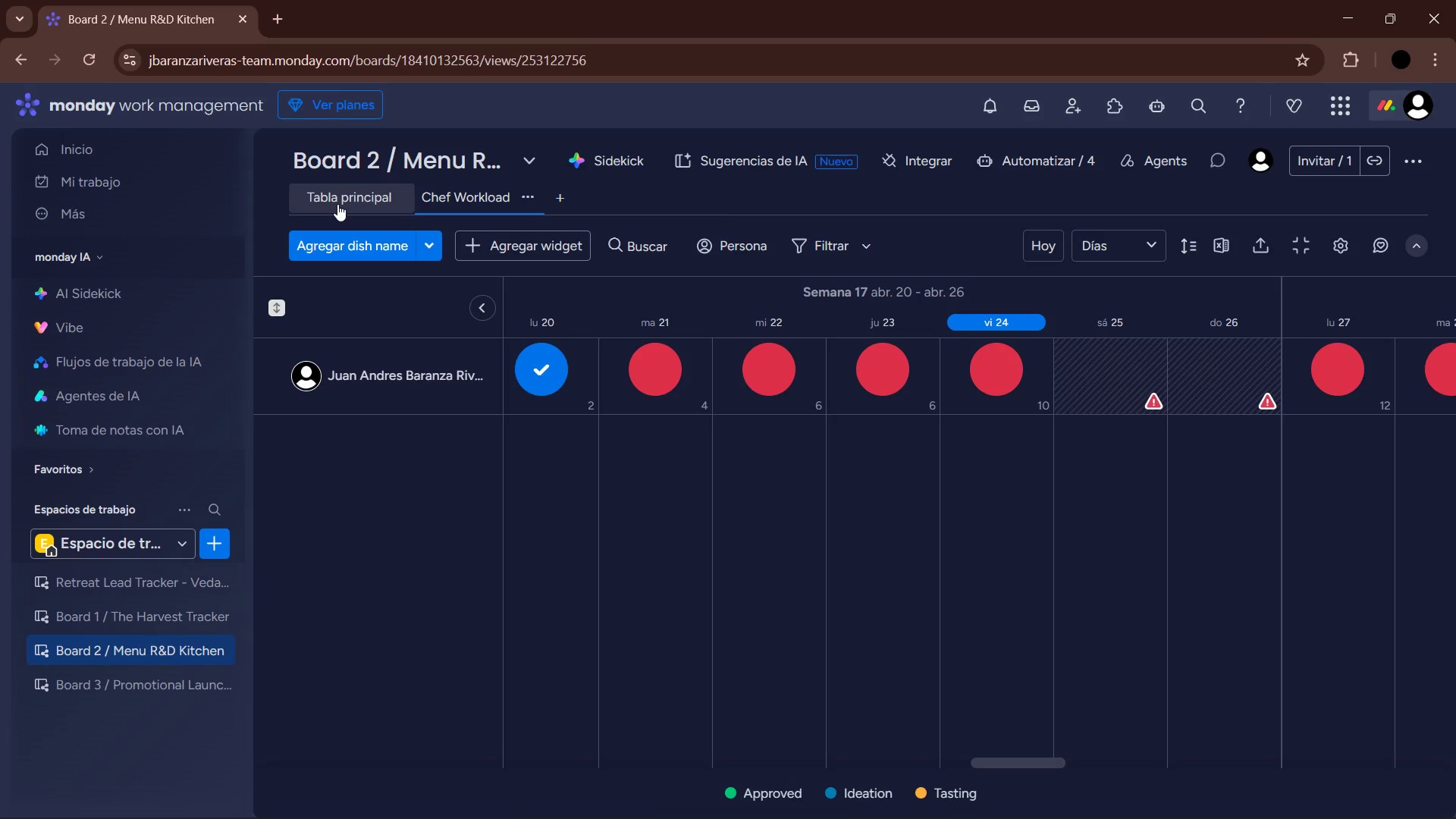 
left_click([337, 204])
 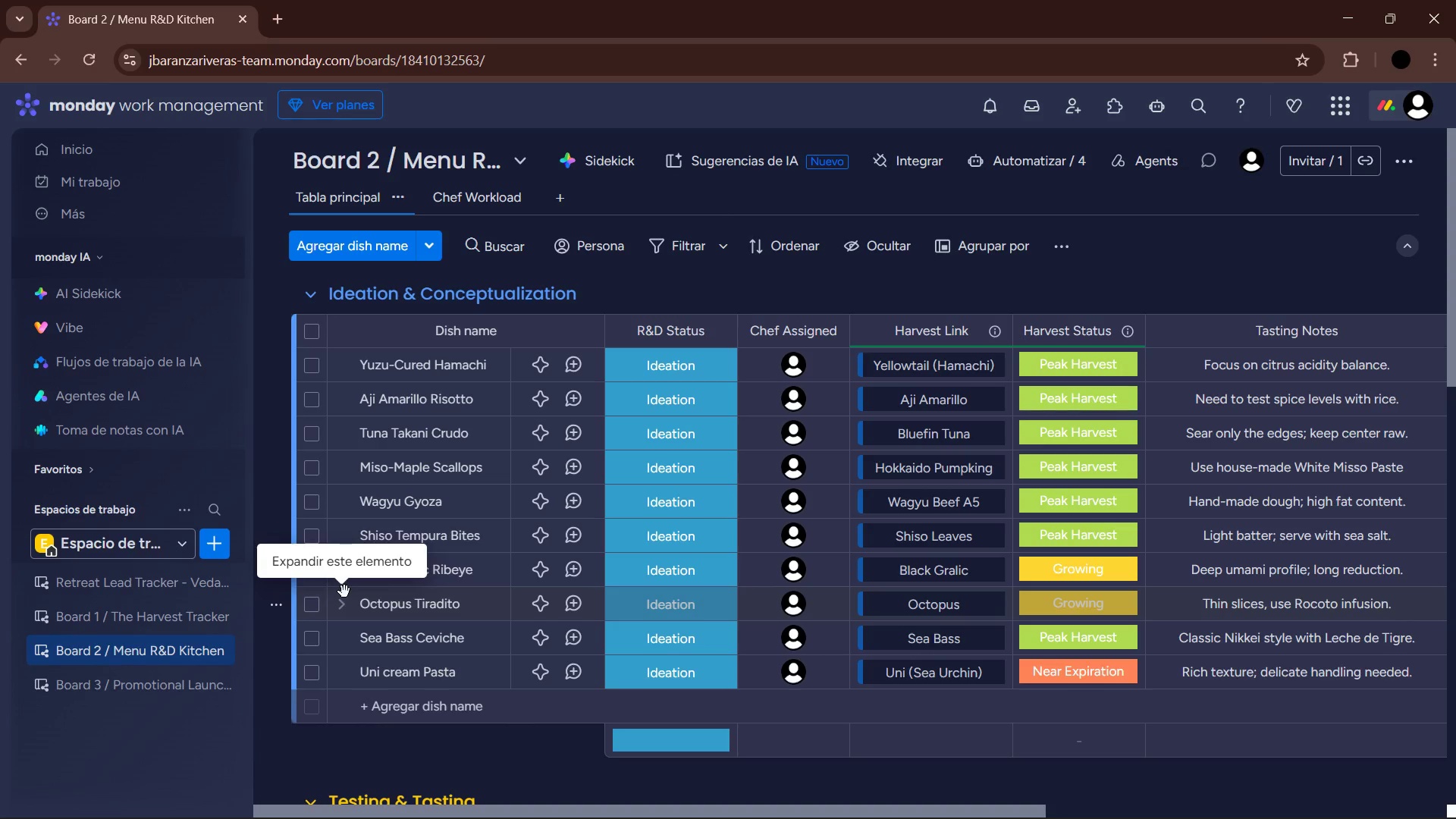 
wait(22.28)
 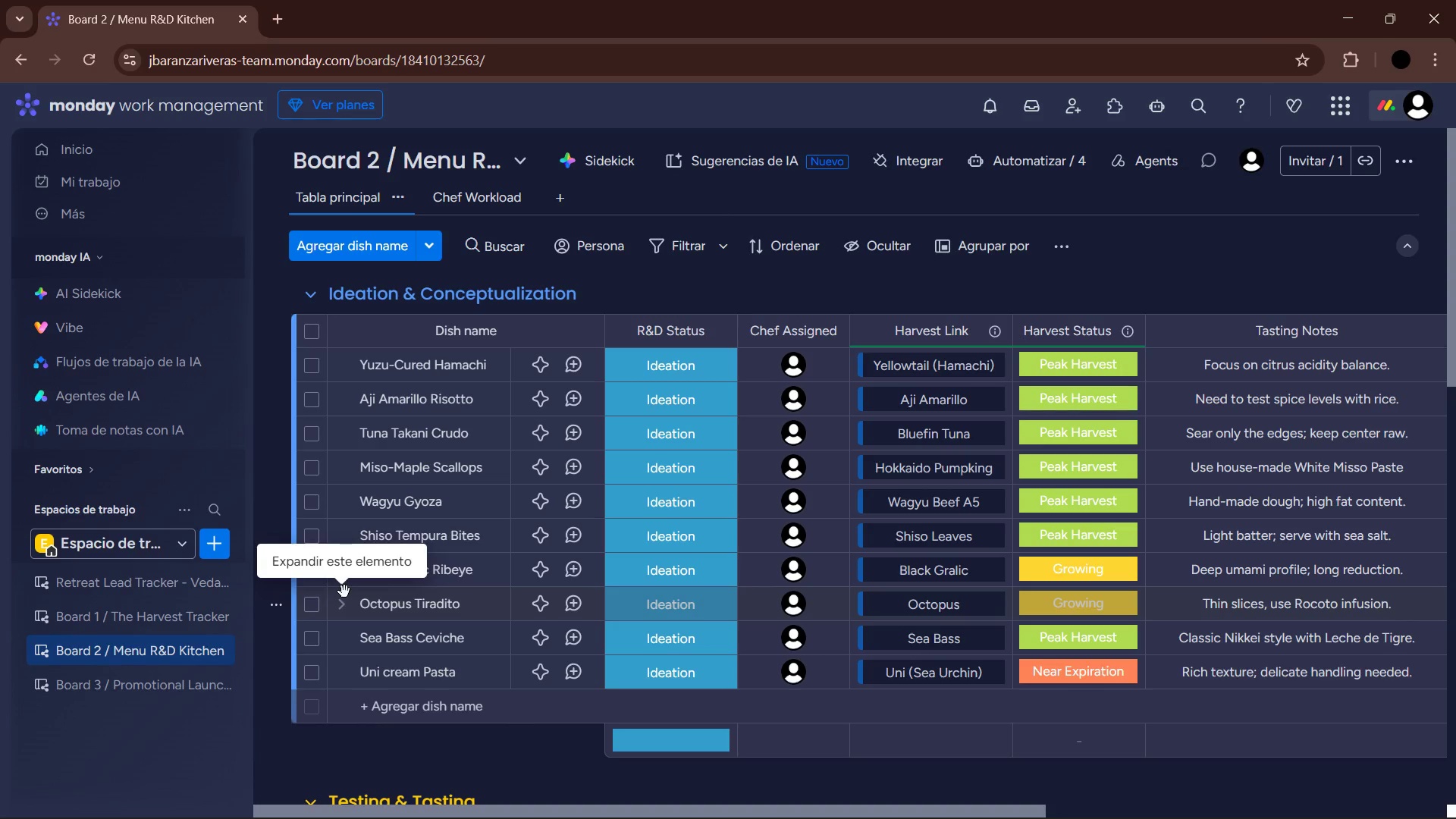 
left_click([131, 689])
 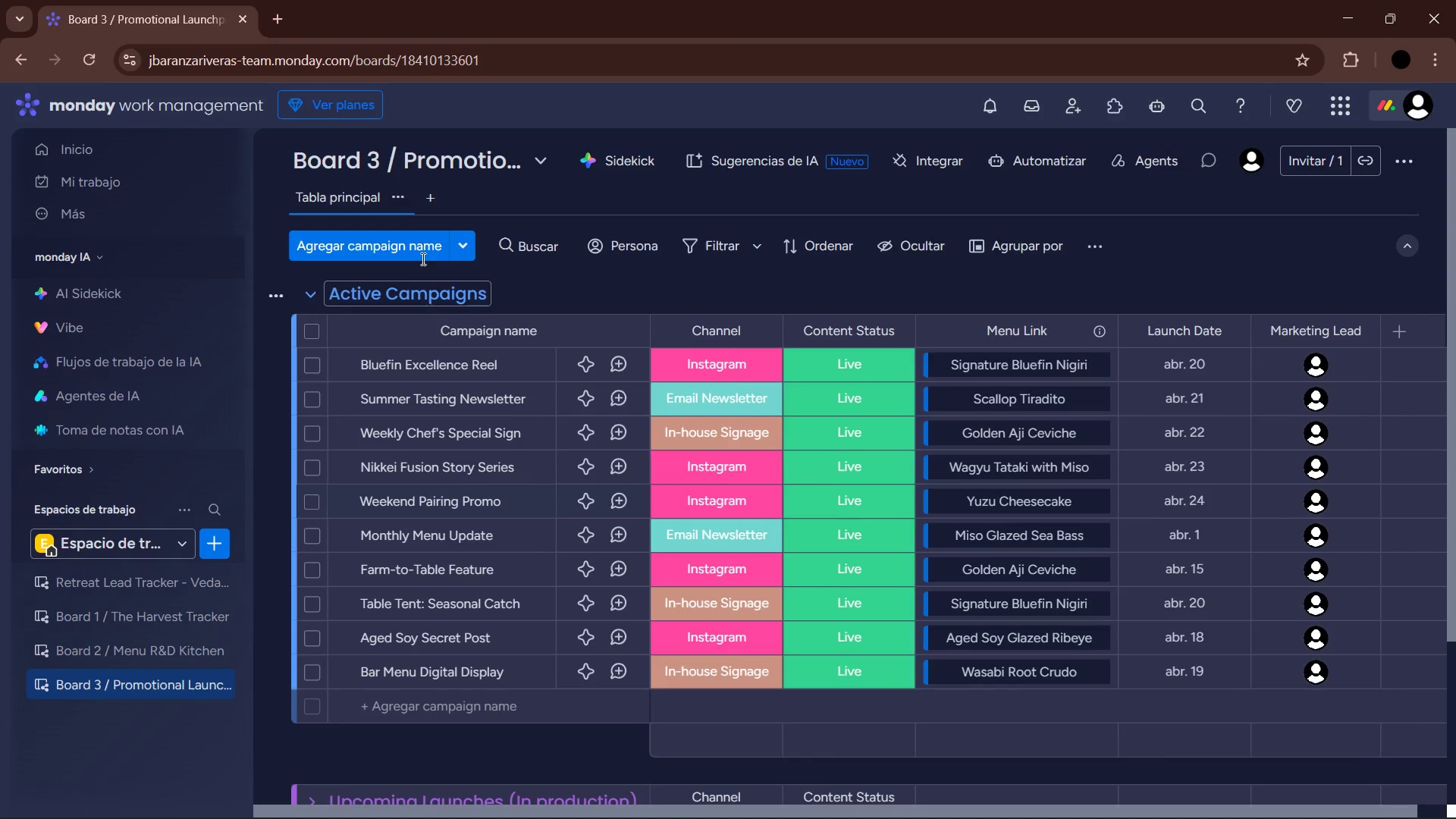 
left_click([428, 196])
 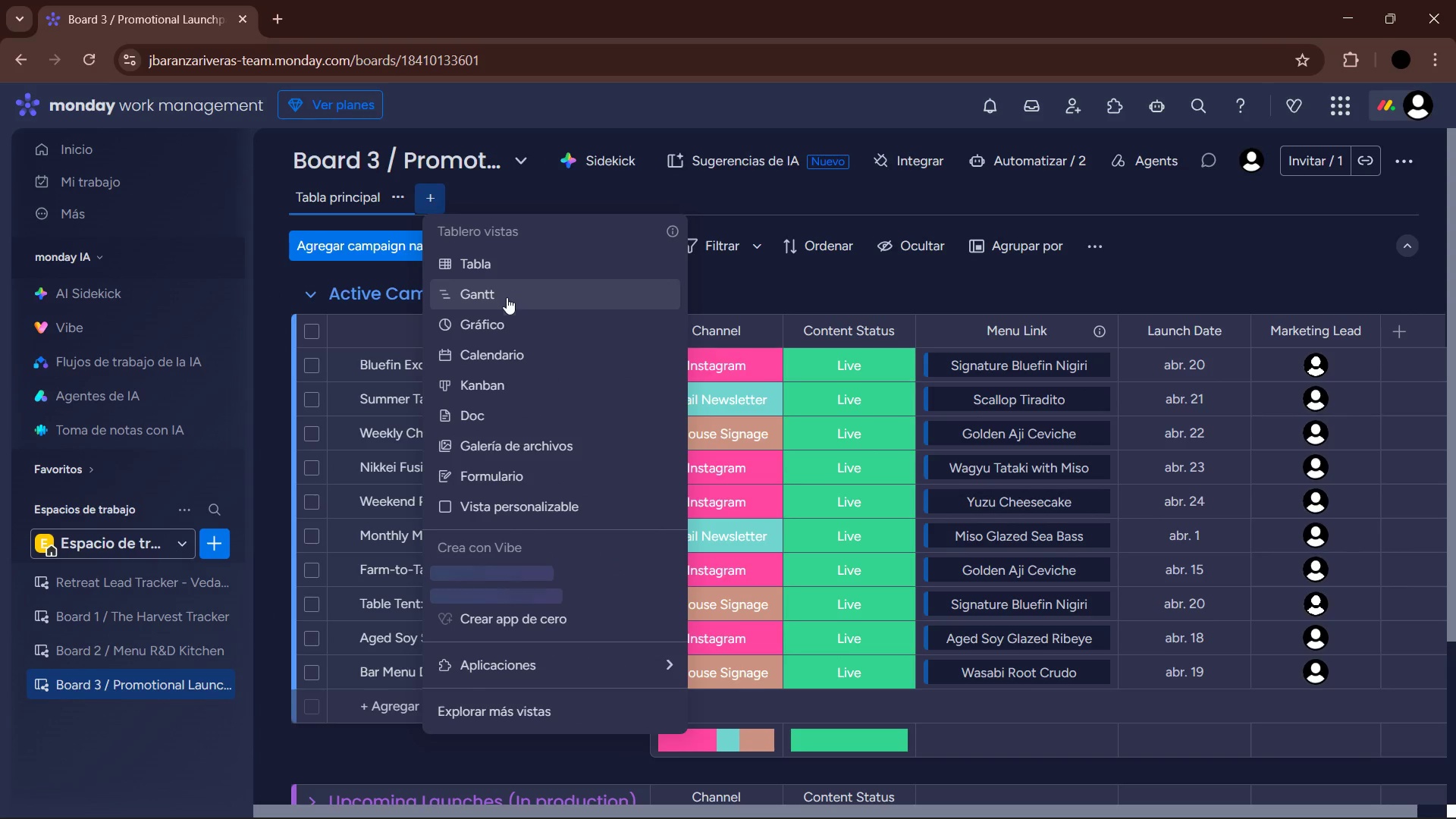 
left_click([521, 386])
 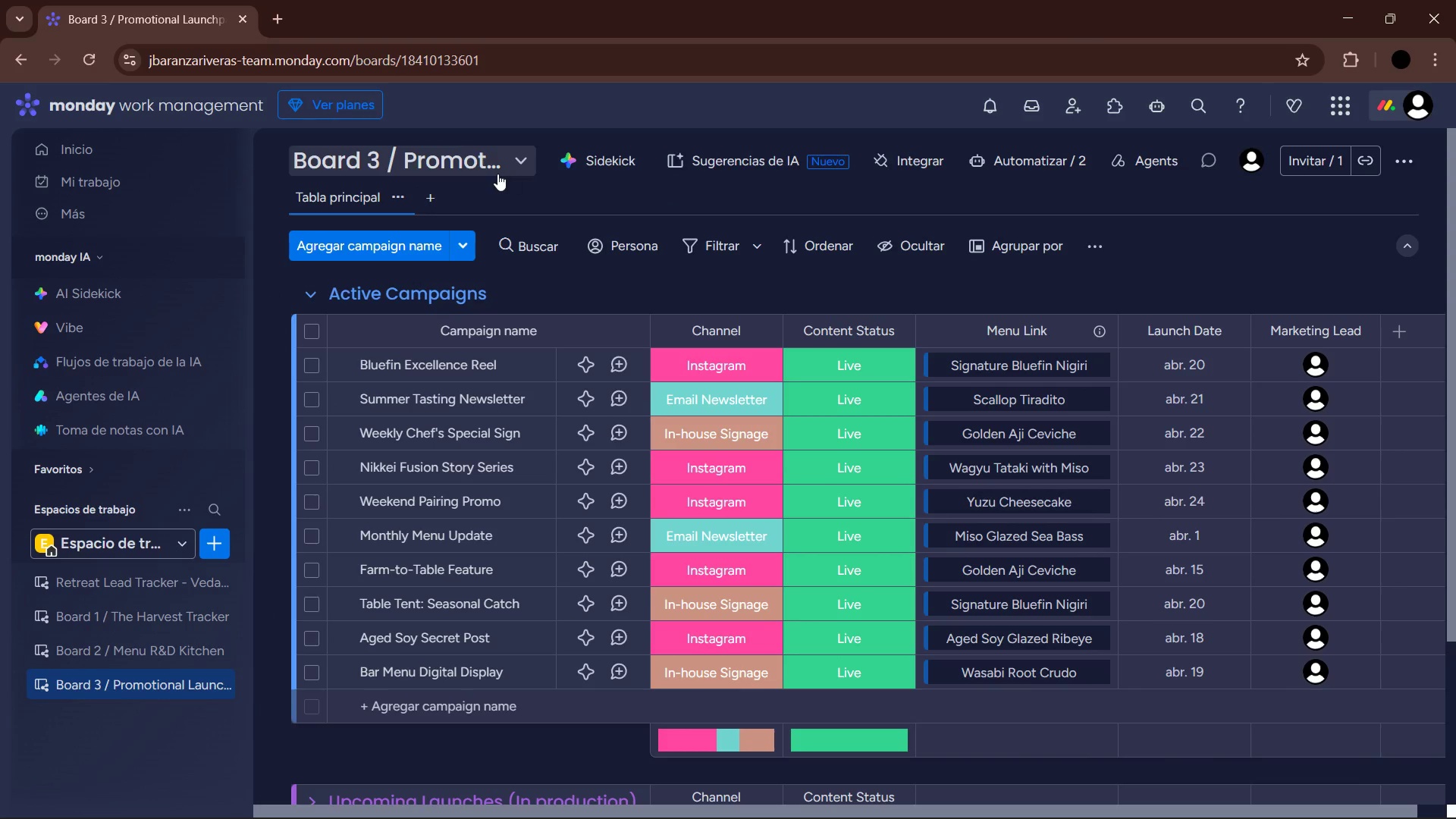 
mouse_move([494, 195])
 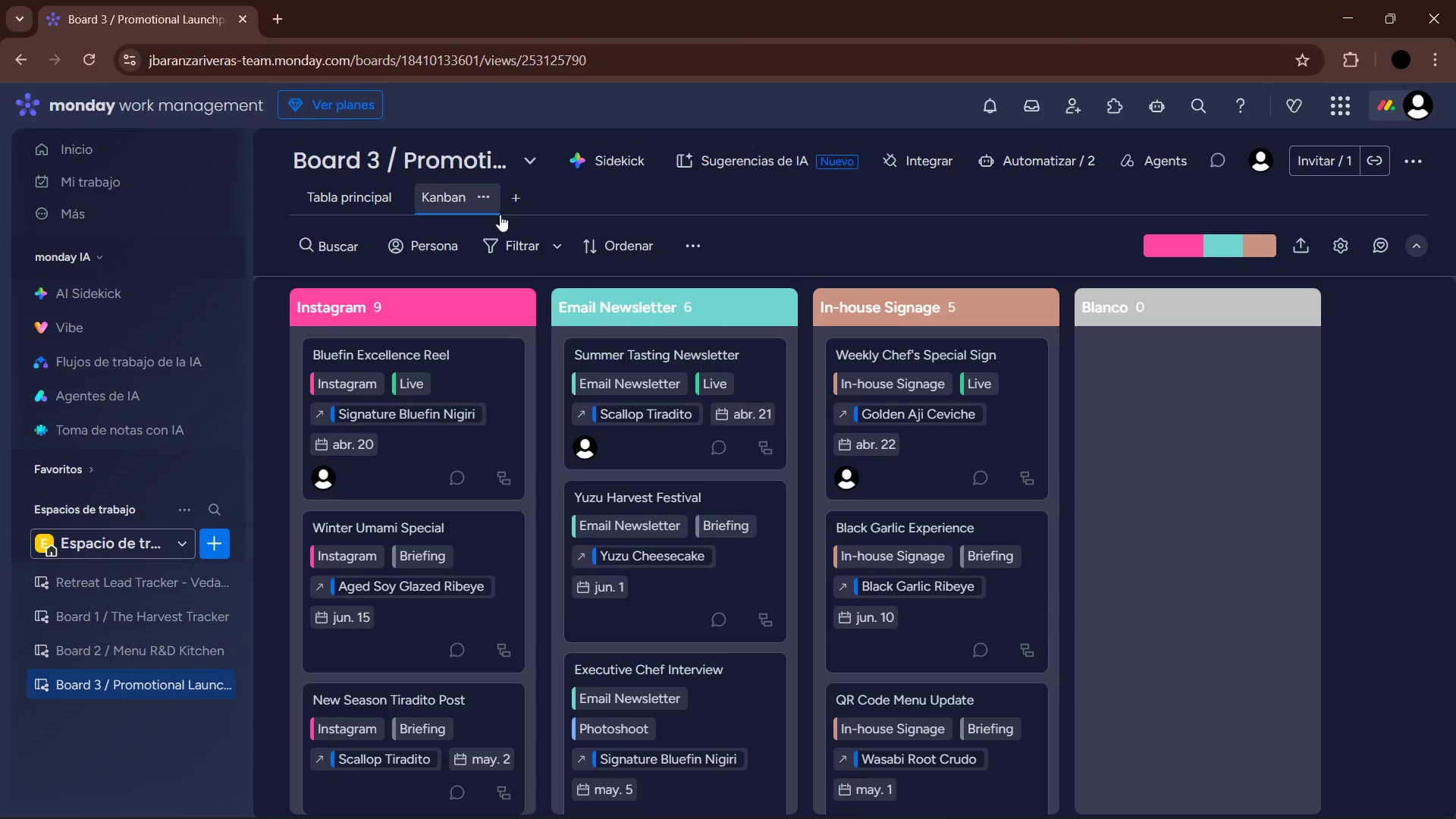 
mouse_move([540, 235])
 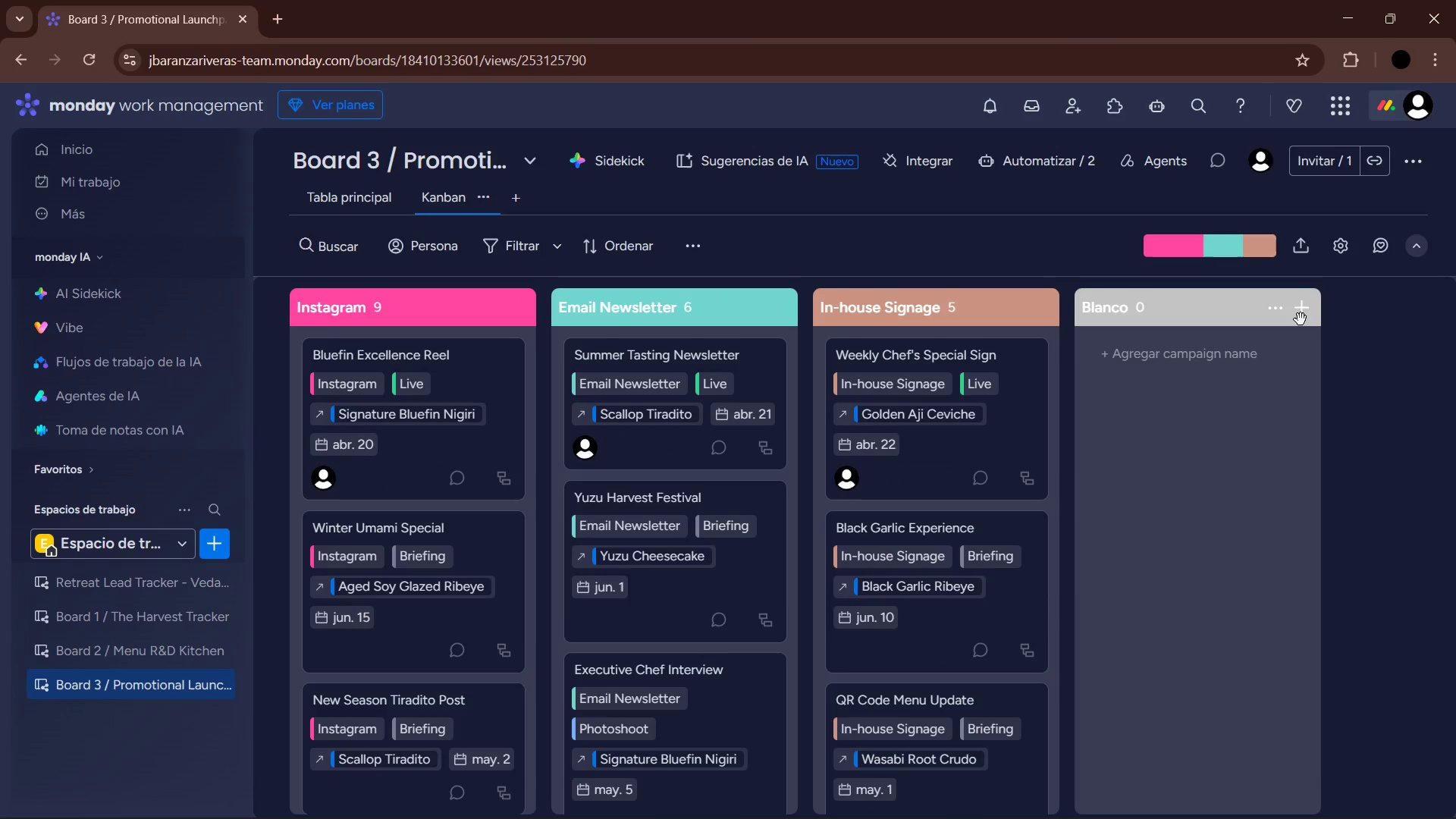 
left_click([693, 247])
 